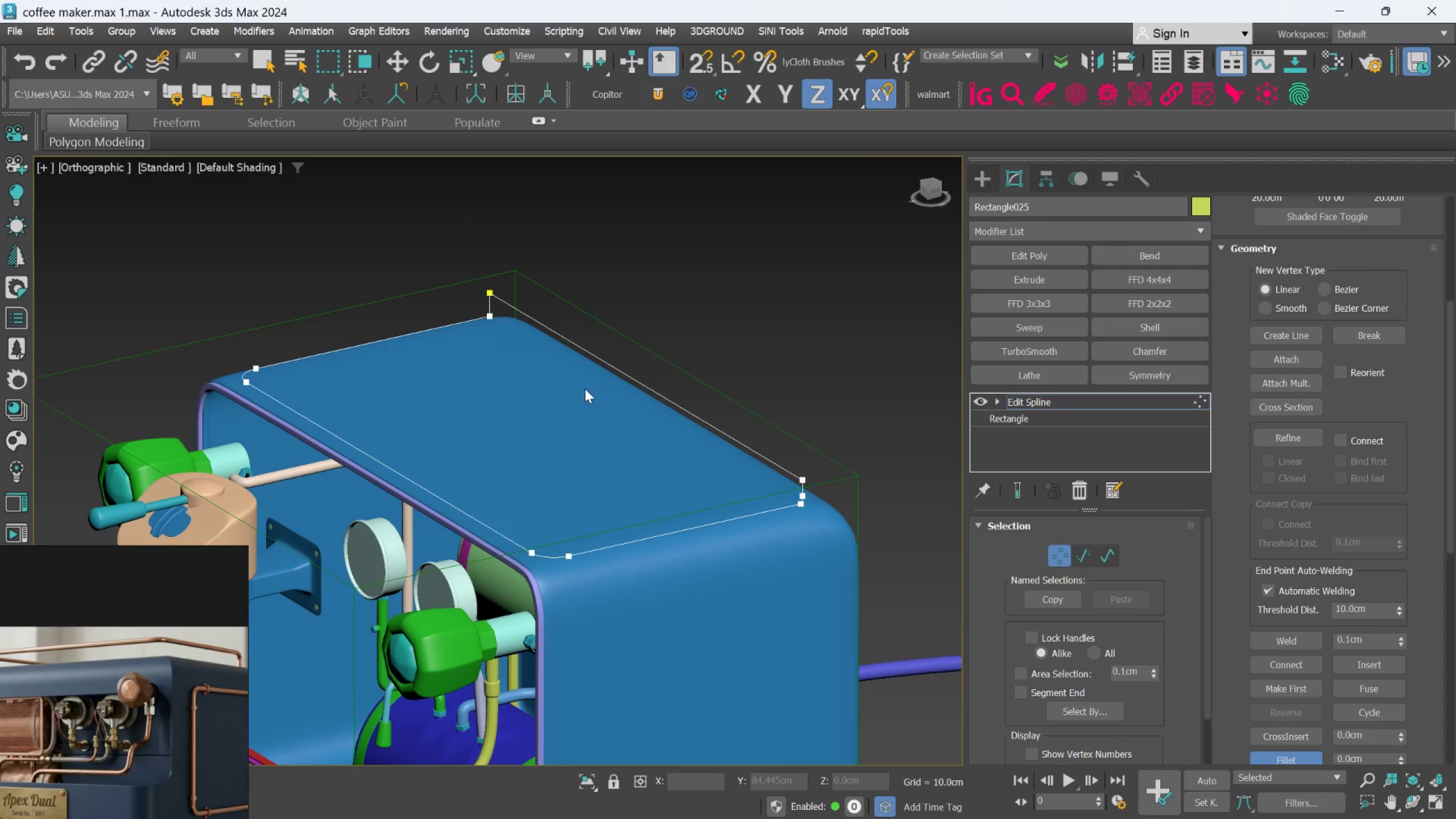 
scroll: coordinate [506, 312], scroll_direction: up, amount: 4.0
 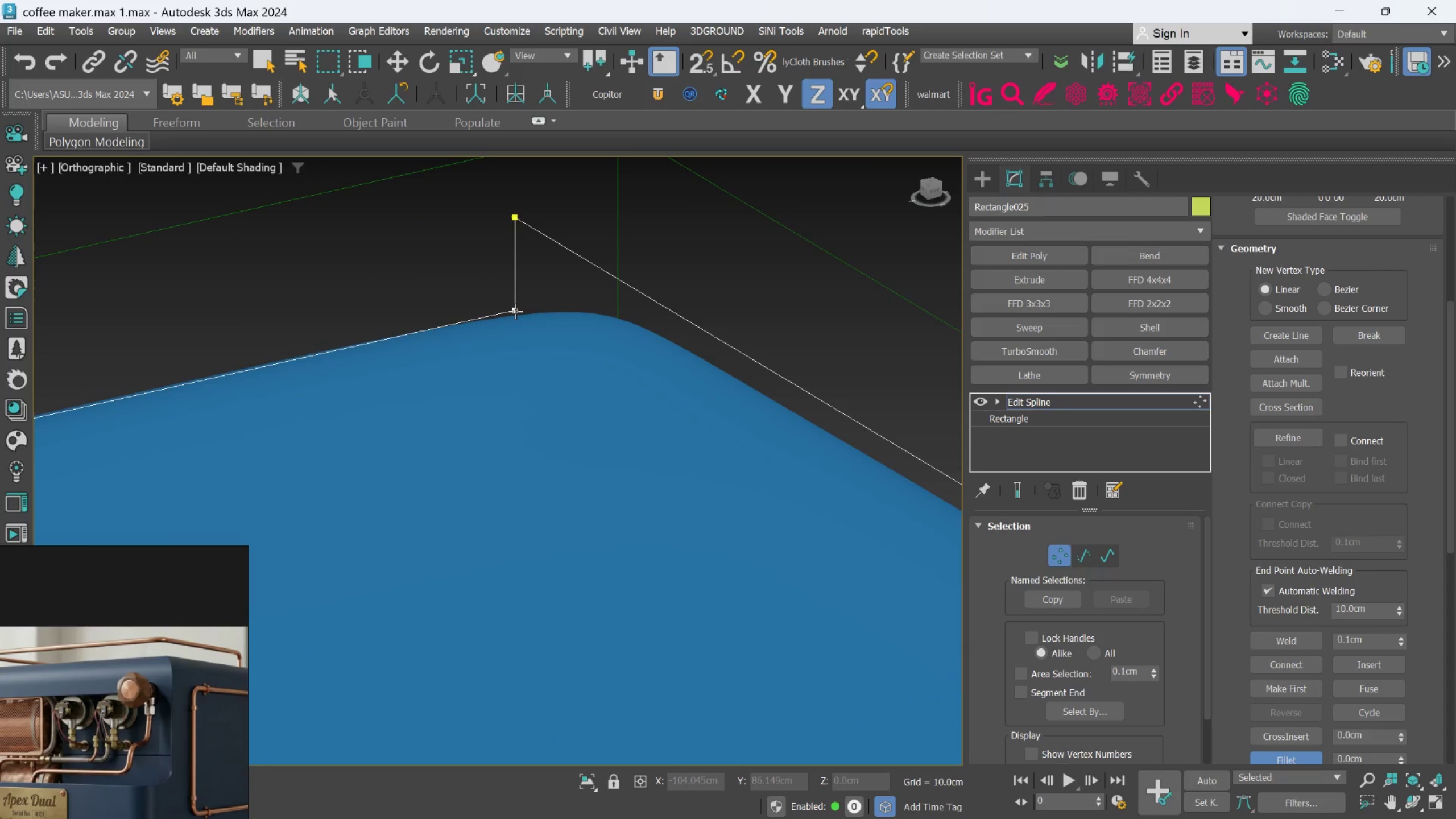 
left_click_drag(start_coordinate=[515, 311], to_coordinate=[519, 304])
 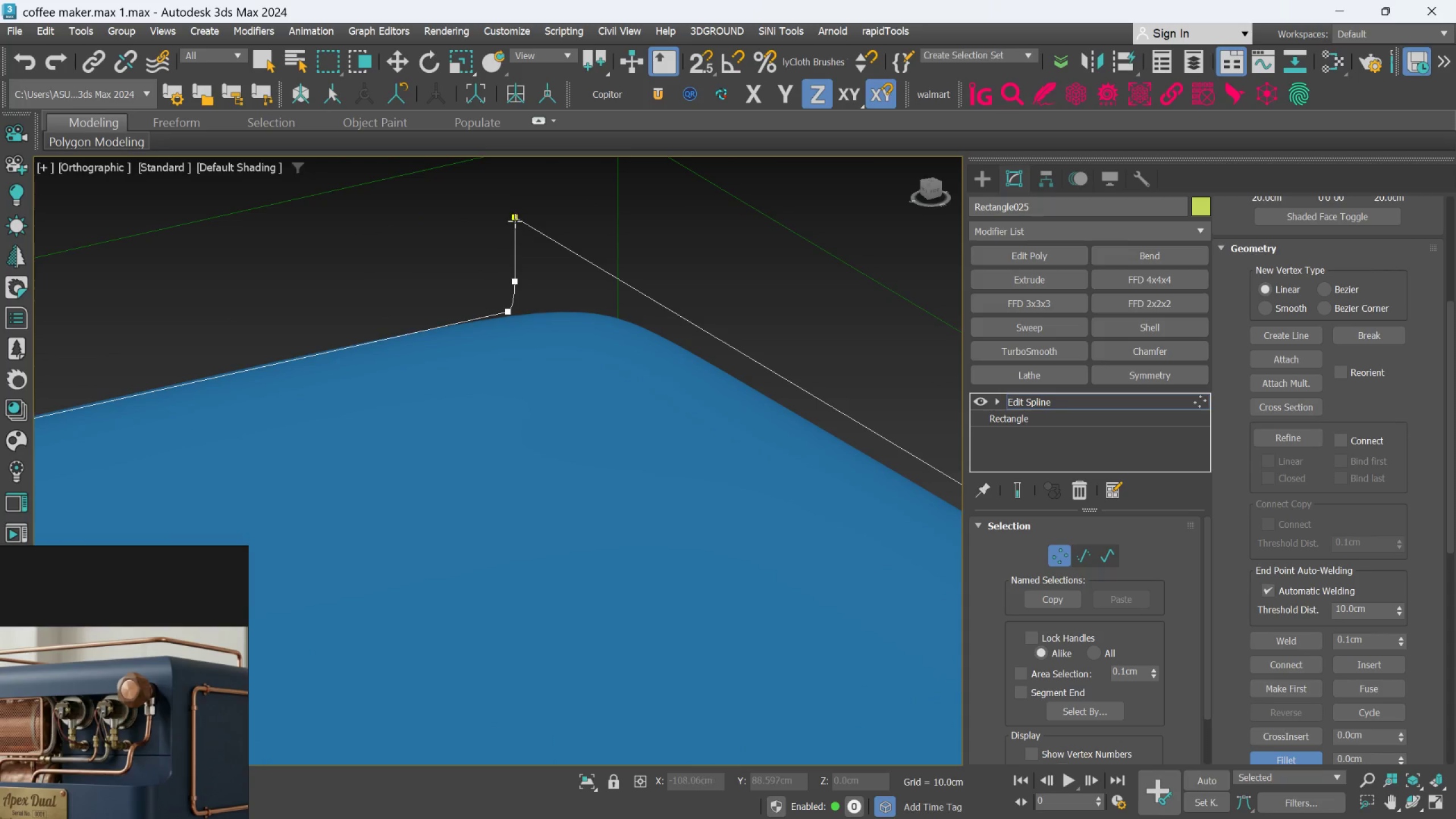 
left_click_drag(start_coordinate=[515, 220], to_coordinate=[518, 192])
 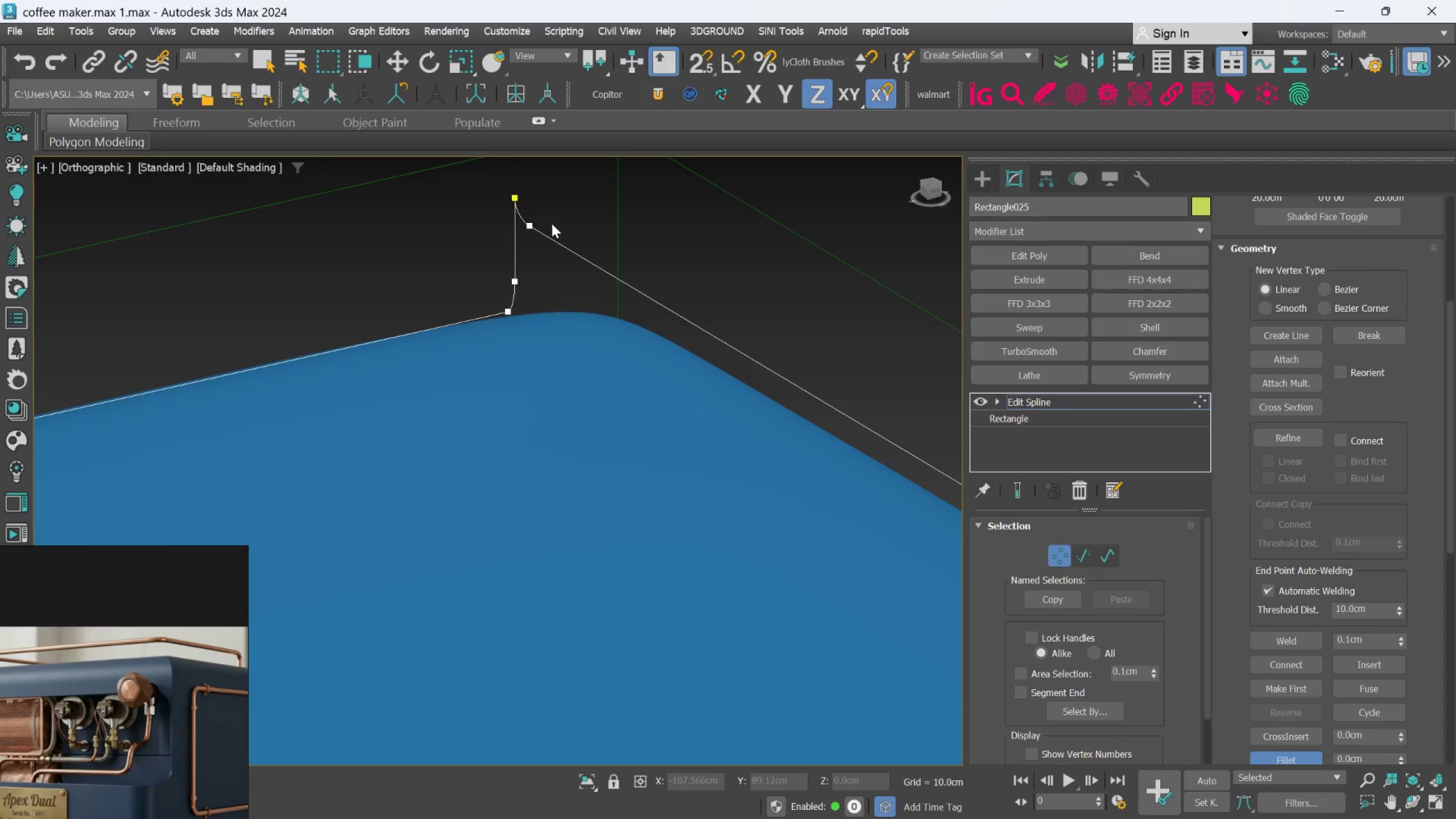 
key(Control+Z)
 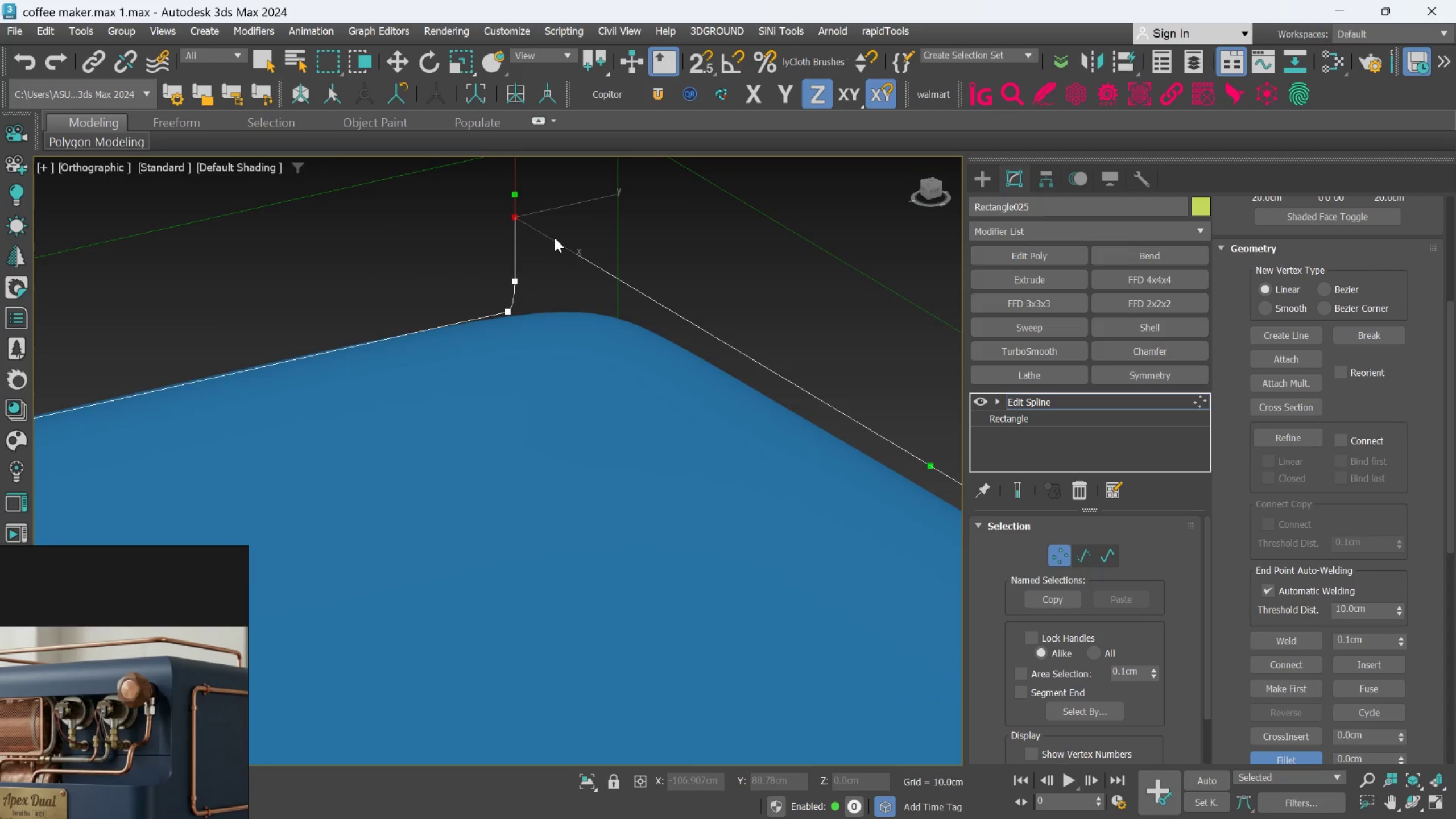 
hold_key(key=AltLeft, duration=0.59)
 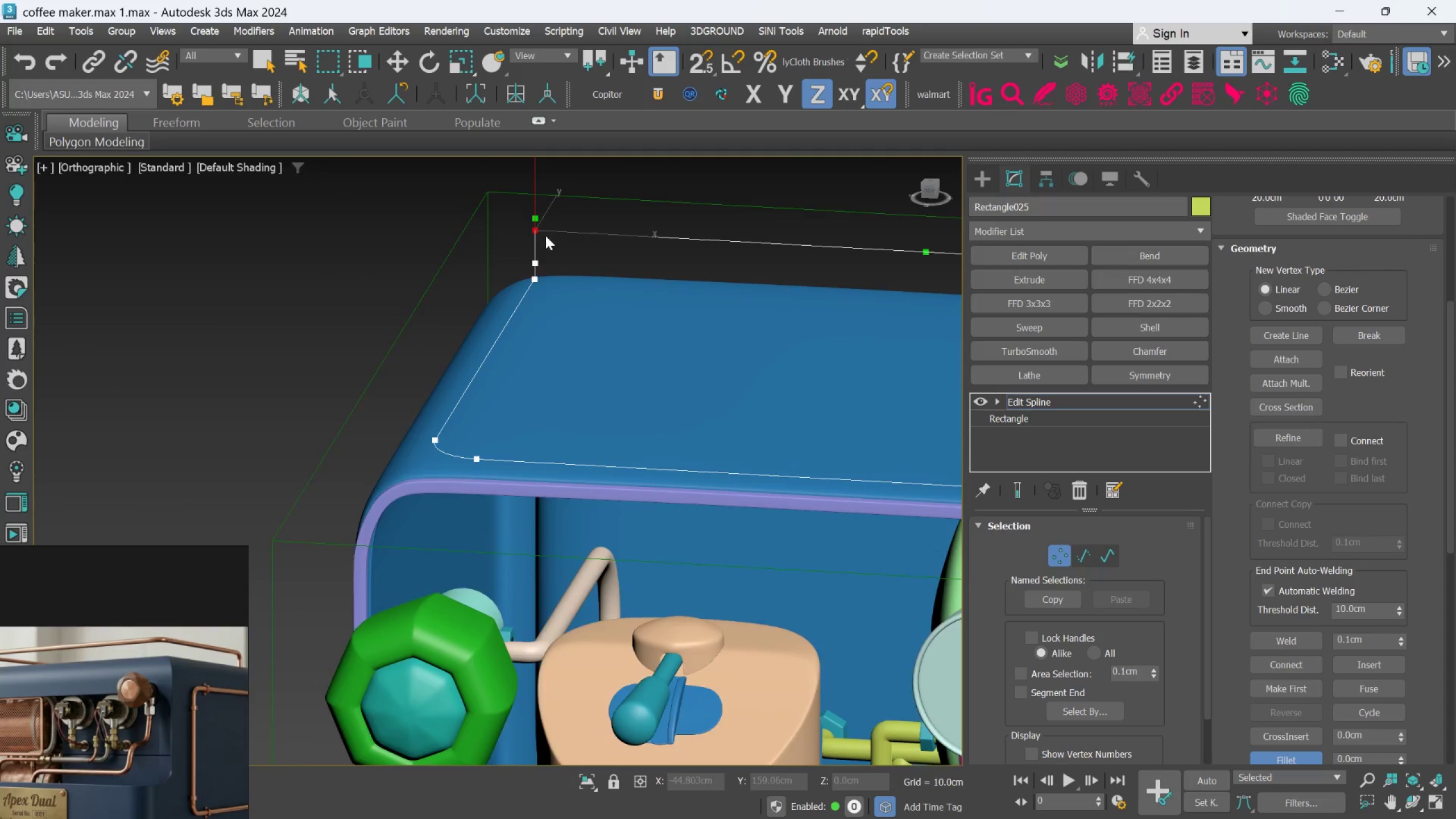 
scroll: coordinate [555, 244], scroll_direction: down, amount: 2.0
 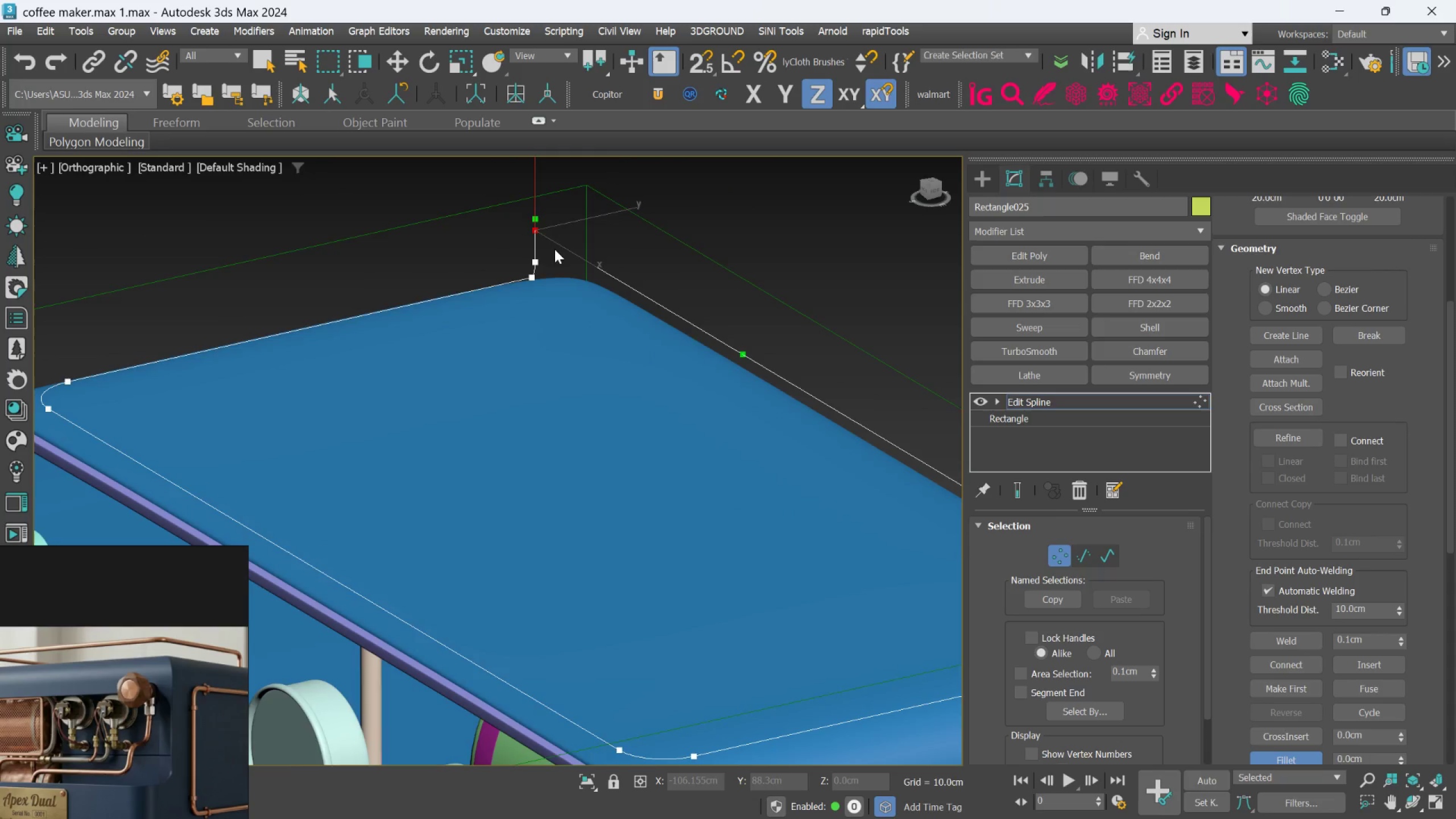 
scroll: coordinate [518, 214], scroll_direction: up, amount: 4.0
 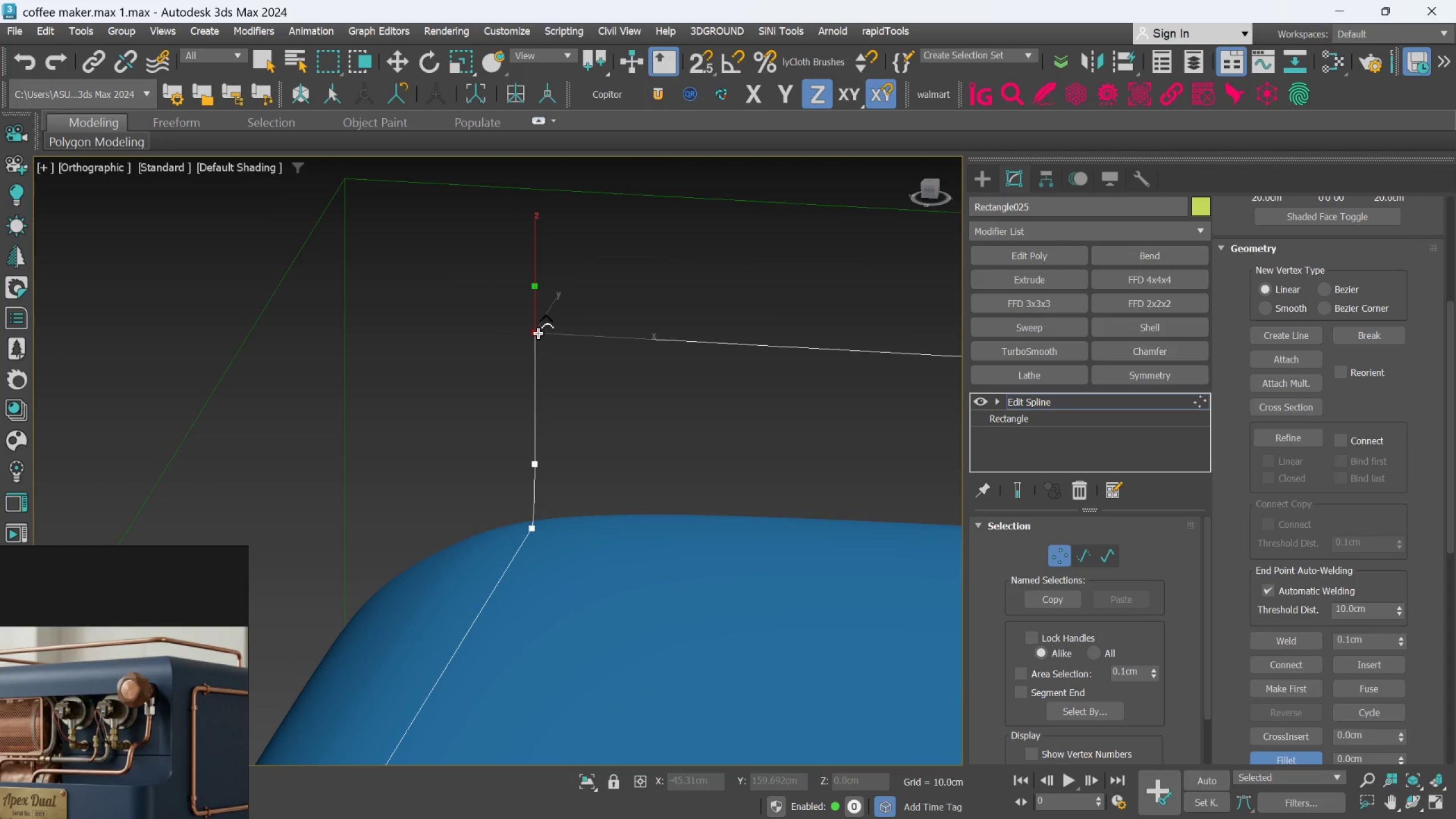 
left_click_drag(start_coordinate=[535, 334], to_coordinate=[586, 213])
 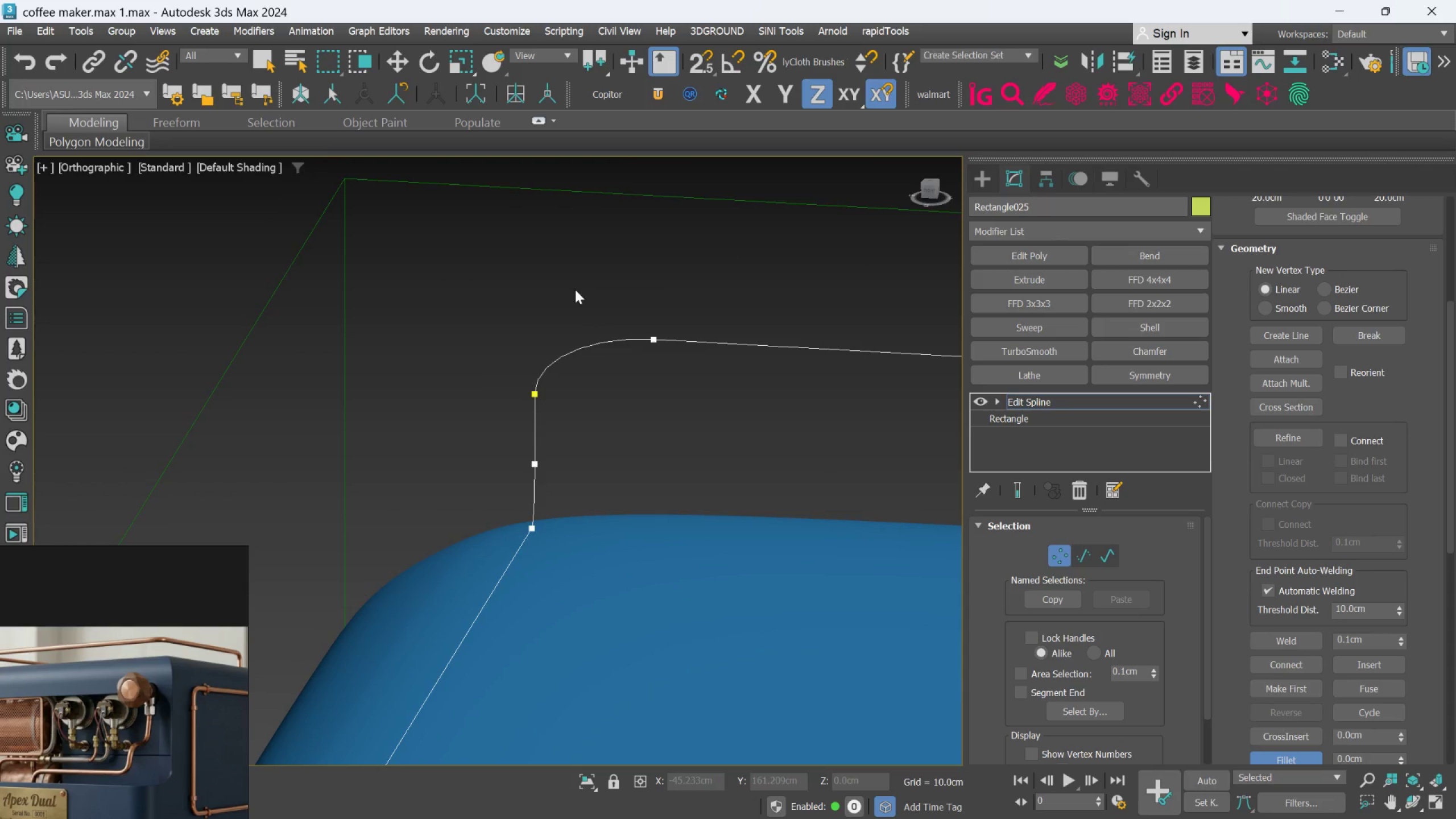 
scroll: coordinate [448, 452], scroll_direction: down, amount: 6.0
 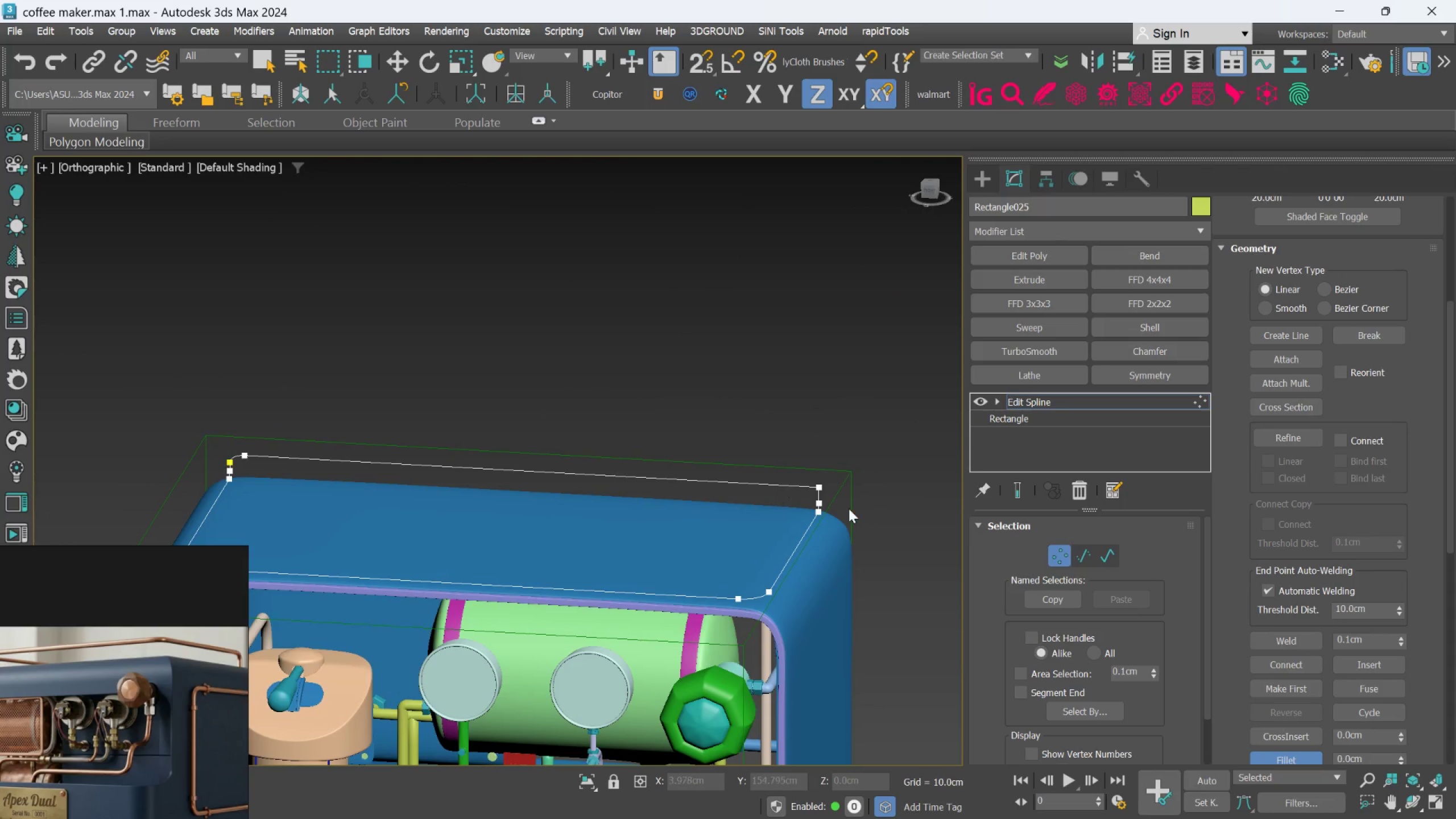 
scroll: coordinate [783, 450], scroll_direction: up, amount: 5.0
 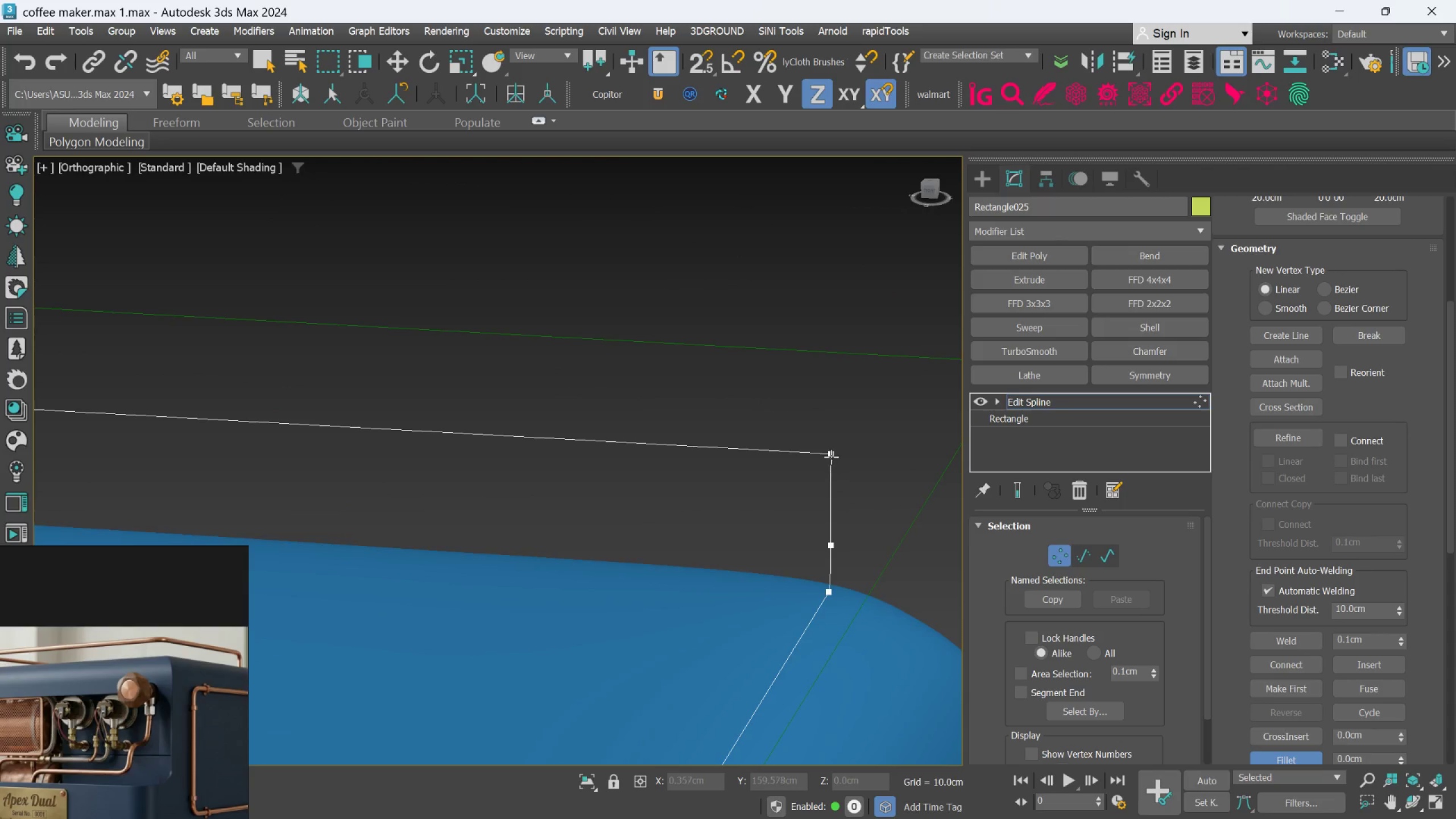 
left_click_drag(start_coordinate=[833, 453], to_coordinate=[880, 368])
 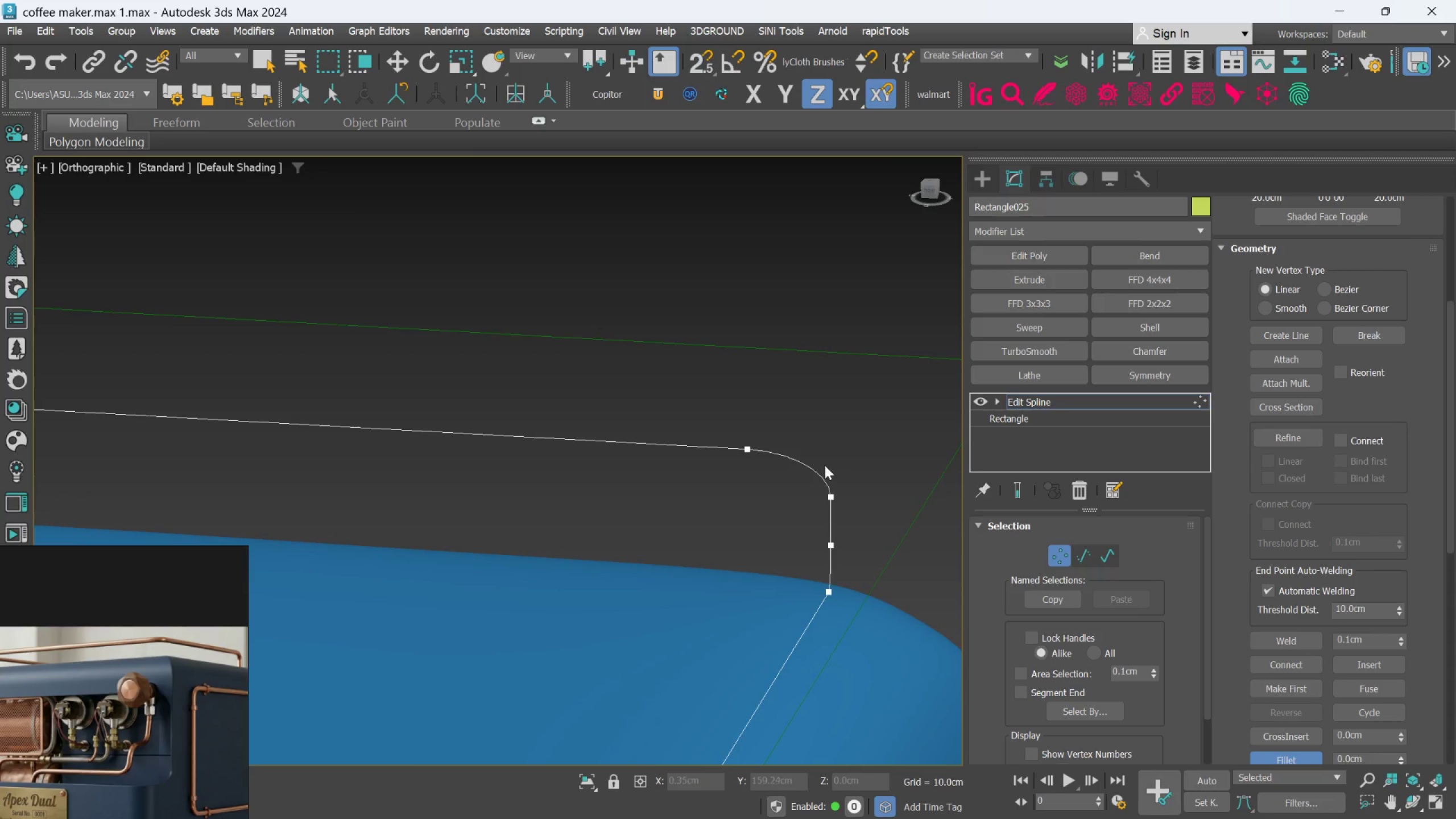 
scroll: coordinate [592, 491], scroll_direction: down, amount: 8.0
 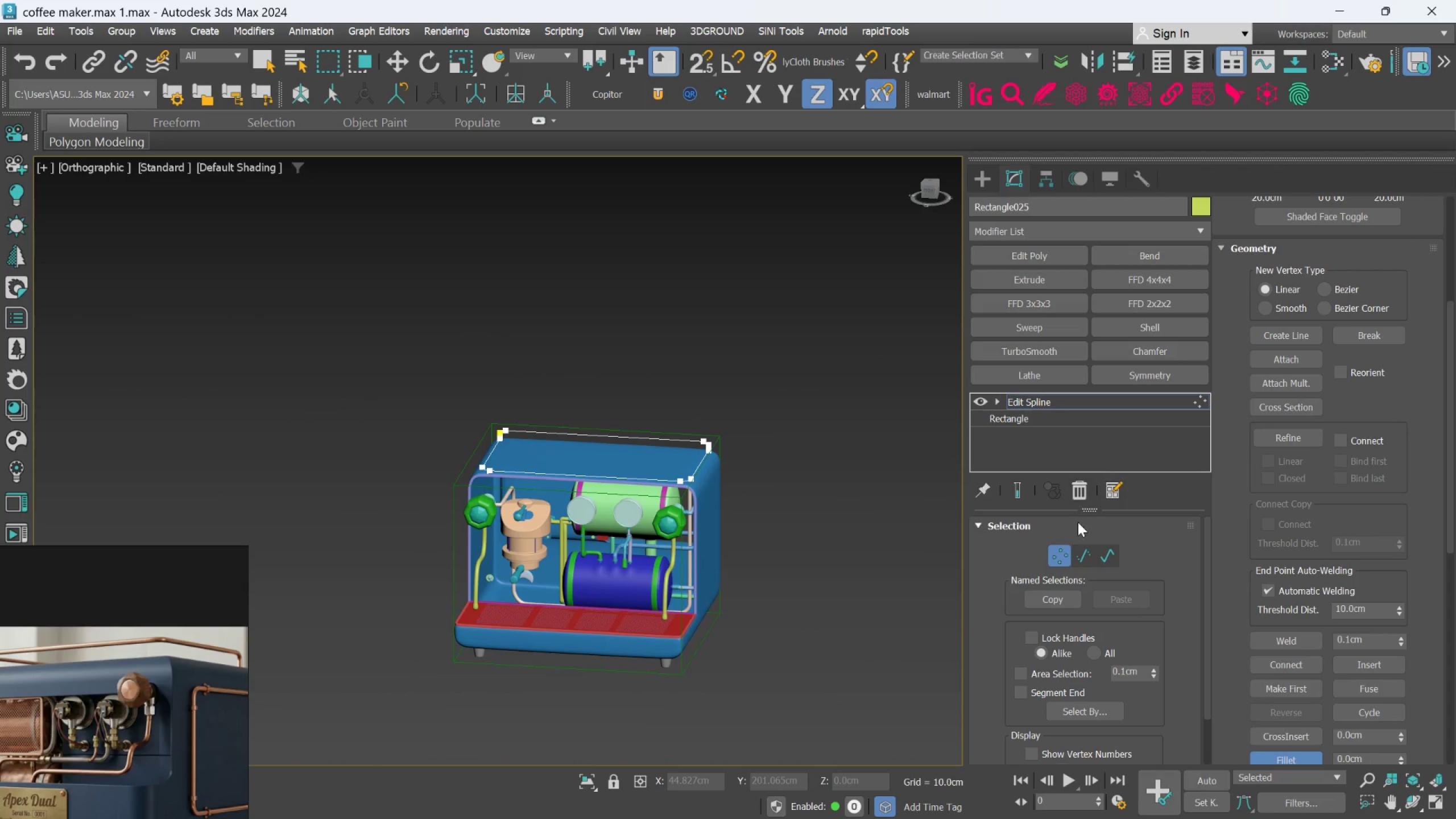 
left_click([1059, 555])
 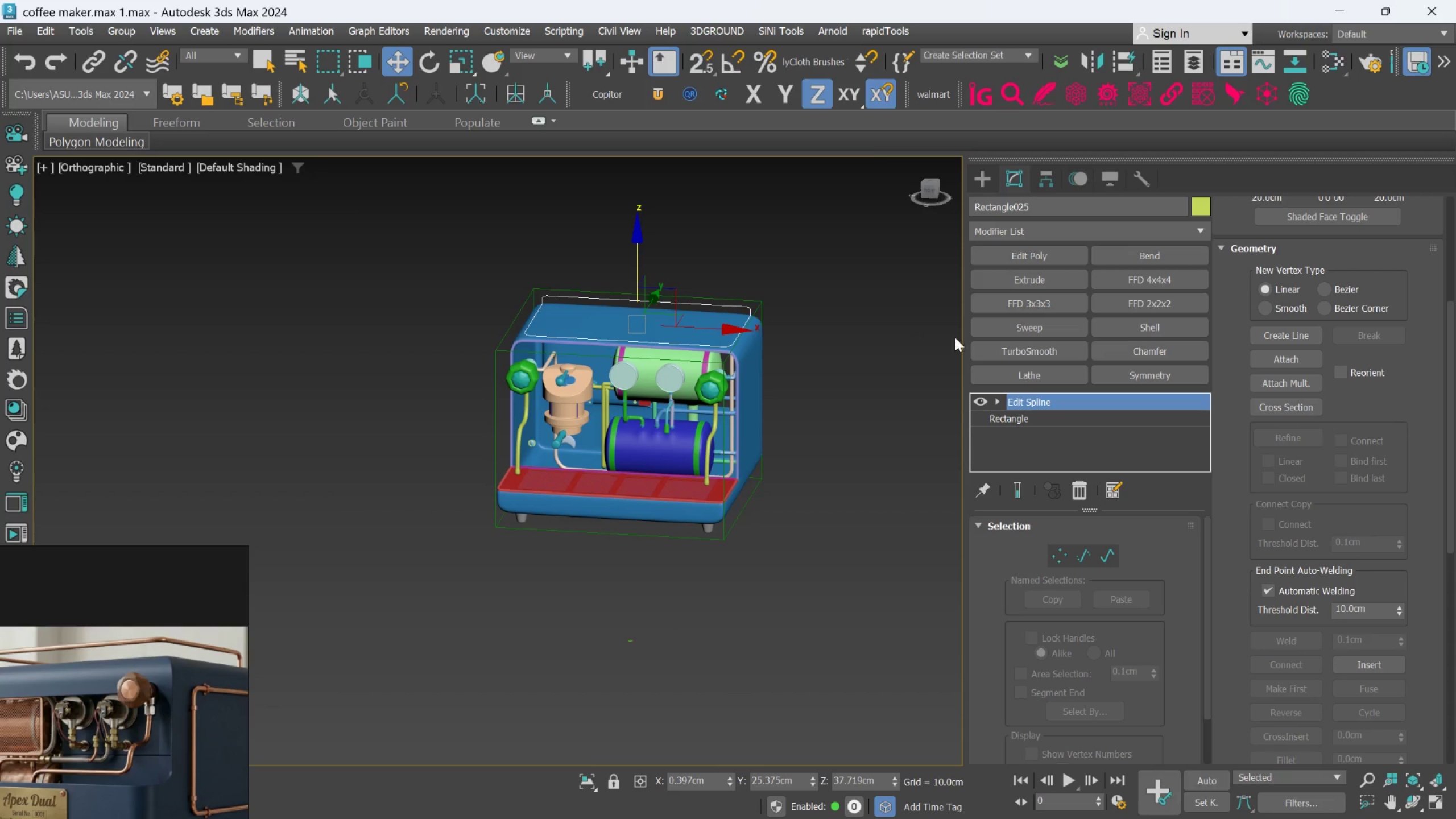 
left_click([1019, 332])
 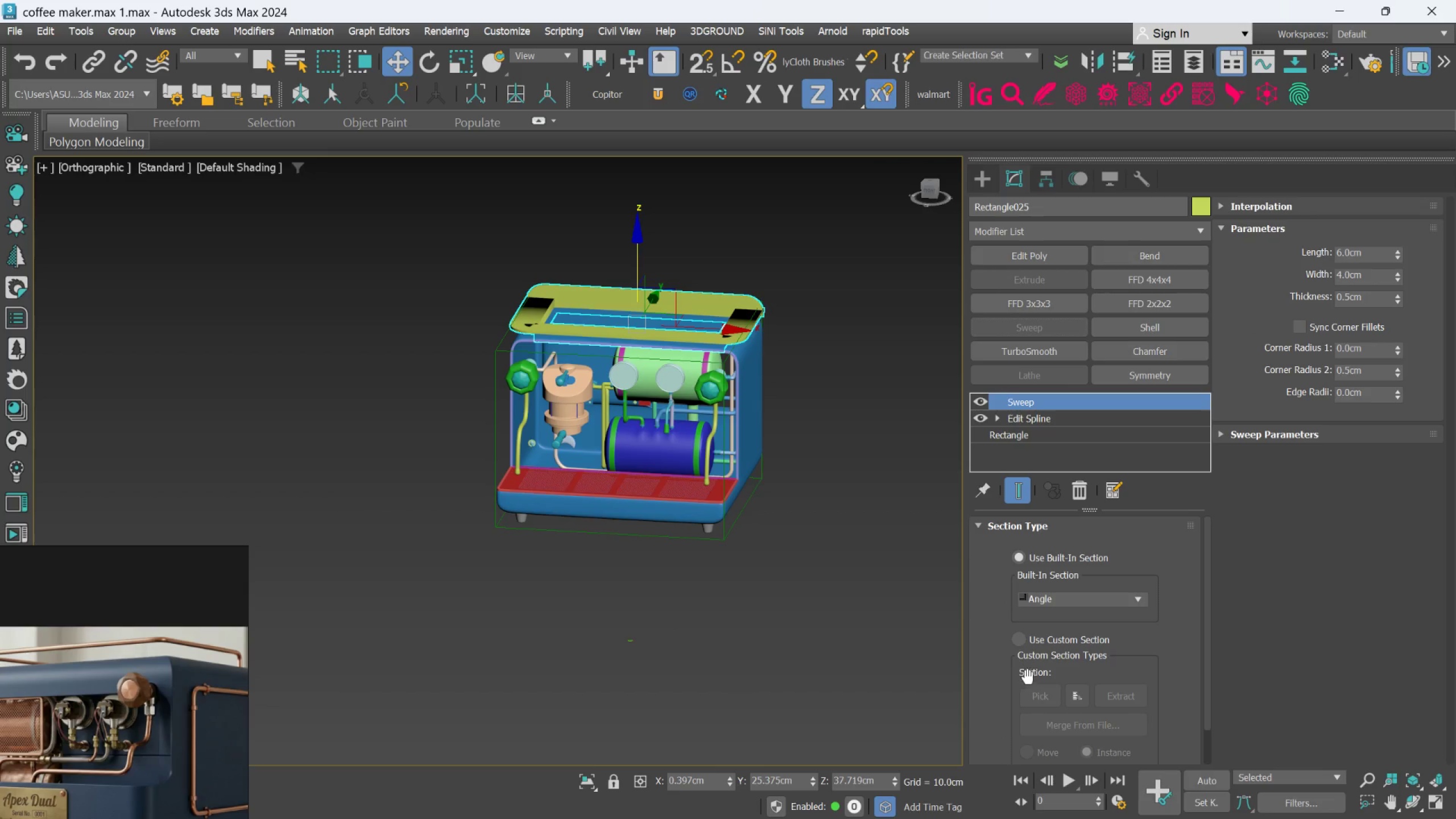 
left_click([1024, 643])
 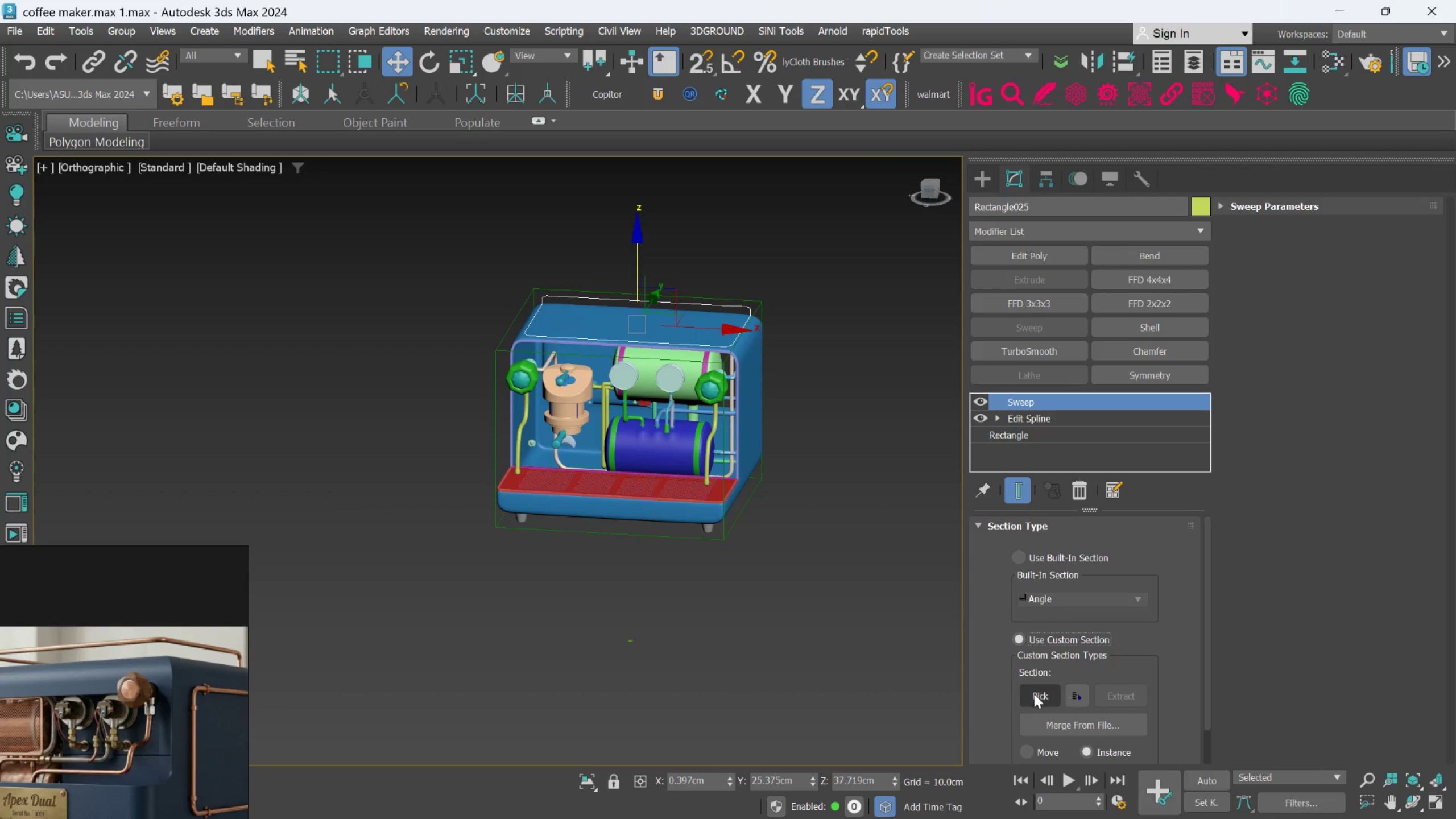 
left_click([1035, 694])
 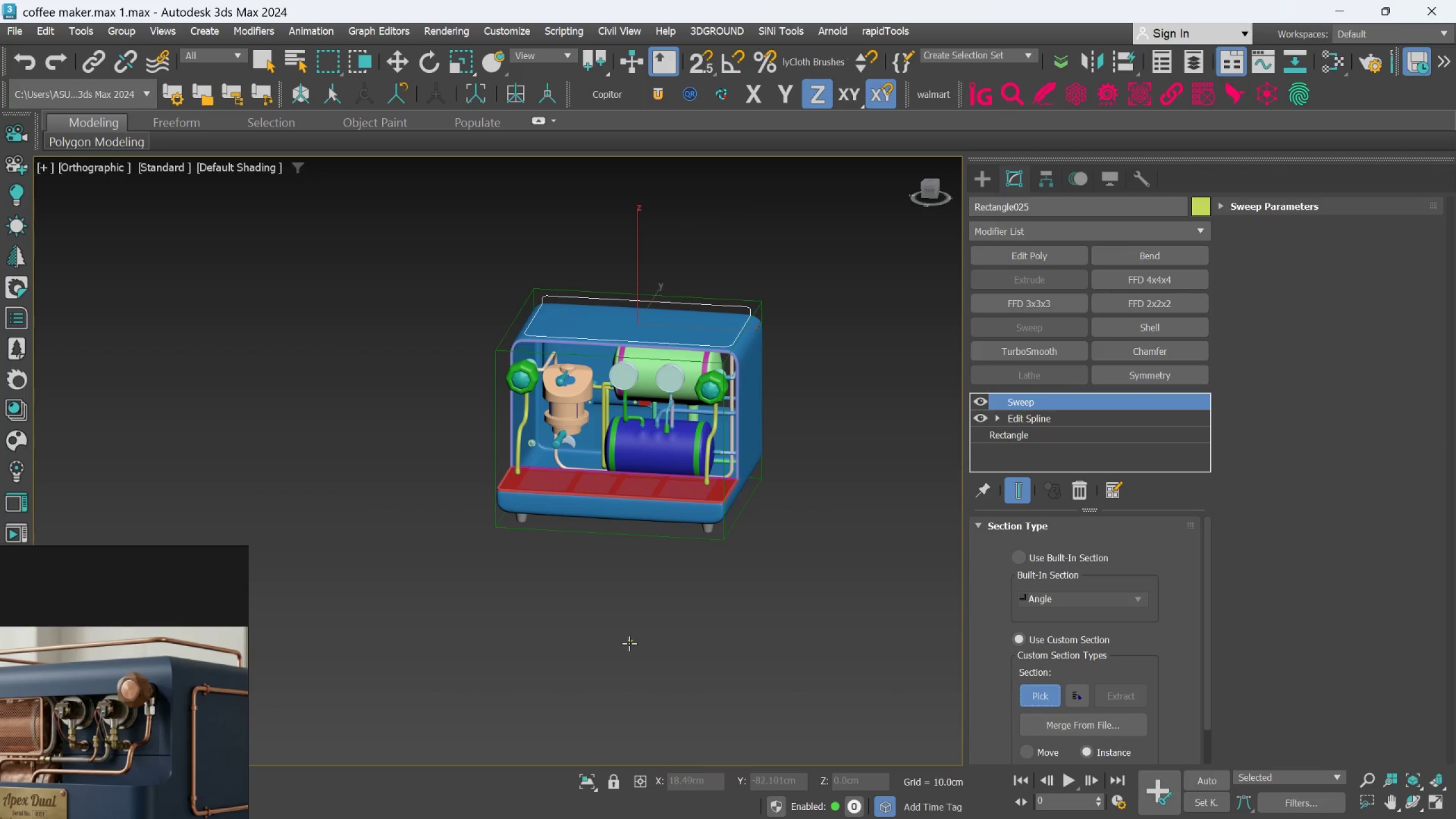 
left_click([629, 643])
 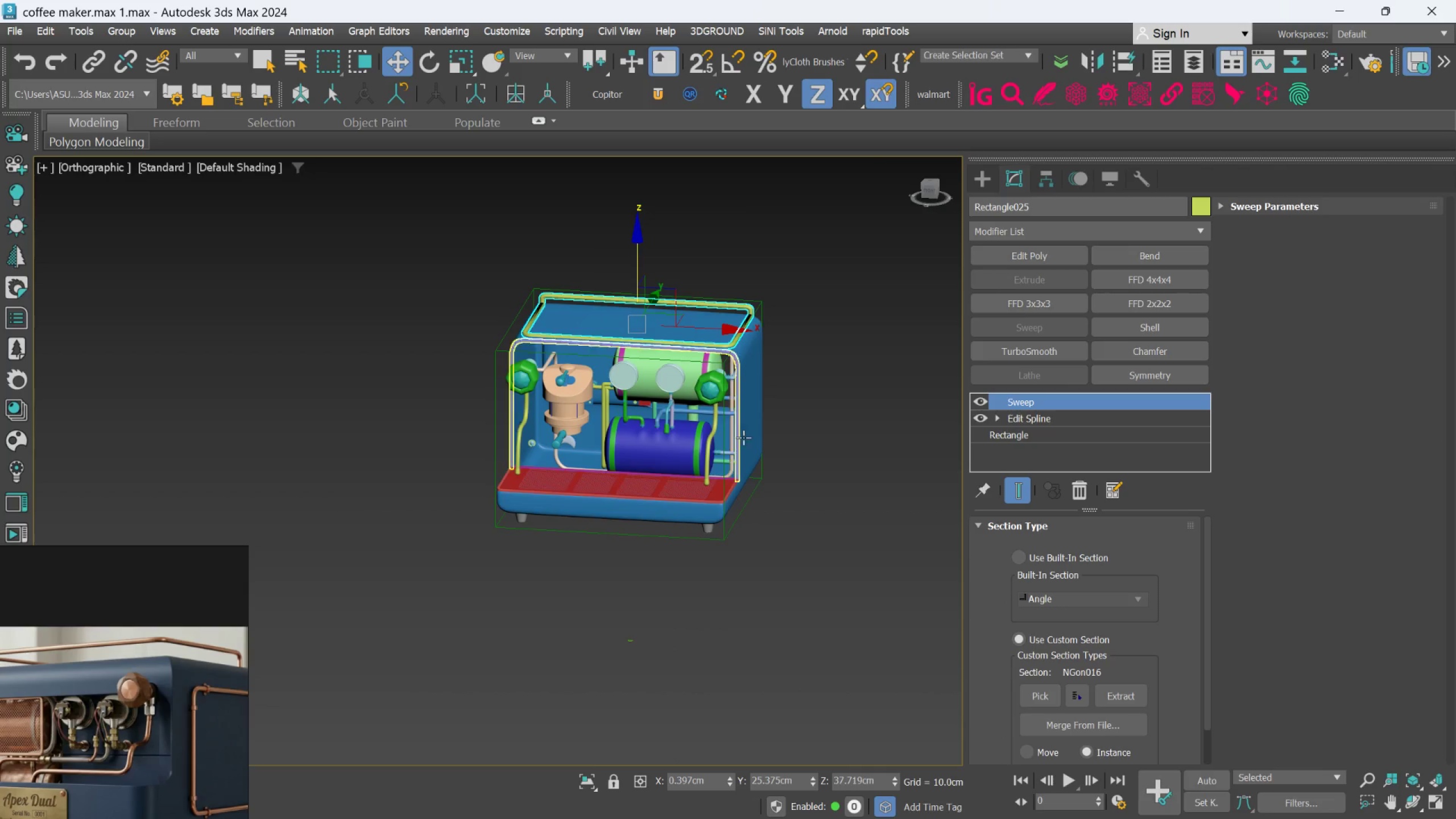 
scroll: coordinate [804, 258], scroll_direction: up, amount: 6.0
 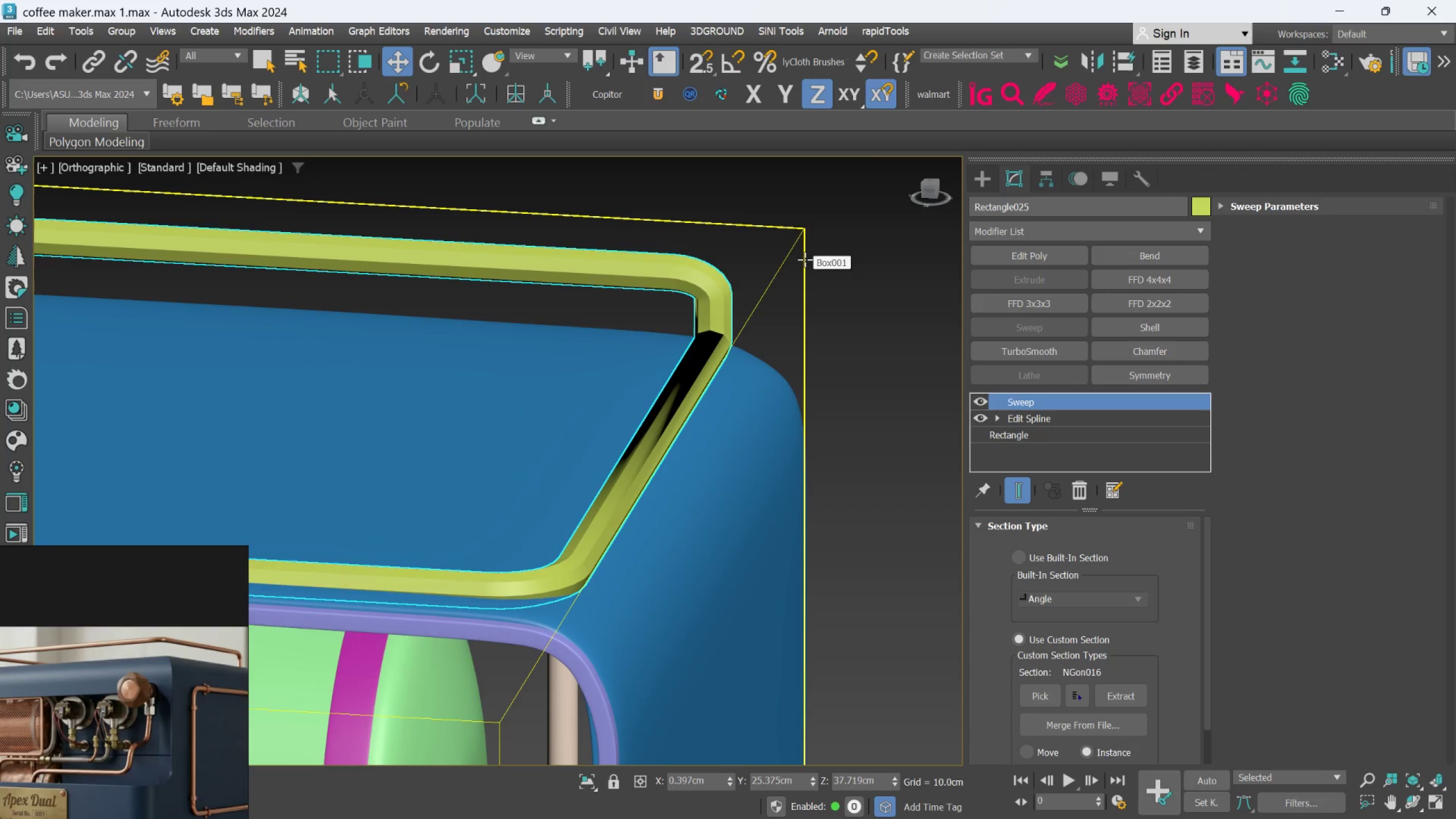 
key(F4)
 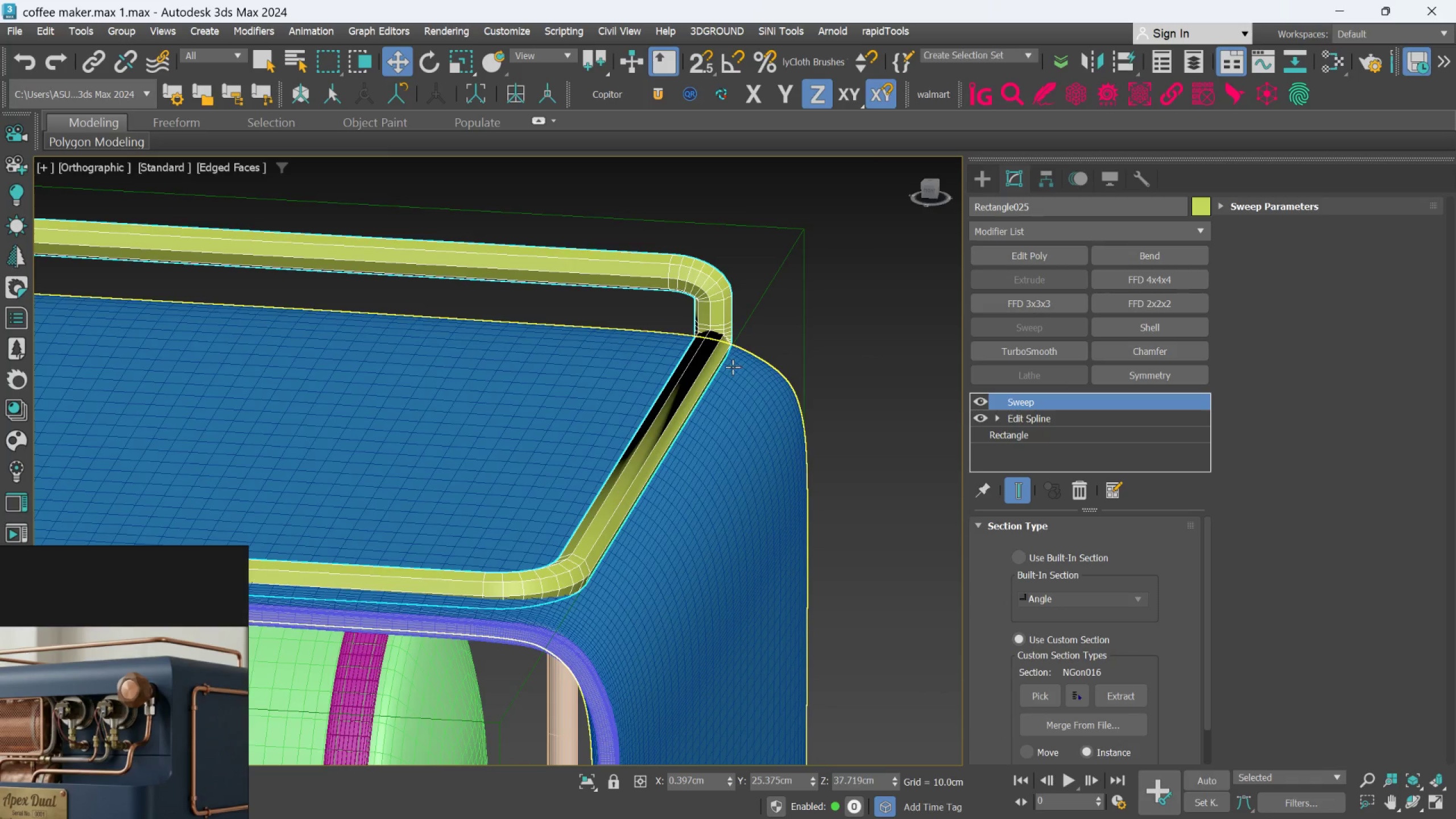 
scroll: coordinate [727, 348], scroll_direction: up, amount: 3.0
 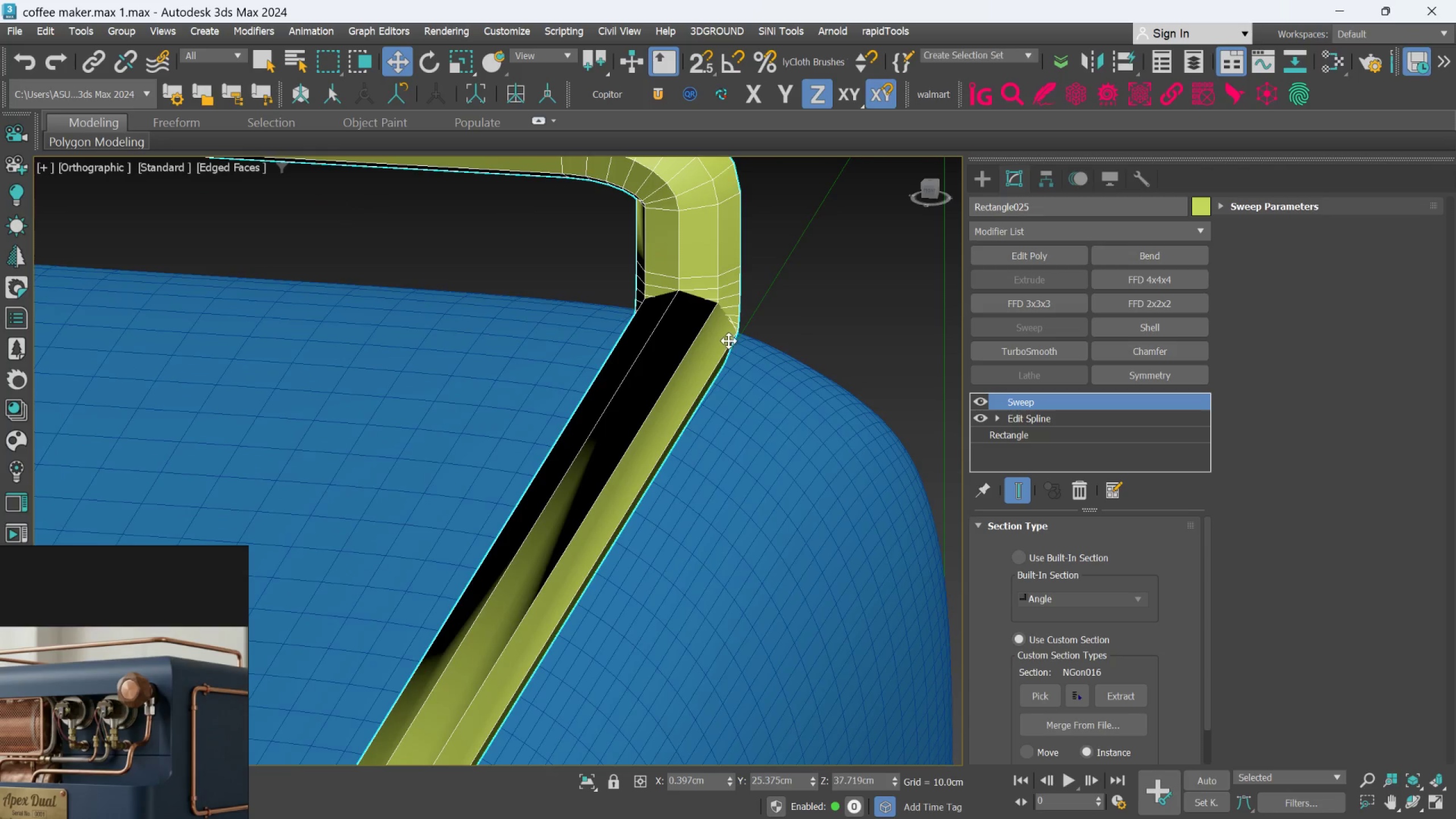 
hold_key(key=AltLeft, duration=0.68)
 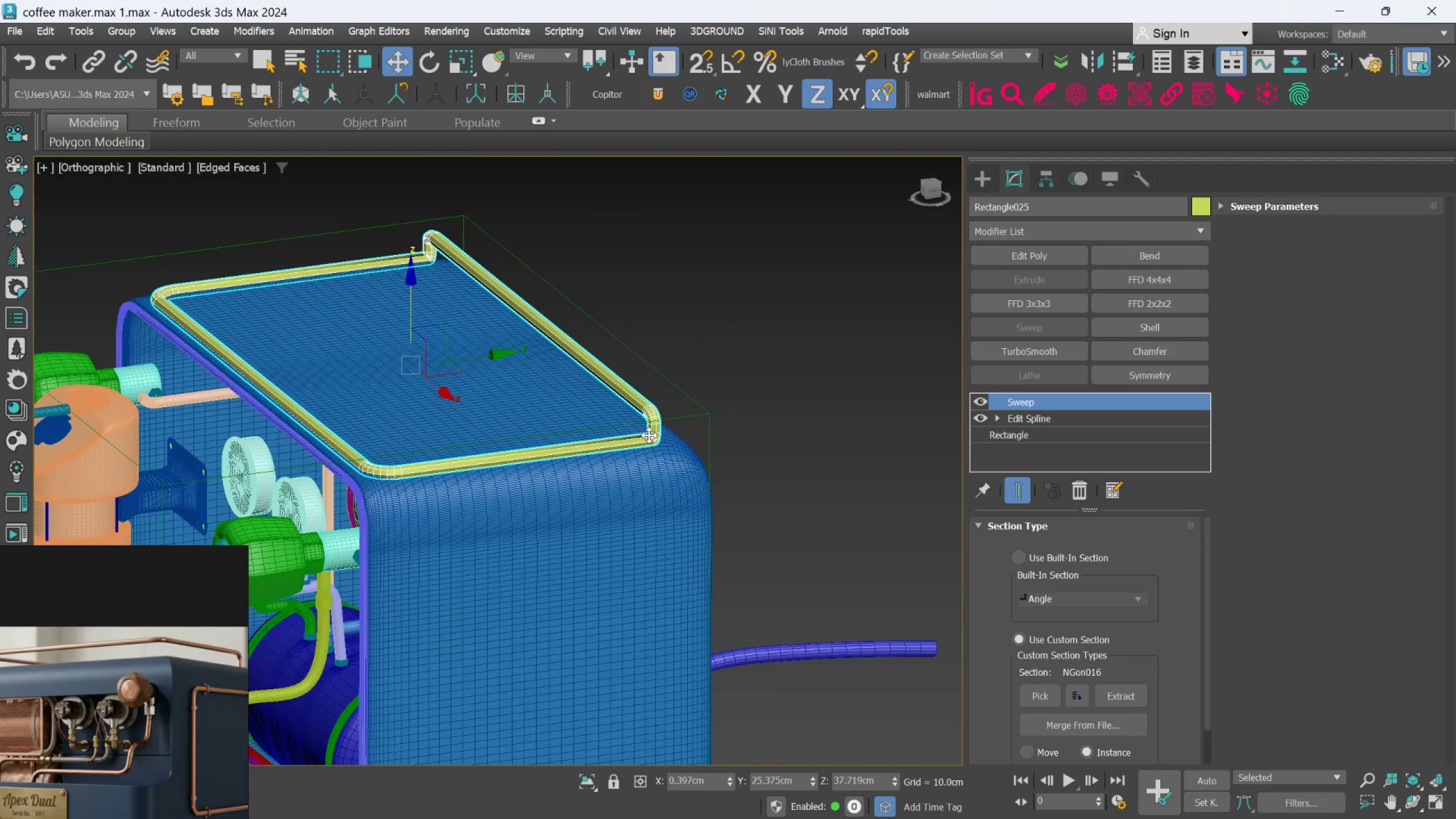 
scroll: coordinate [729, 340], scroll_direction: down, amount: 6.0
 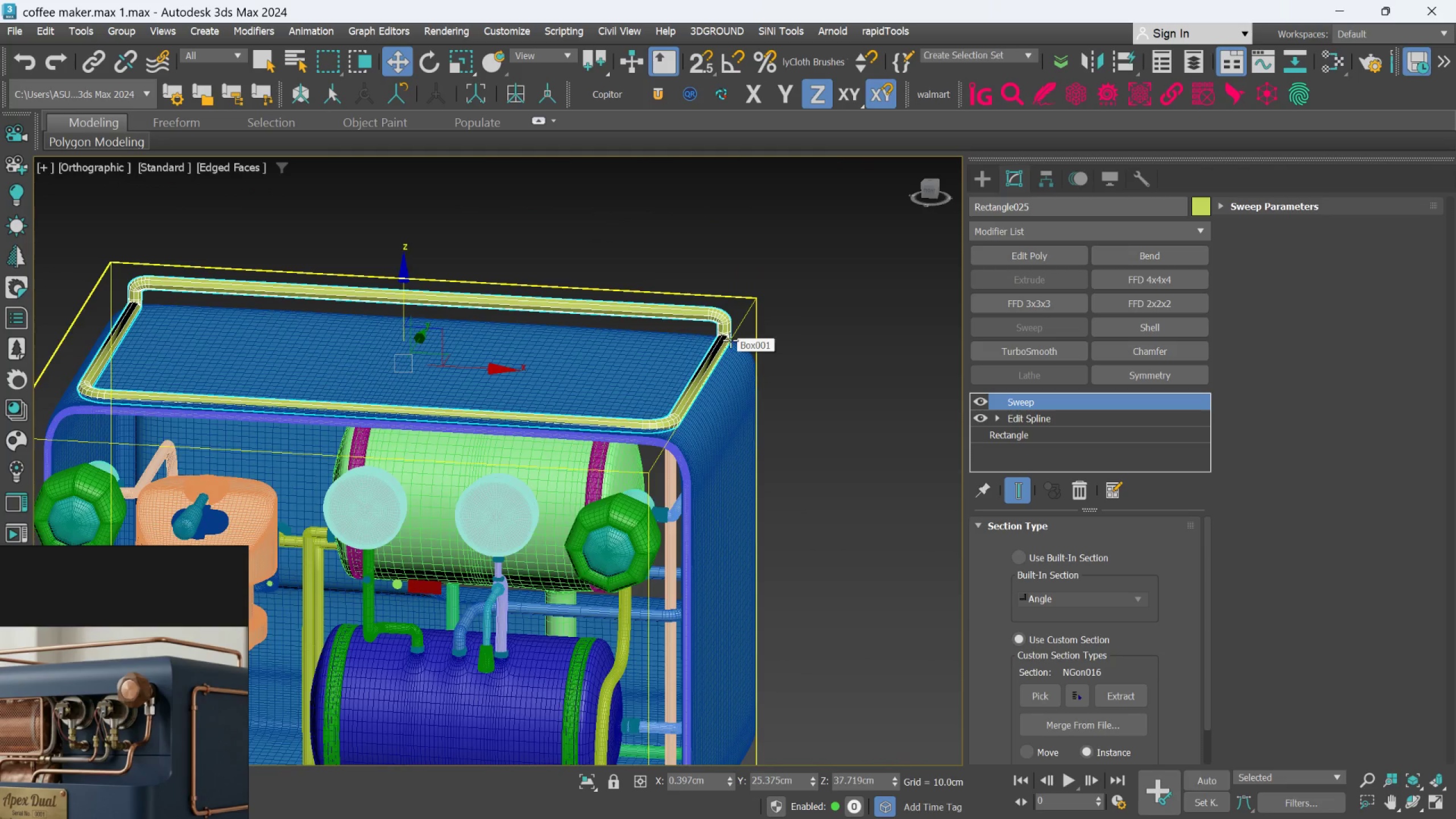 
scroll: coordinate [669, 421], scroll_direction: up, amount: 6.0
 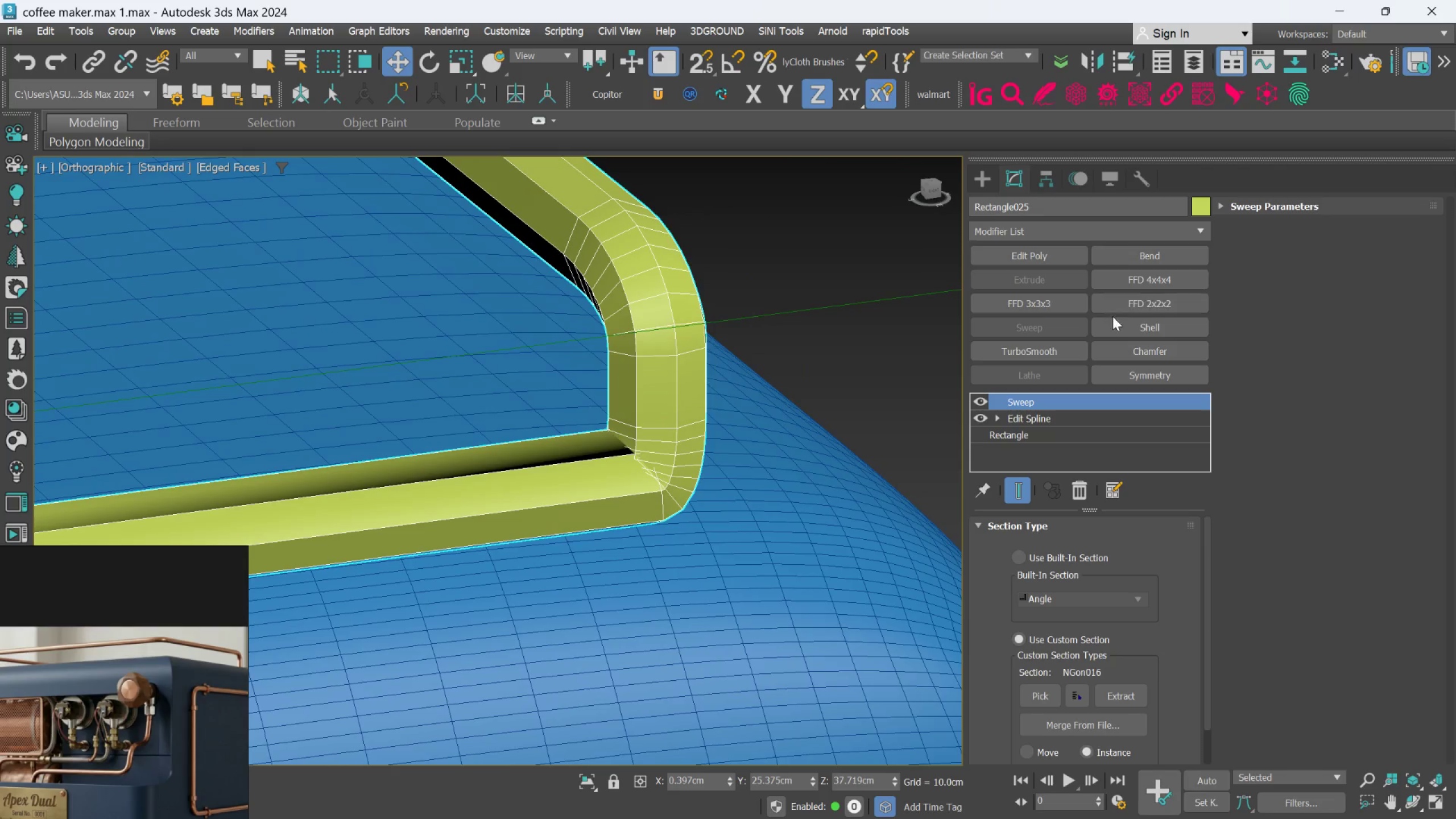 
wait(5.31)
 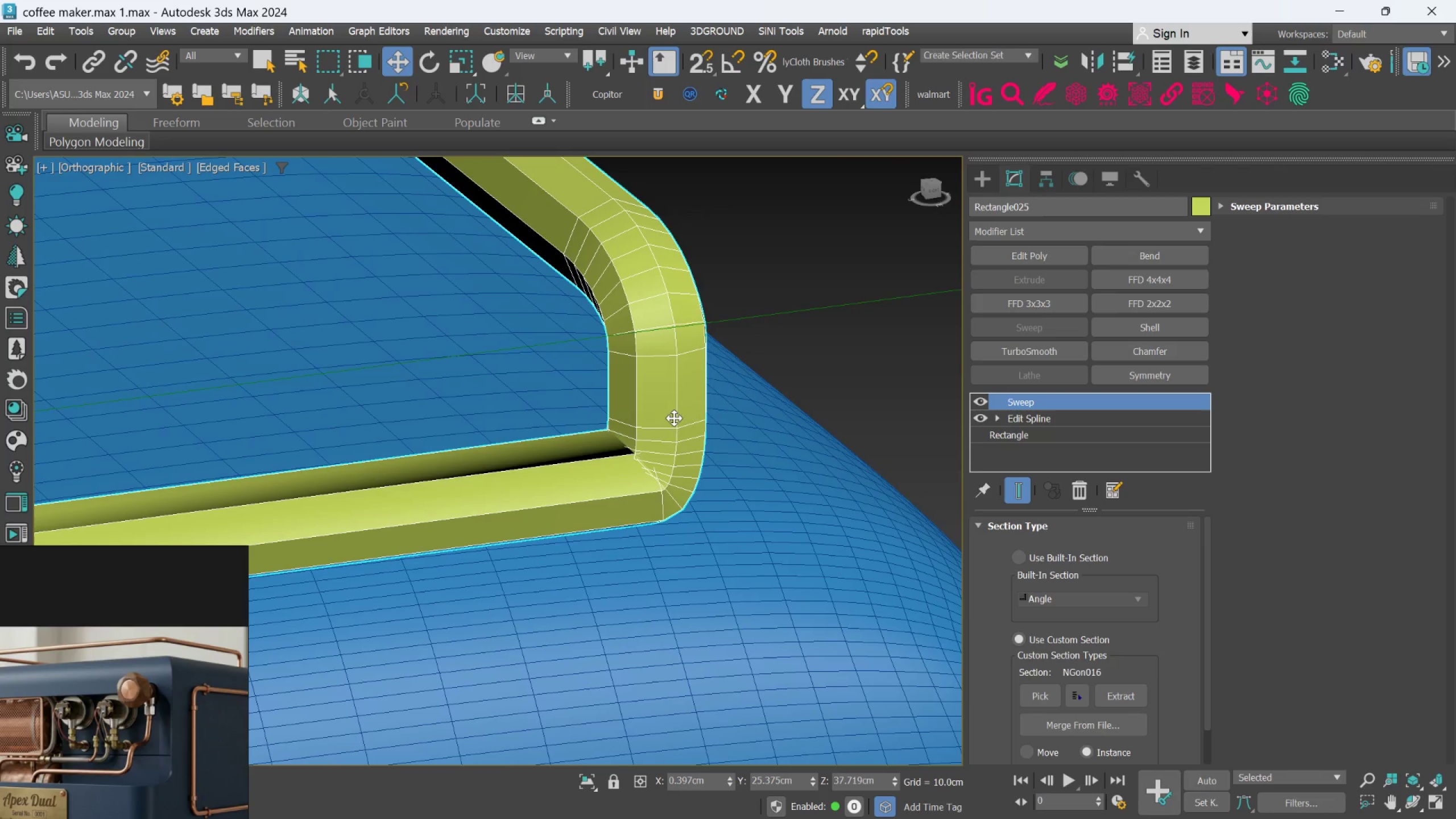 
left_click([1050, 259])
 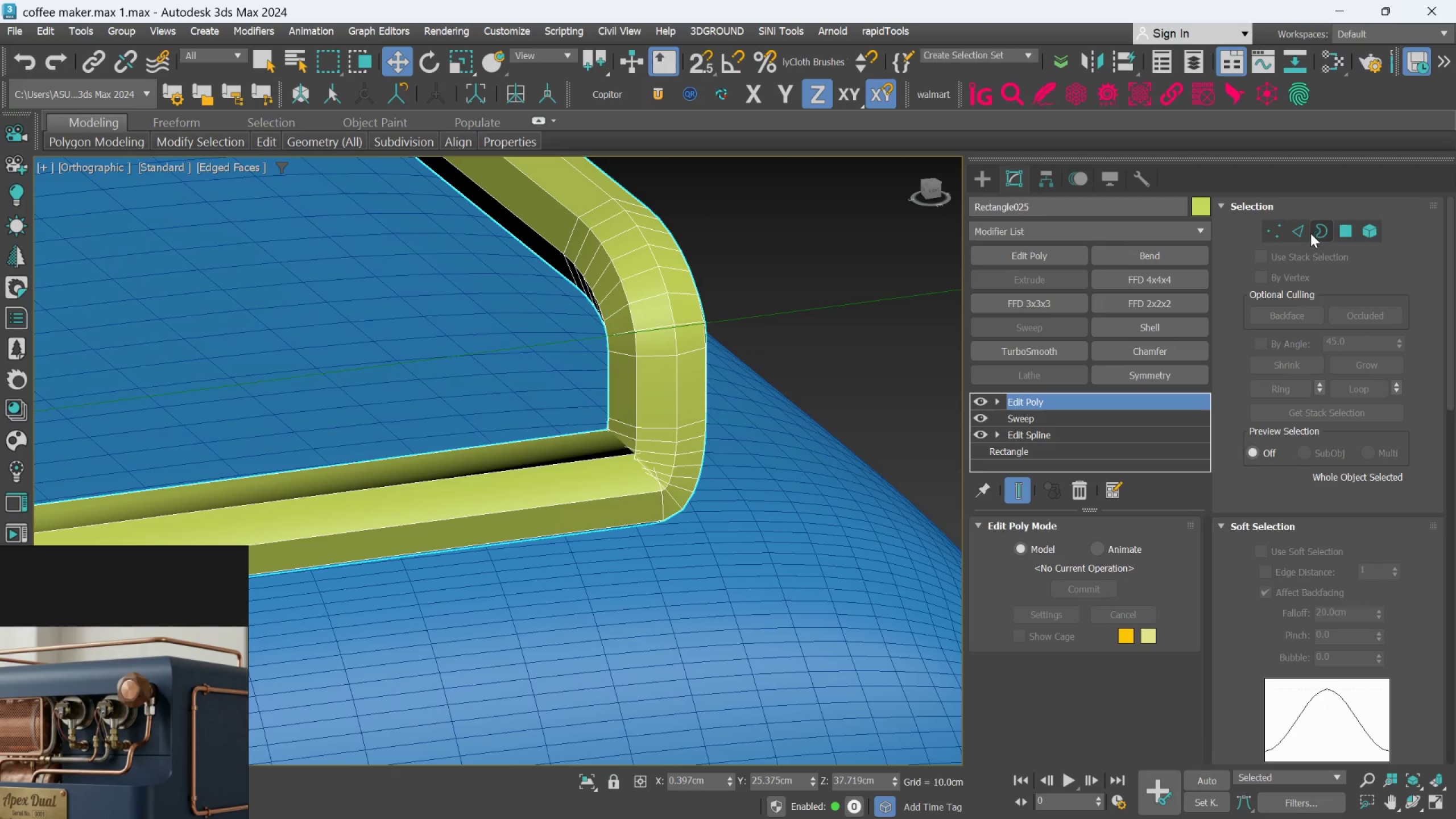 
left_click([1308, 231])
 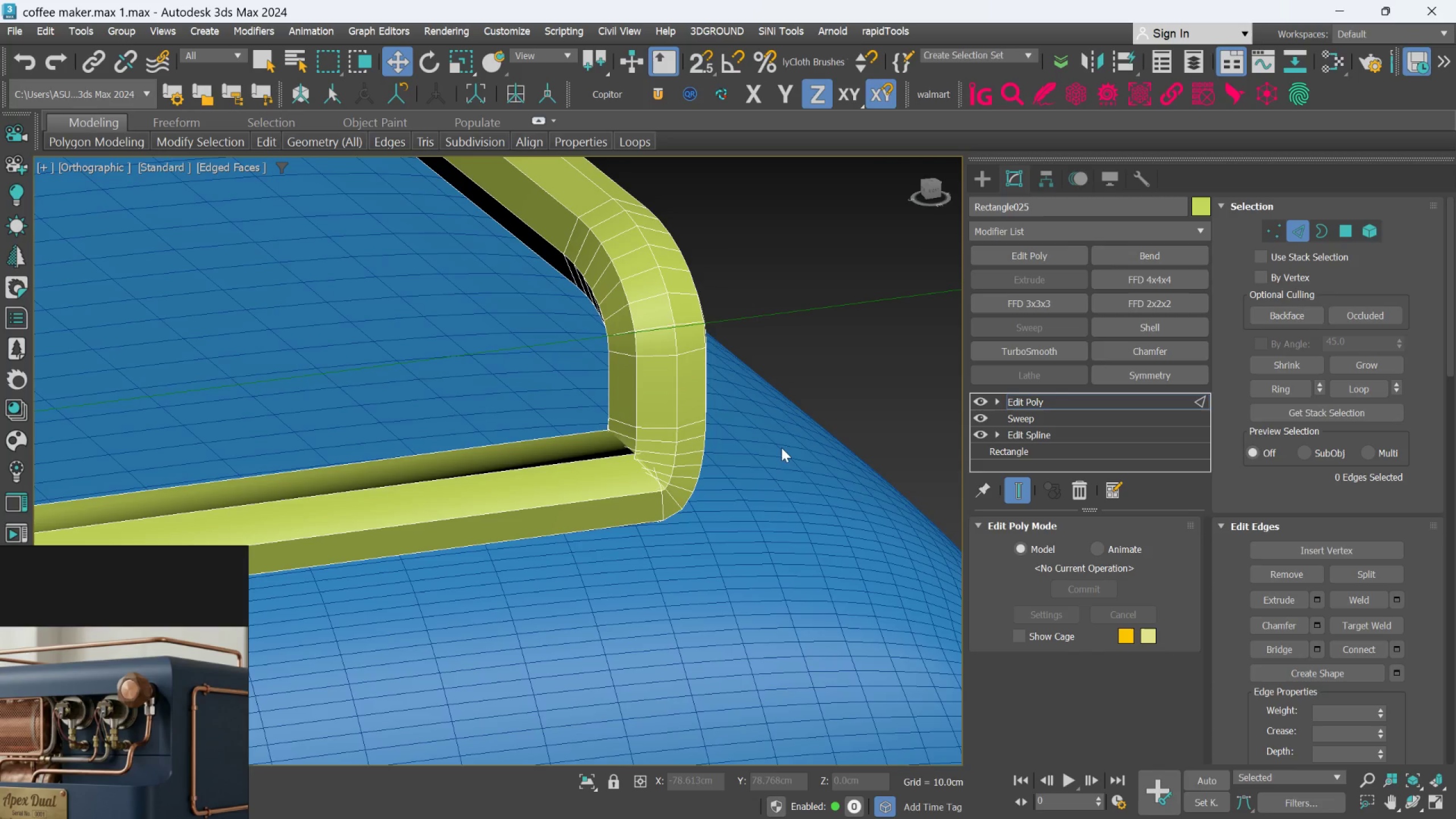 
scroll: coordinate [652, 502], scroll_direction: up, amount: 2.0
 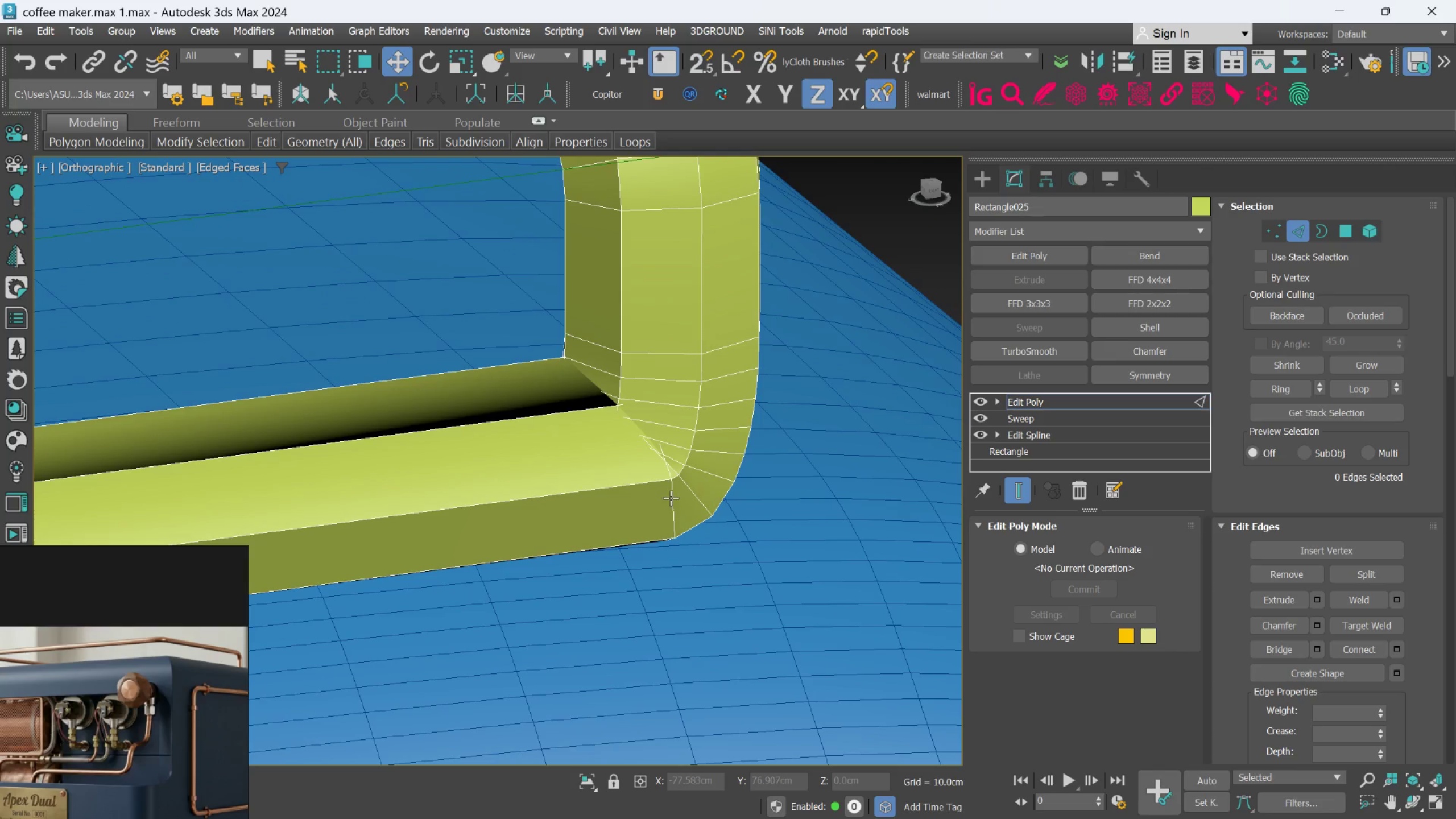 
double_click([671, 498])
 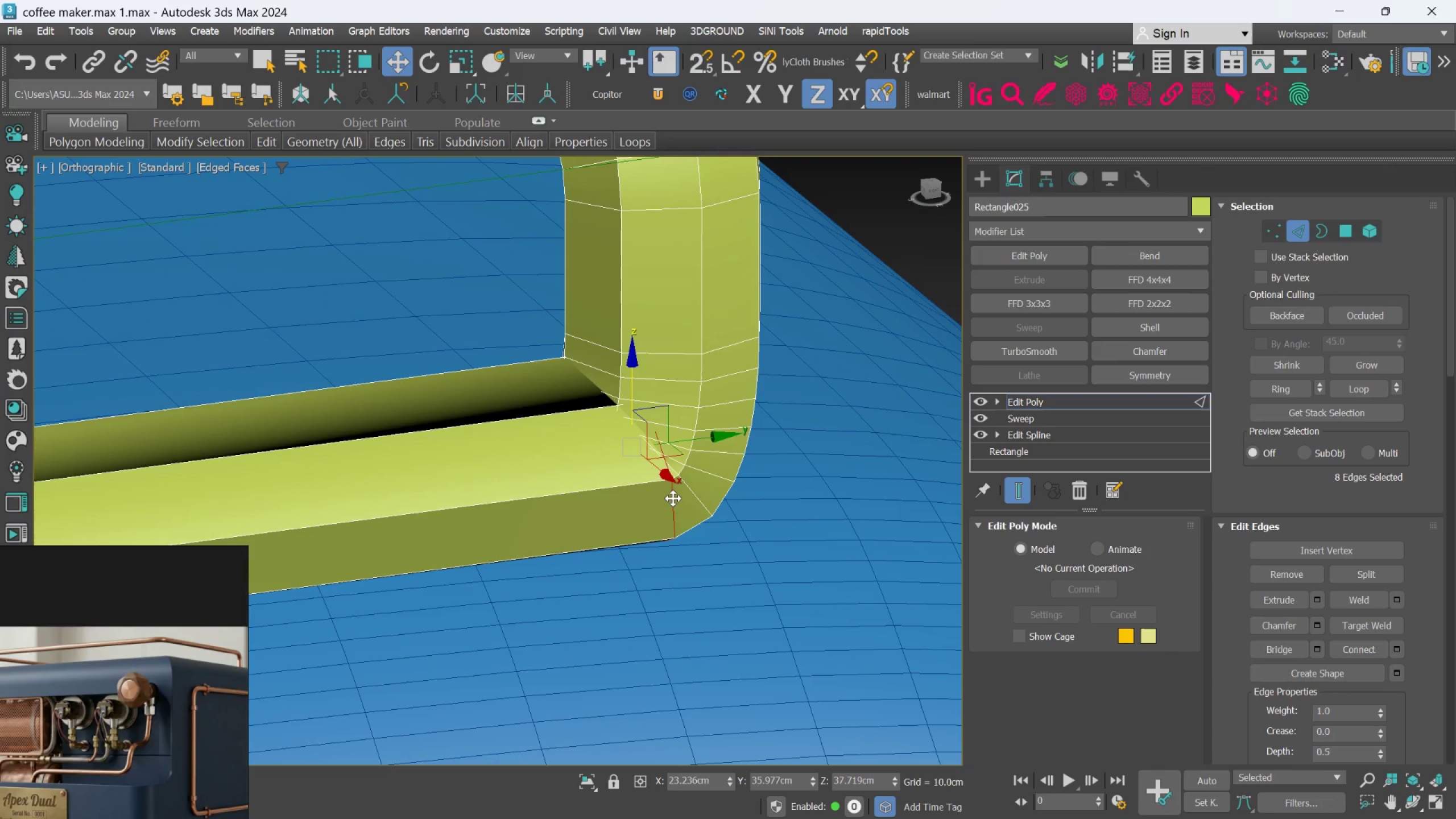 
key(Control+Backspace)
 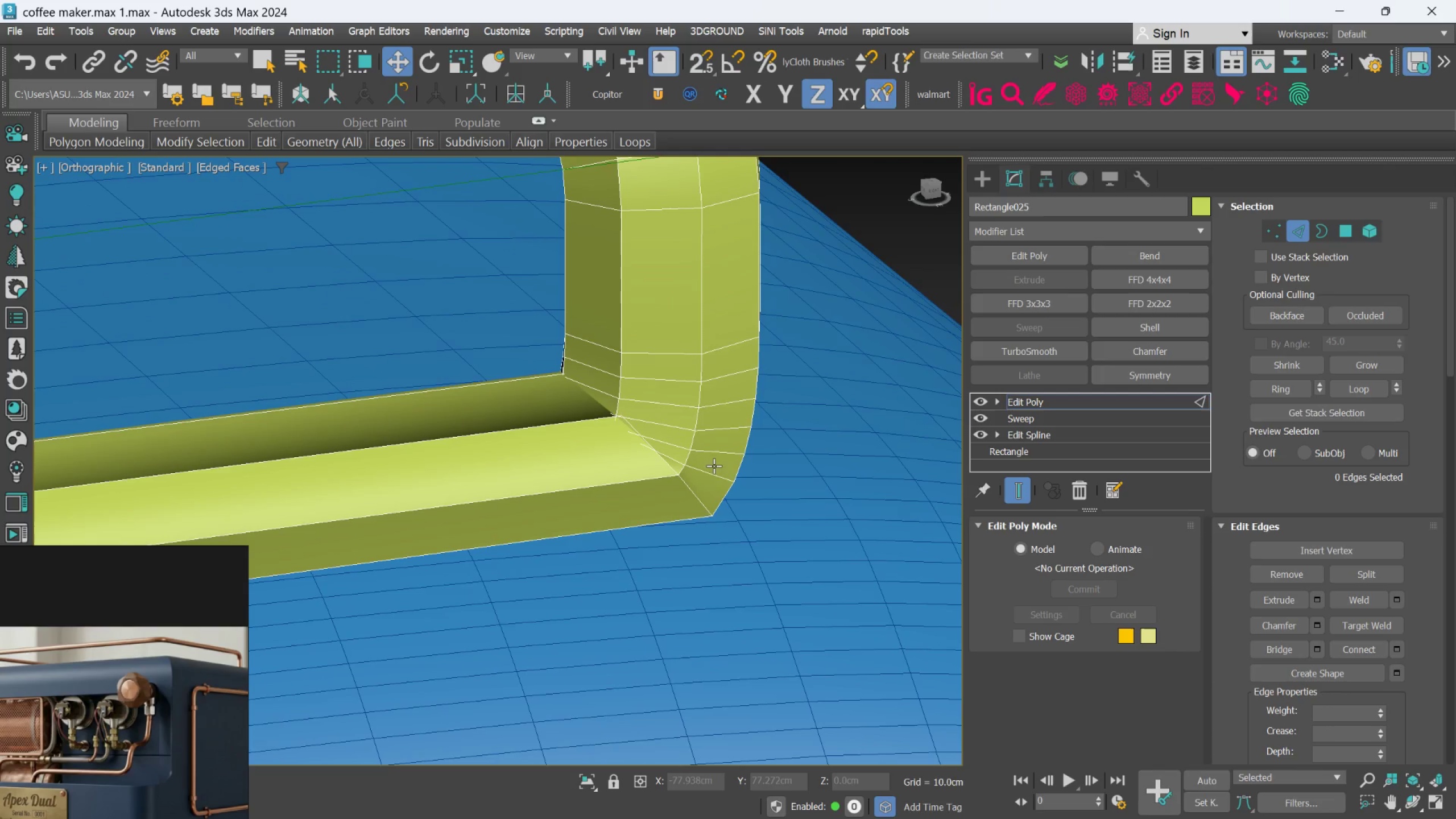 
double_click([712, 468])
 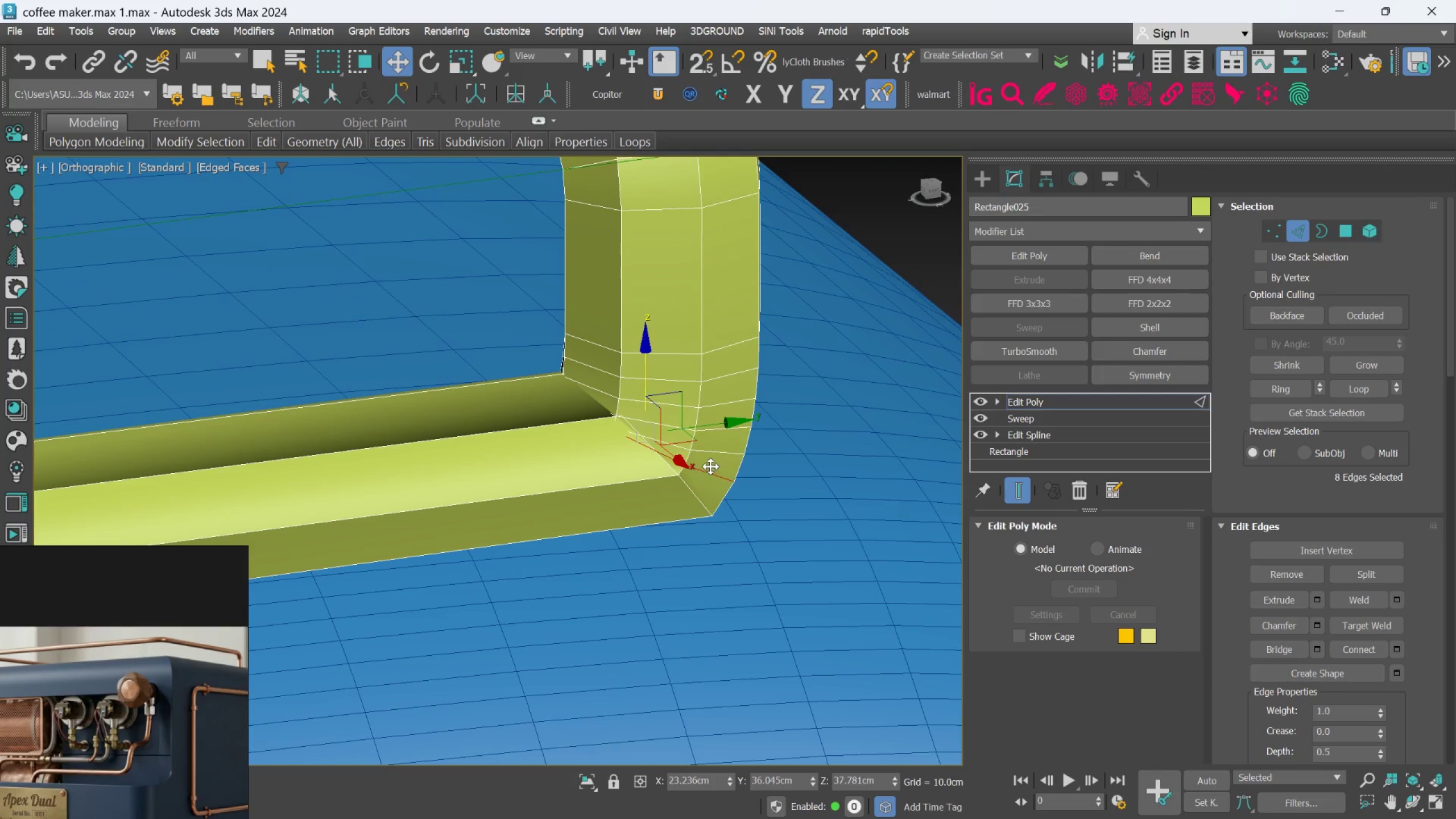 
key(Control+Backspace)
 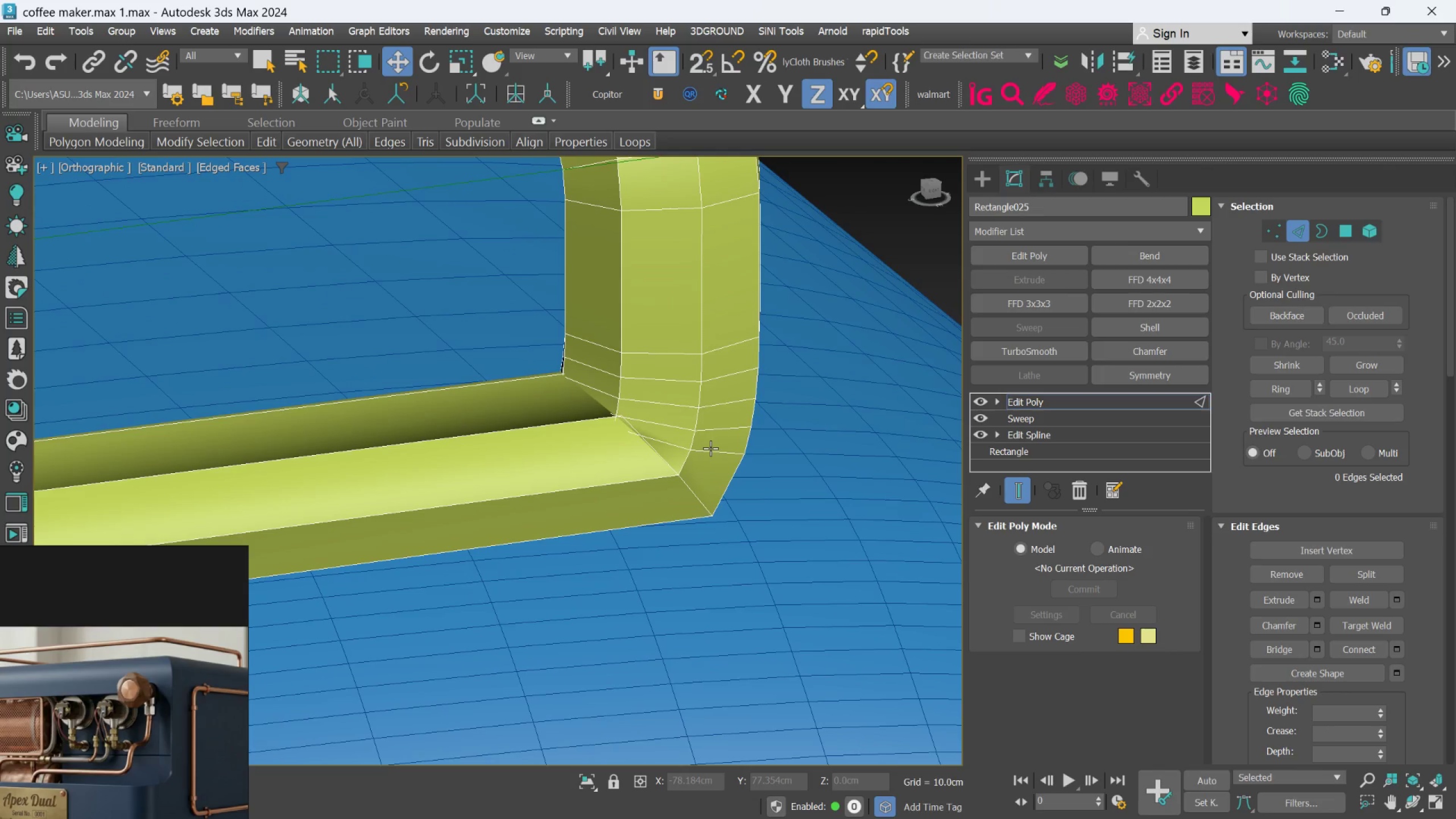 
double_click([710, 448])
 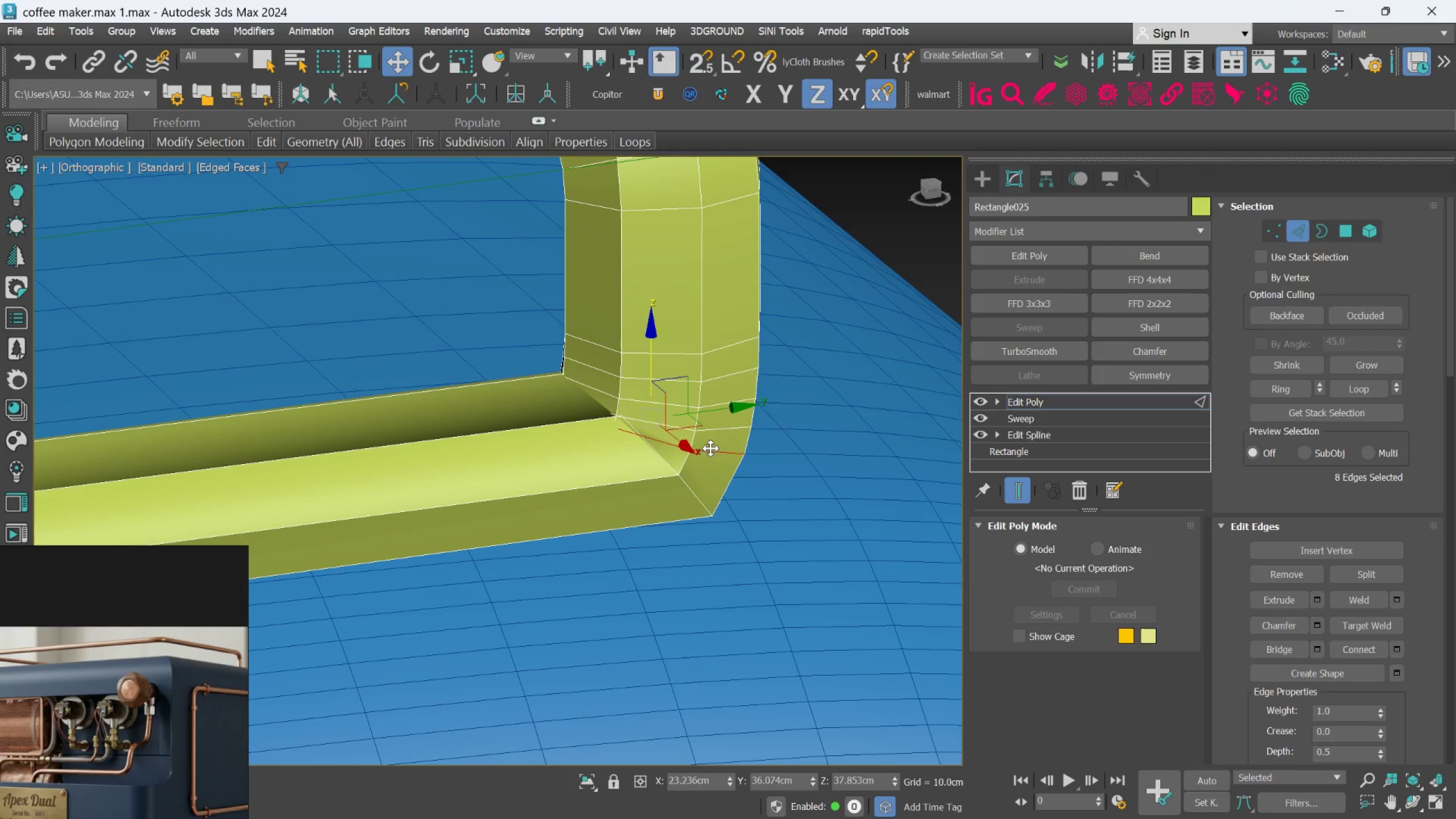 
key(Control+Backspace)
 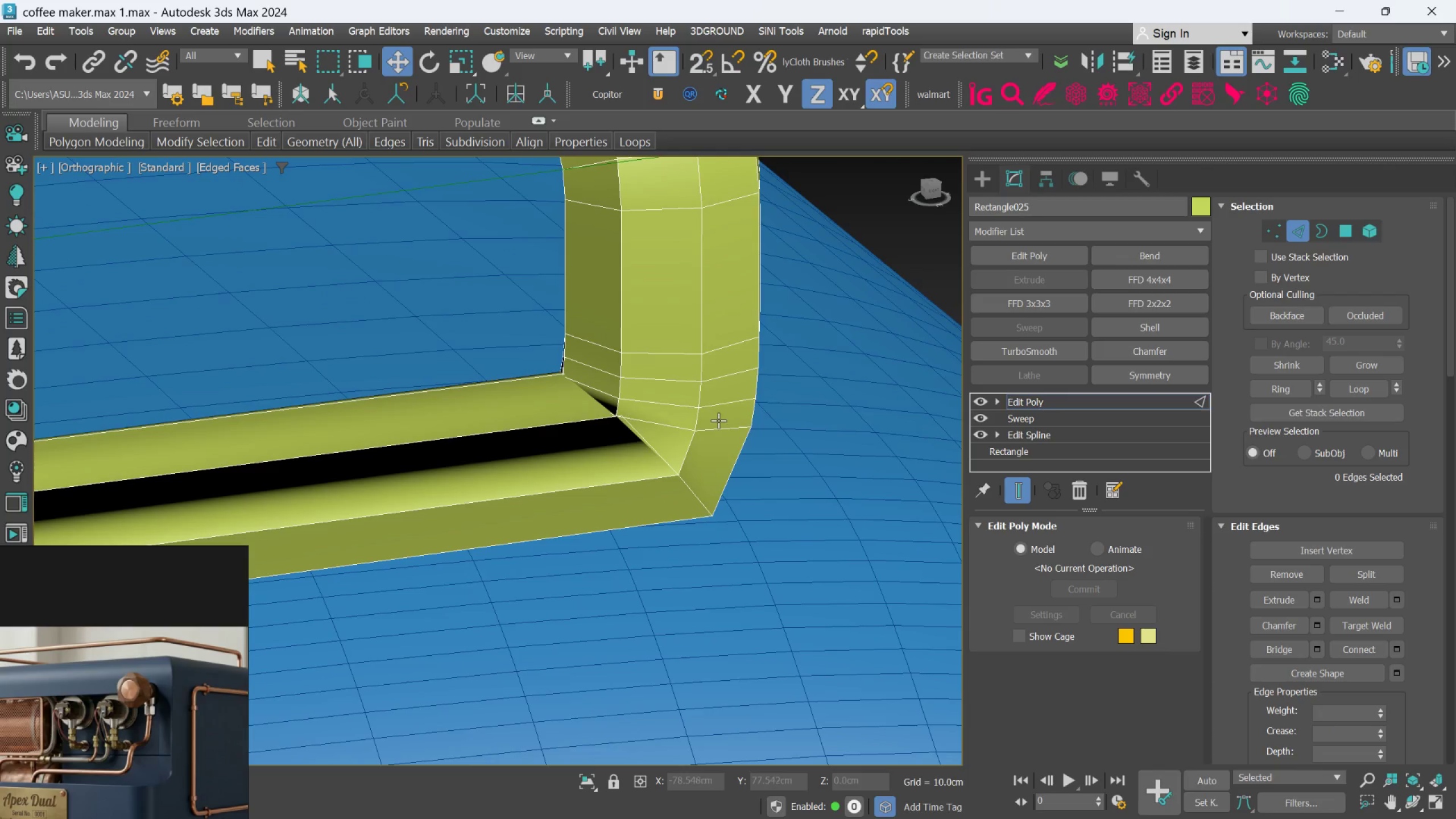 
double_click([704, 429])
 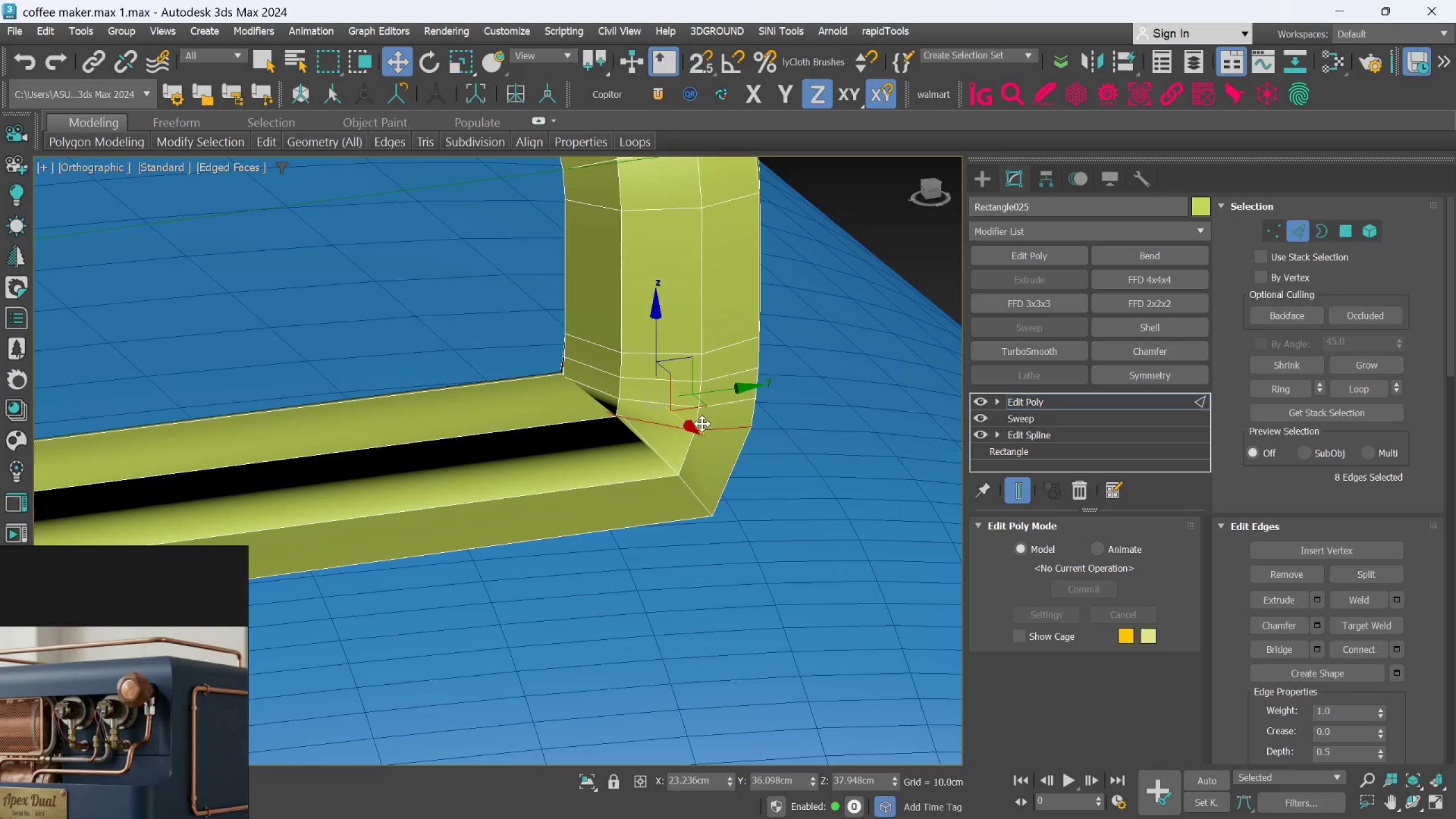 
key(Control+Backspace)
 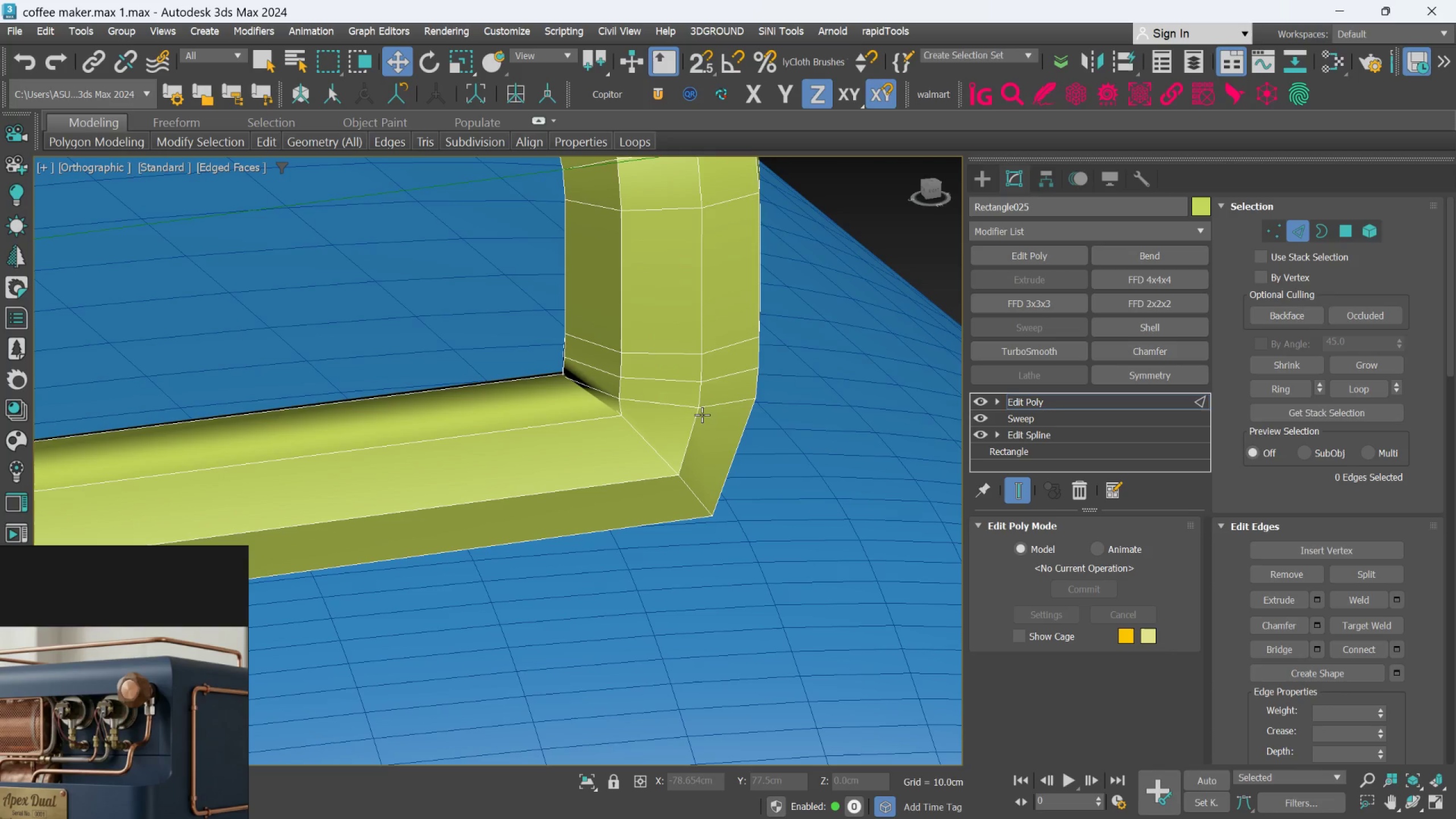 
scroll: coordinate [702, 413], scroll_direction: down, amount: 1.0
 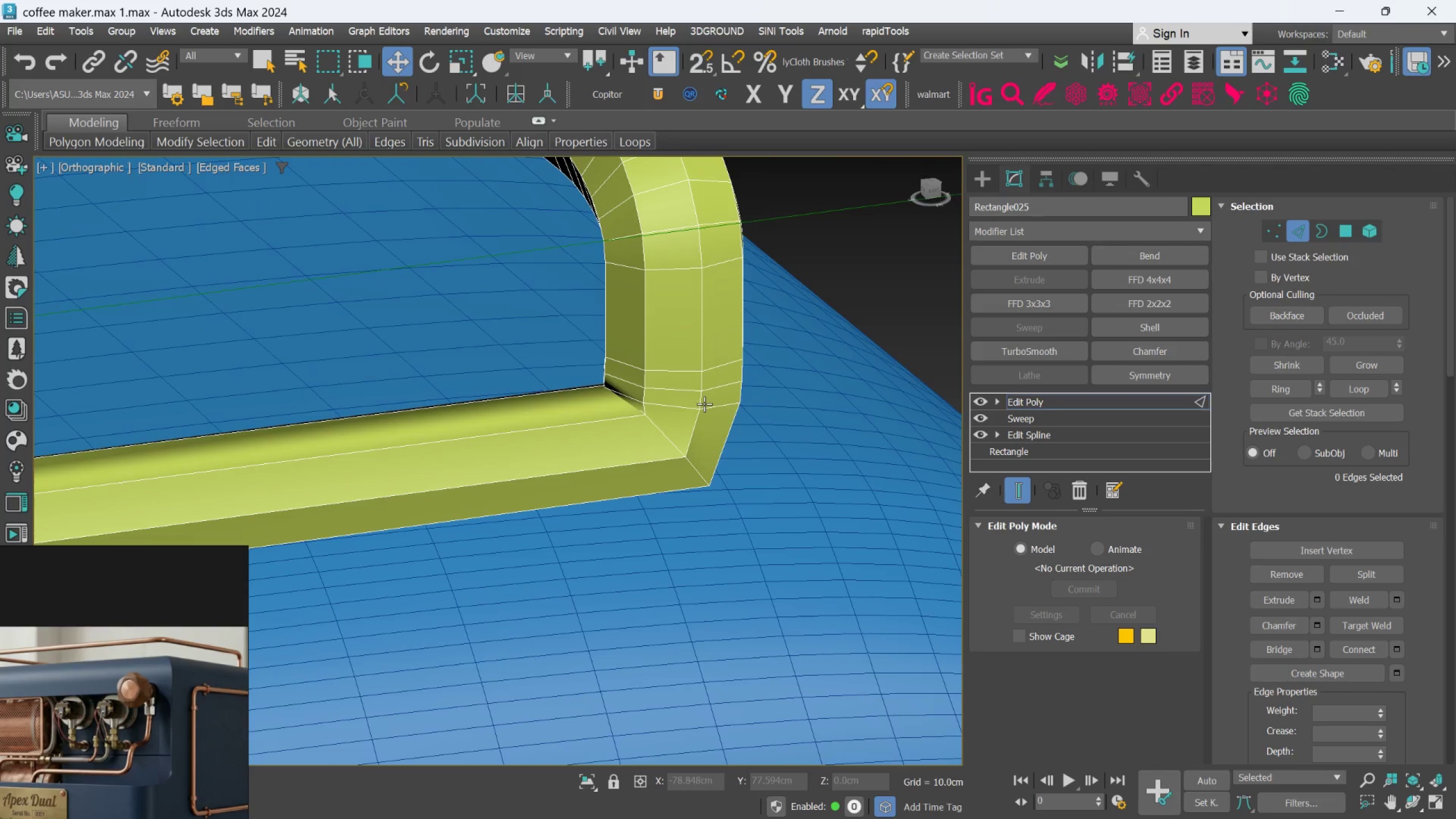 
hold_key(key=ControlLeft, duration=0.48)
 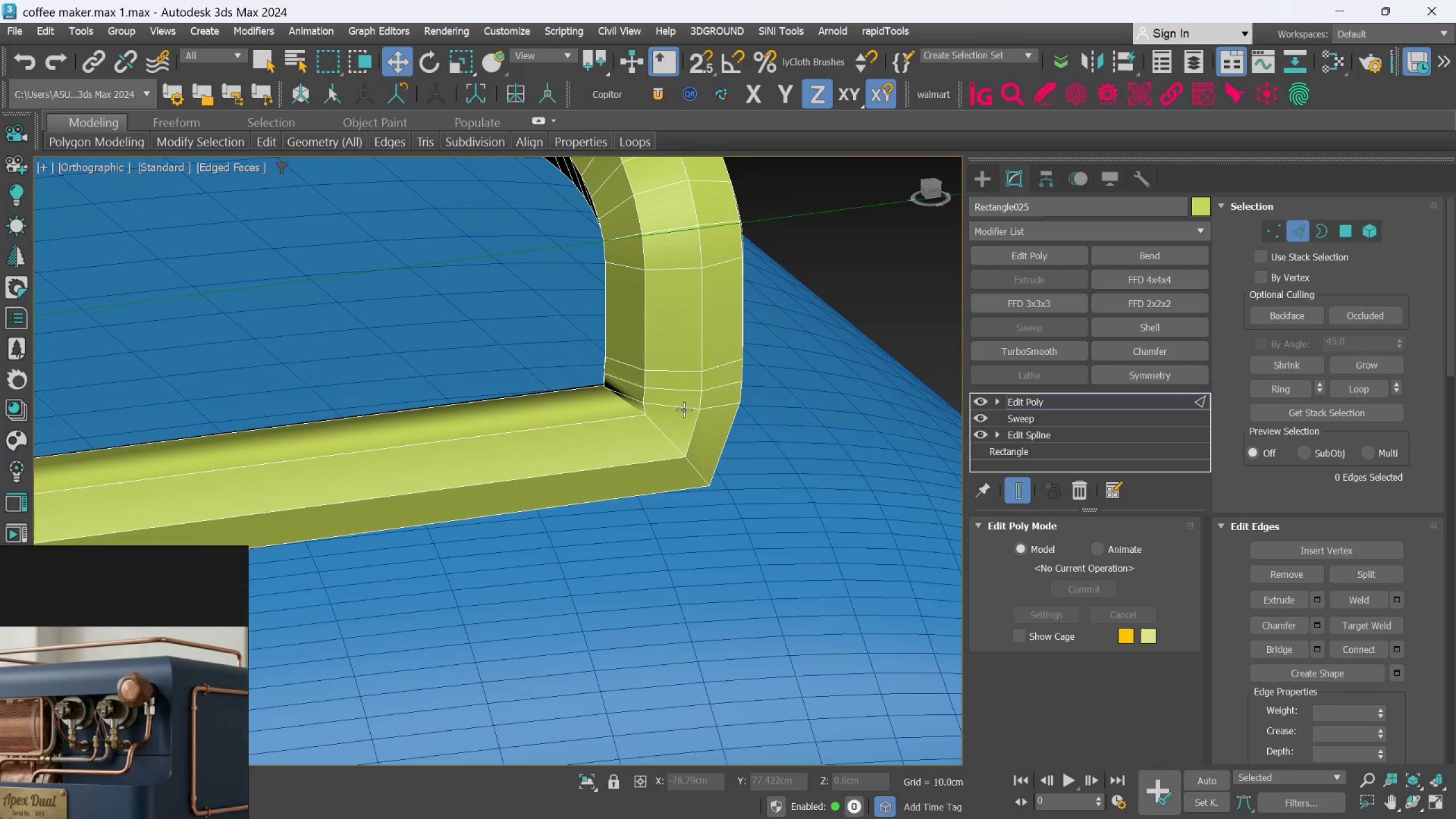 
key(Control+Z)
 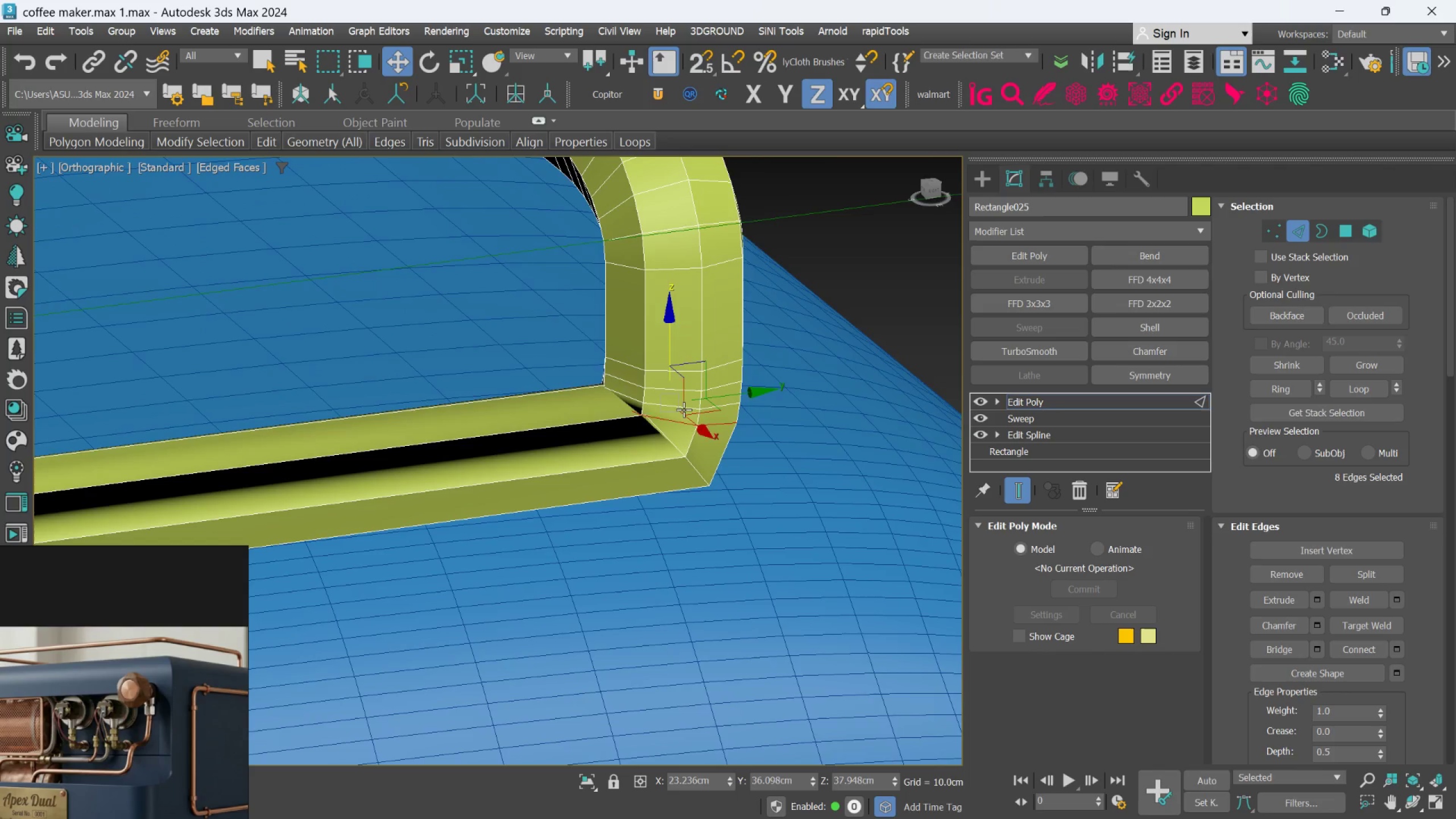 
key(Control+Z)
 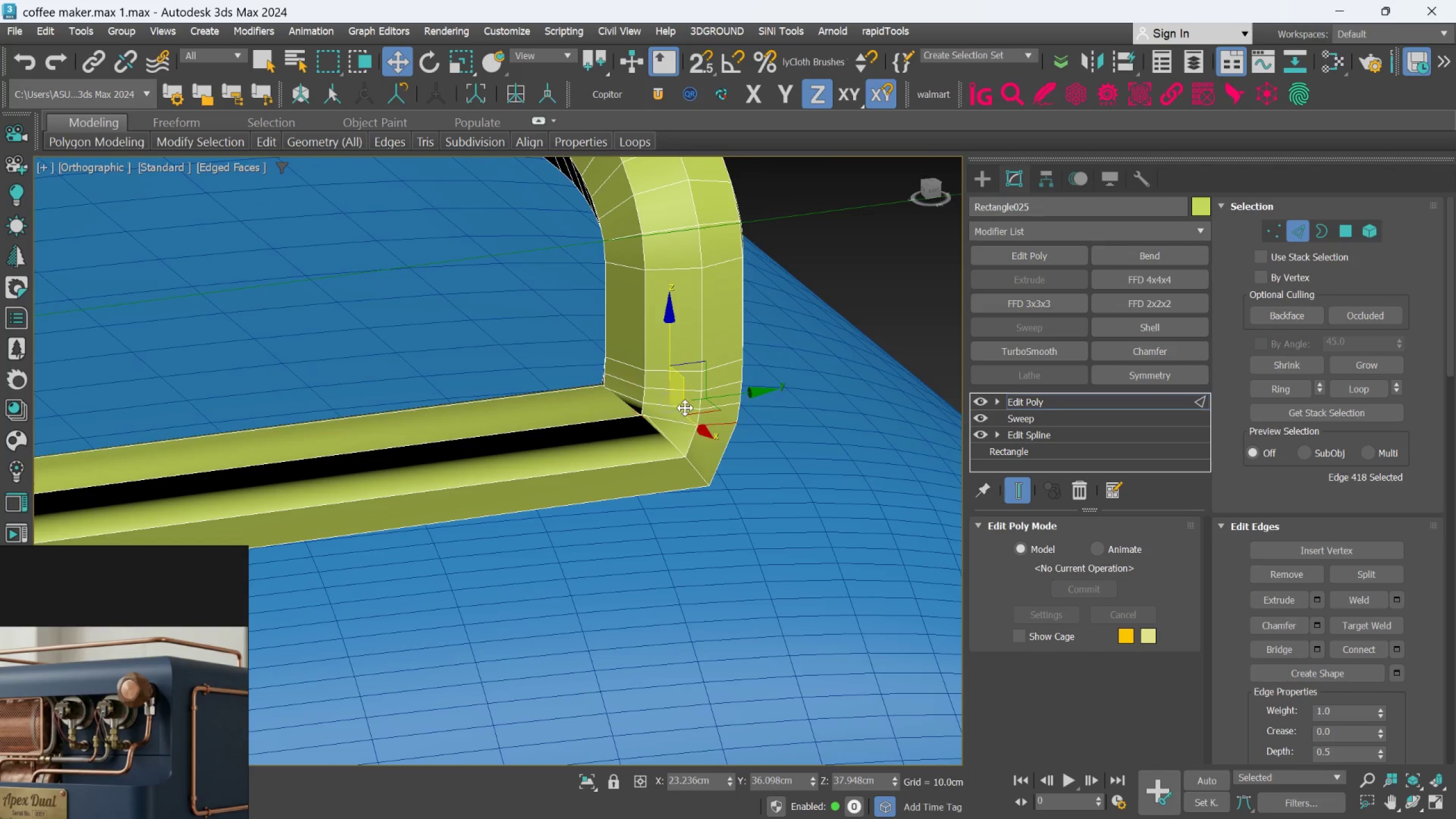 
key(Control+Z)
 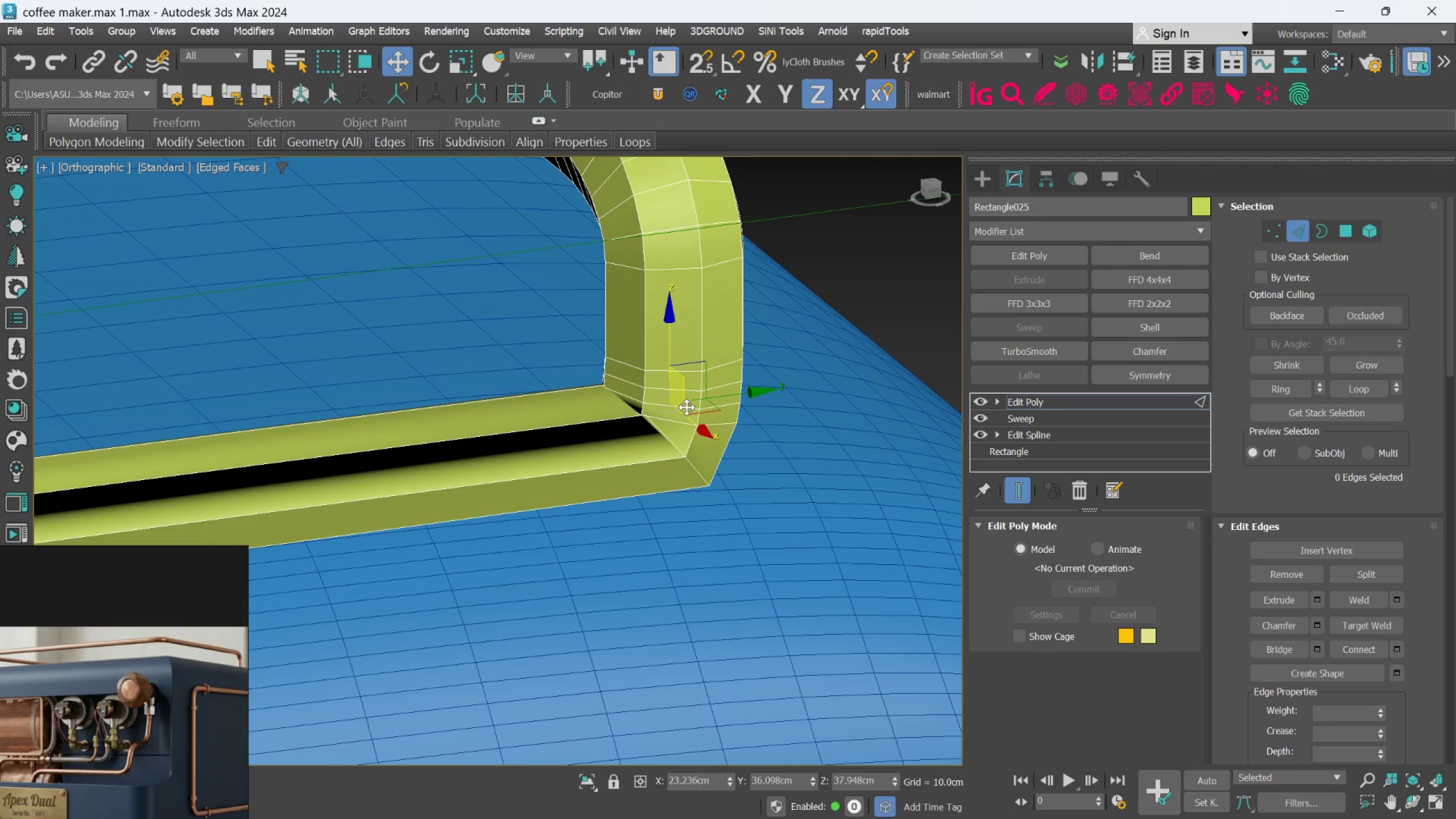 
key(Control+Z)
 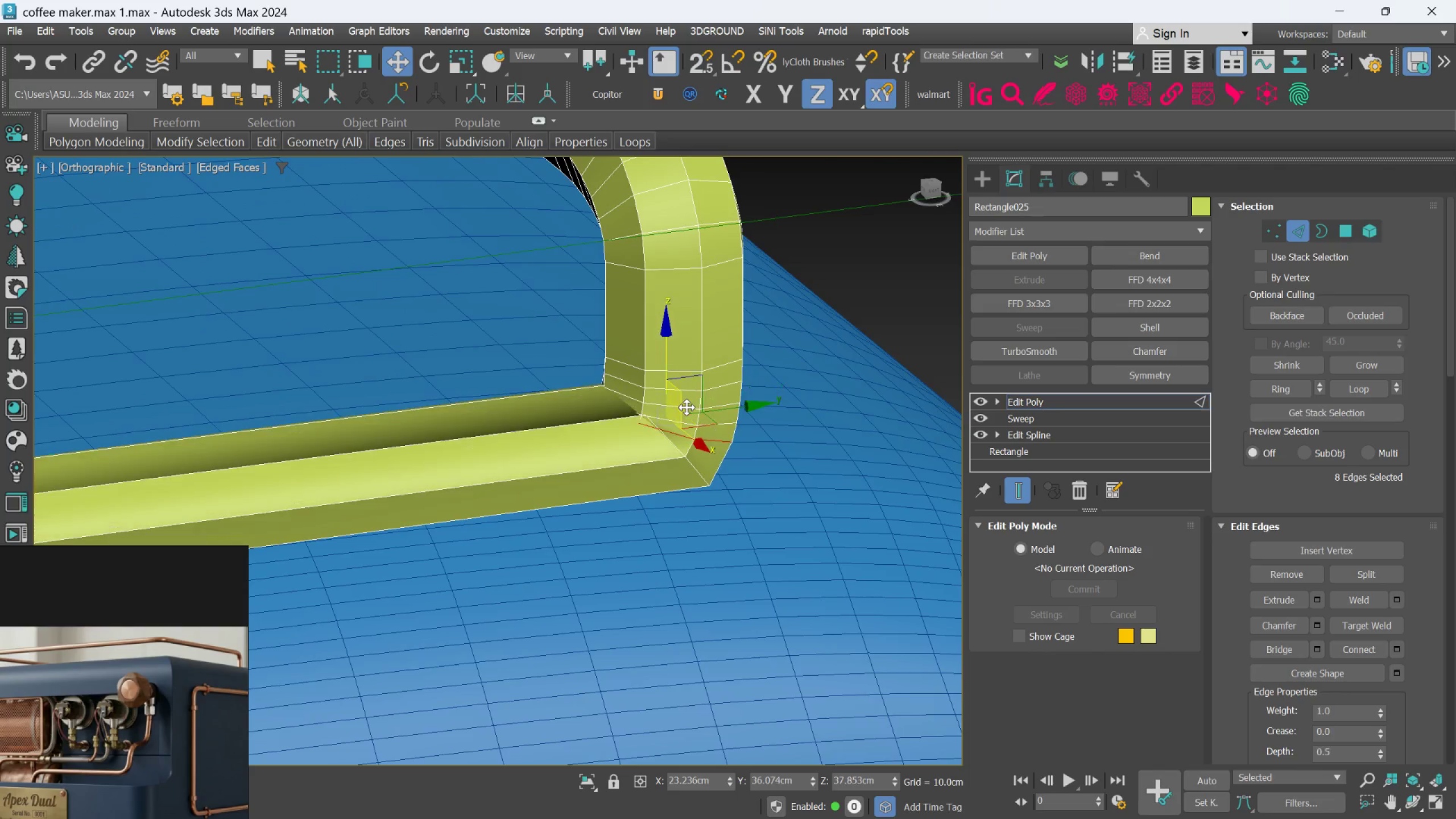 
key(Control+Z)
 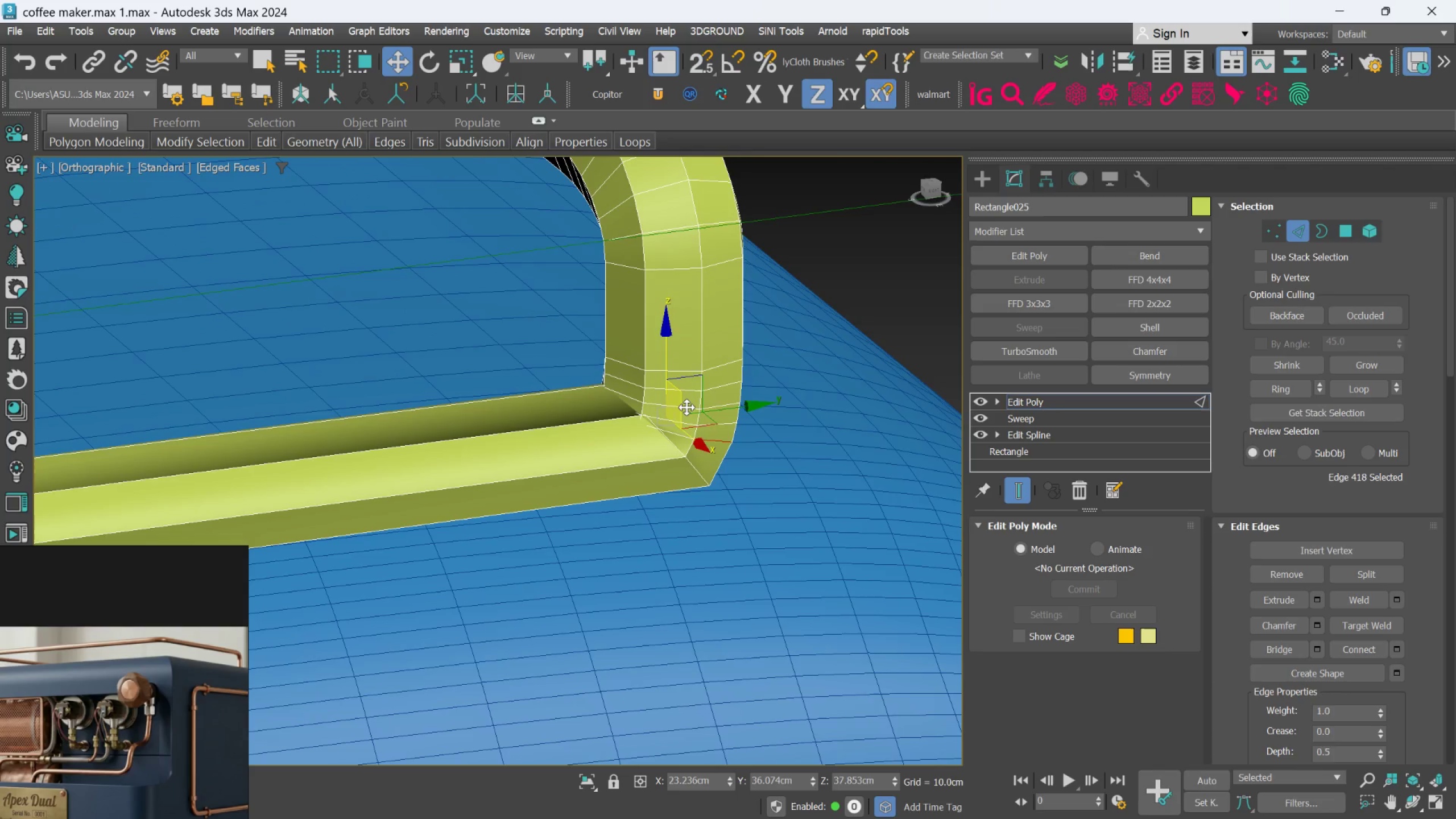 
key(Control+Z)
 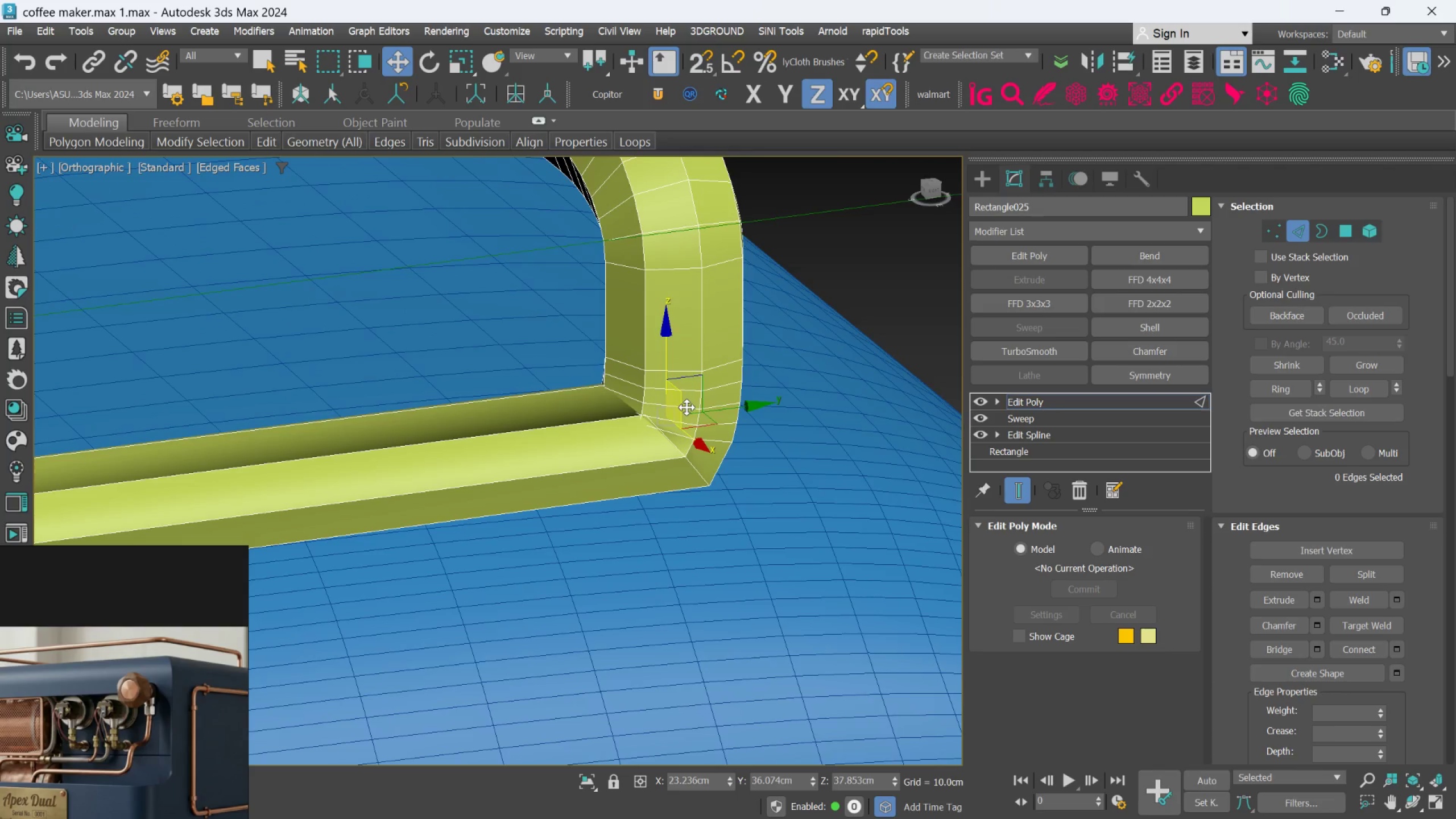 
key(Control+Z)
 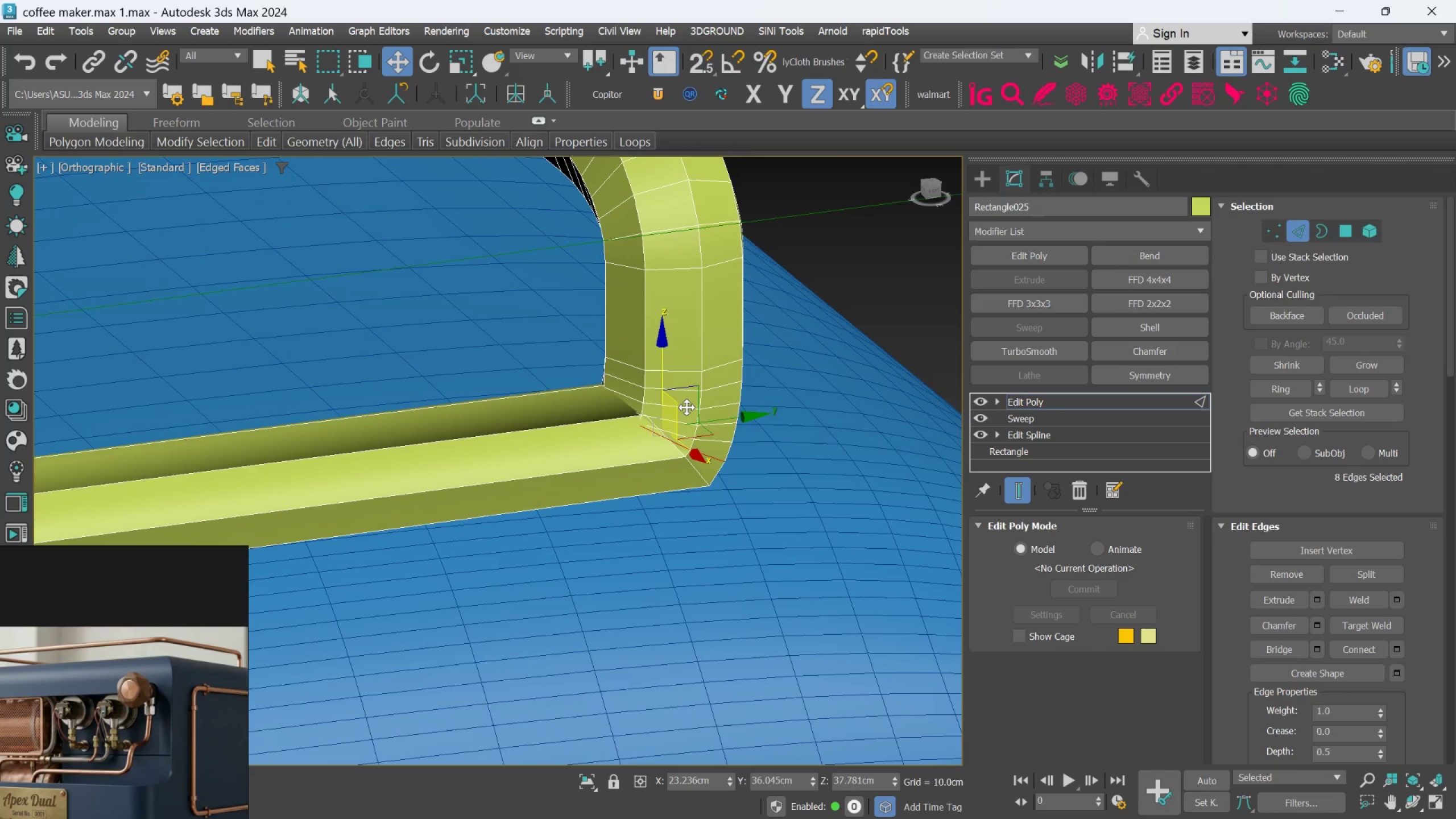 
key(Control+Z)
 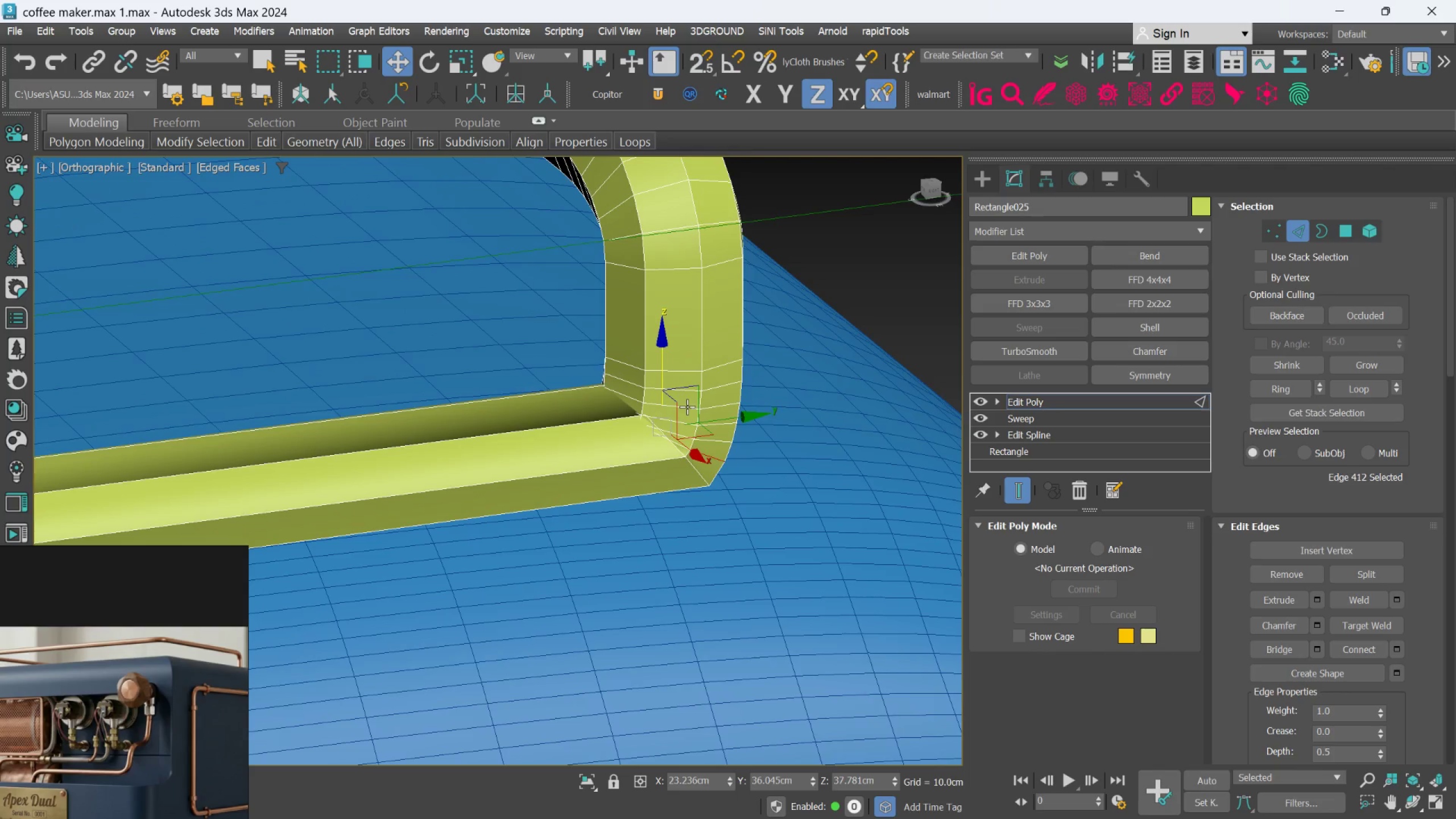 
key(Control+Z)
 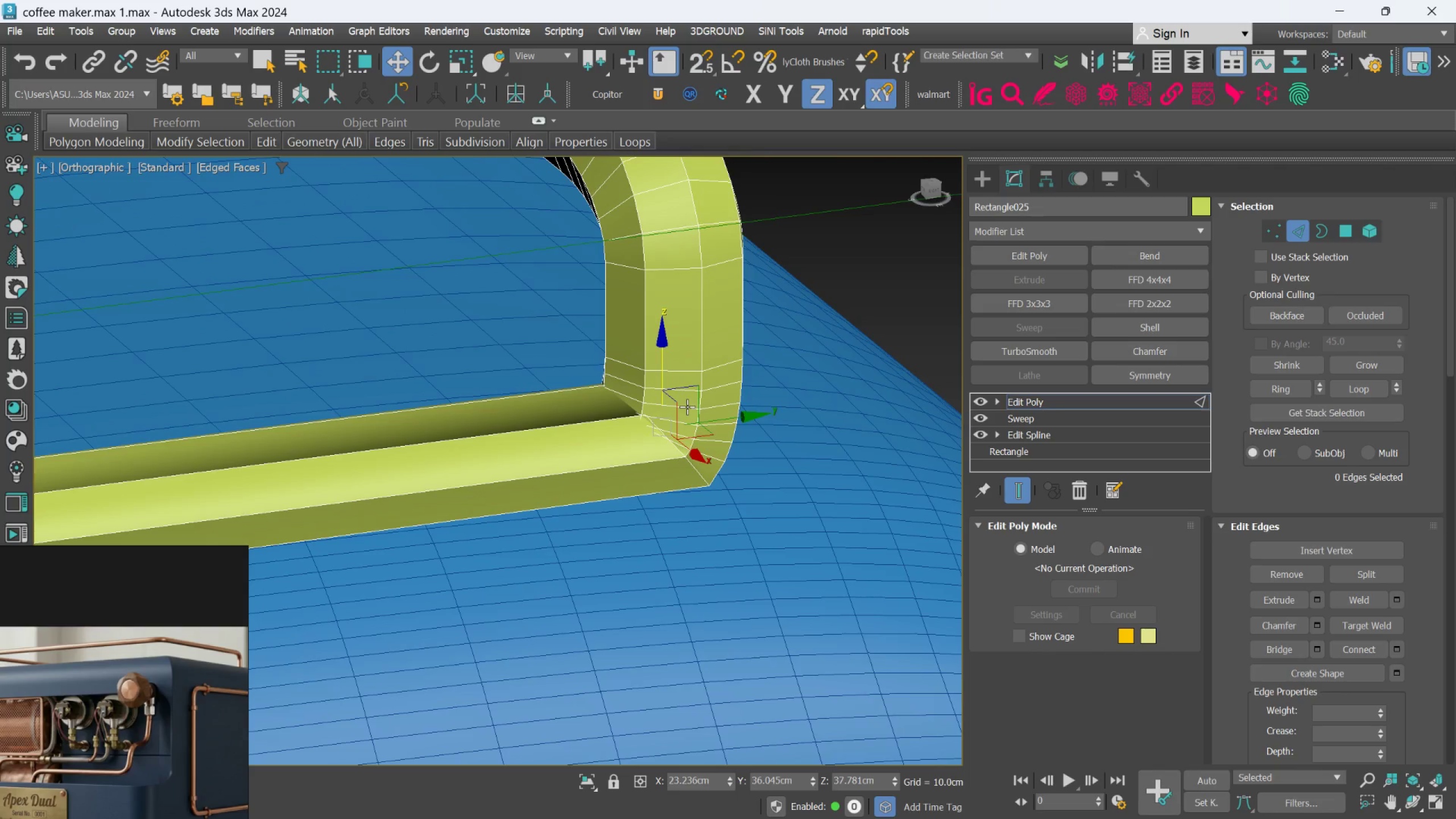 
key(Control+Z)
 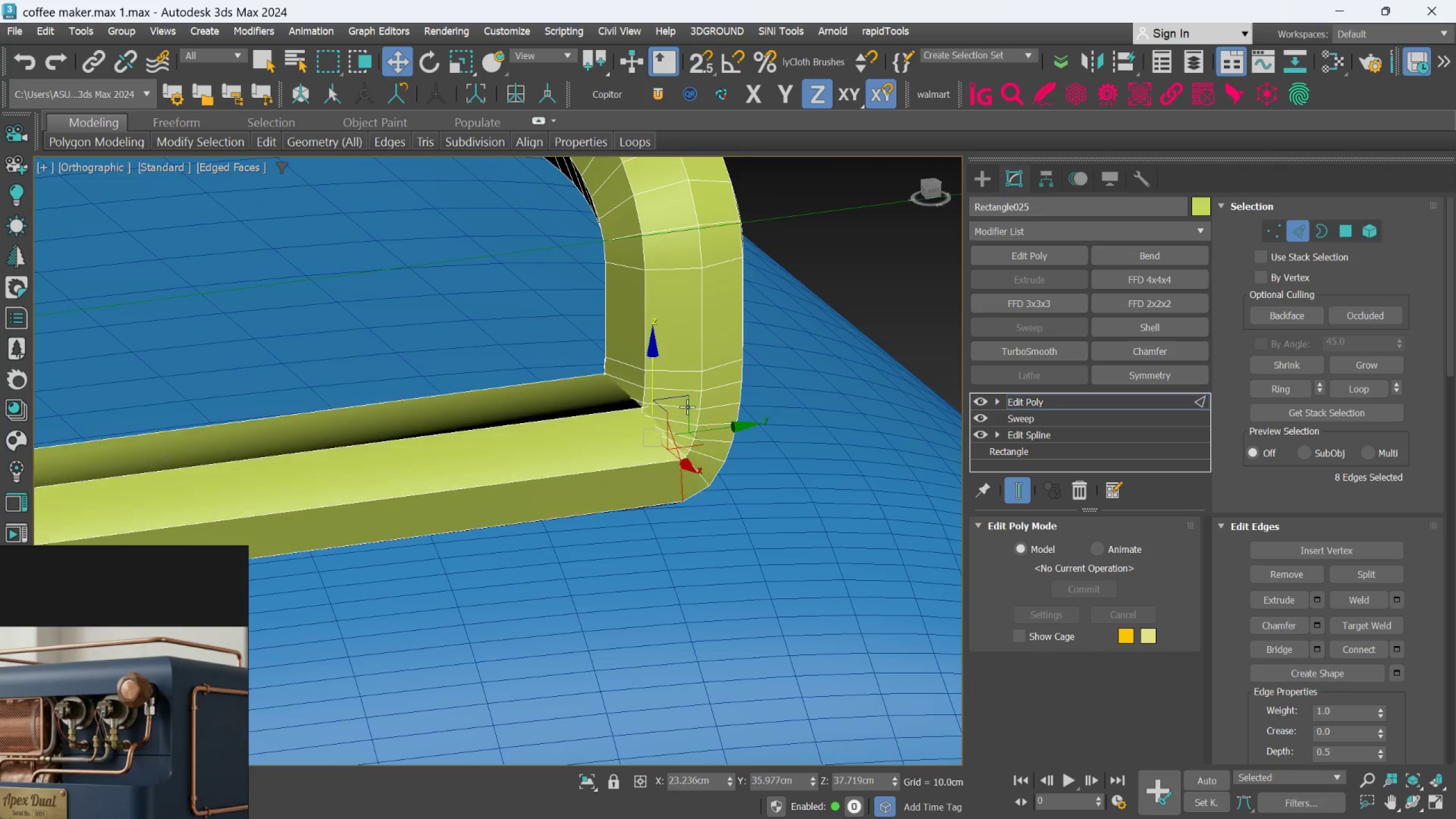 
key(Control+ControlLeft)
 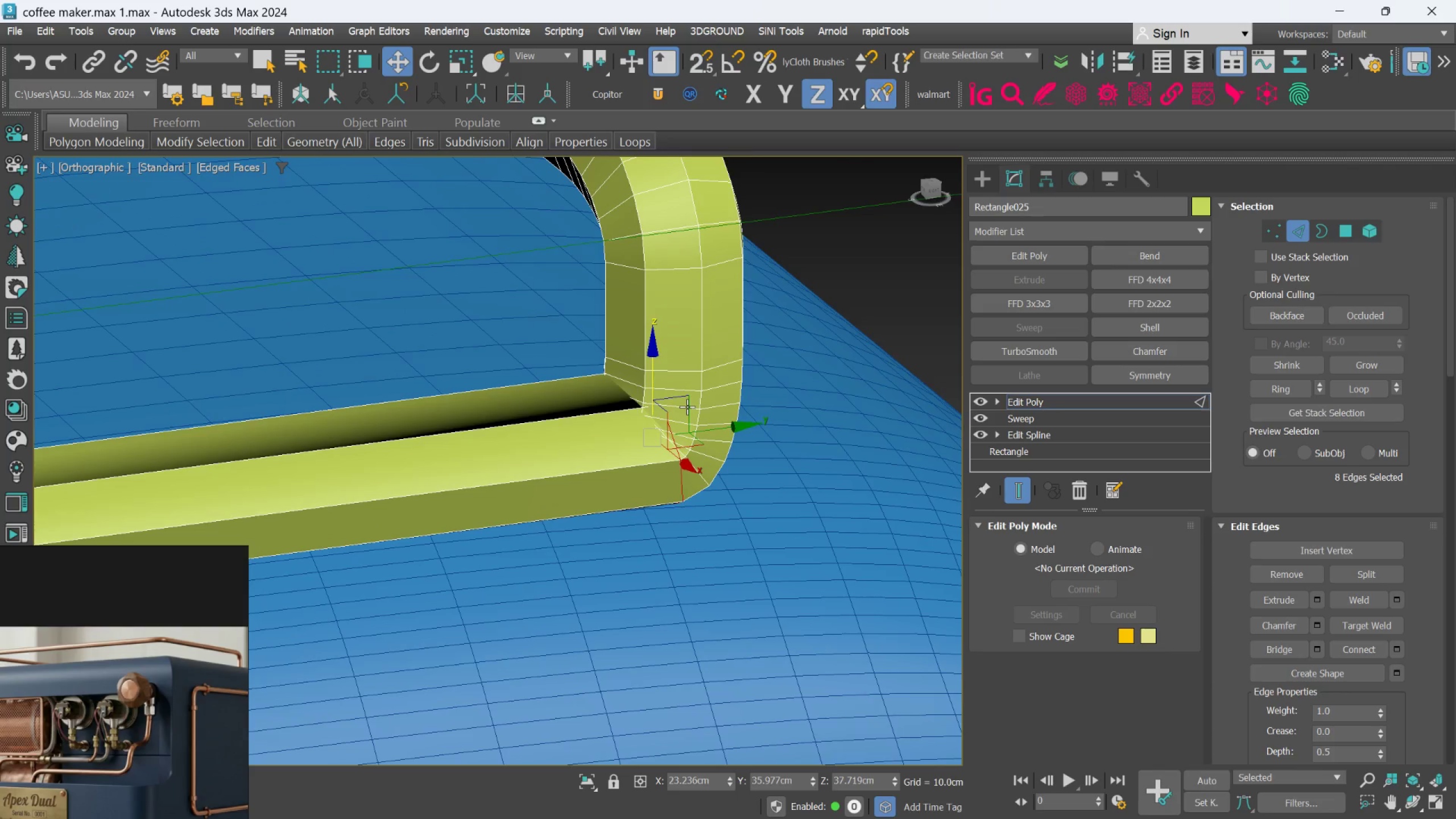 
key(Control+Z)
 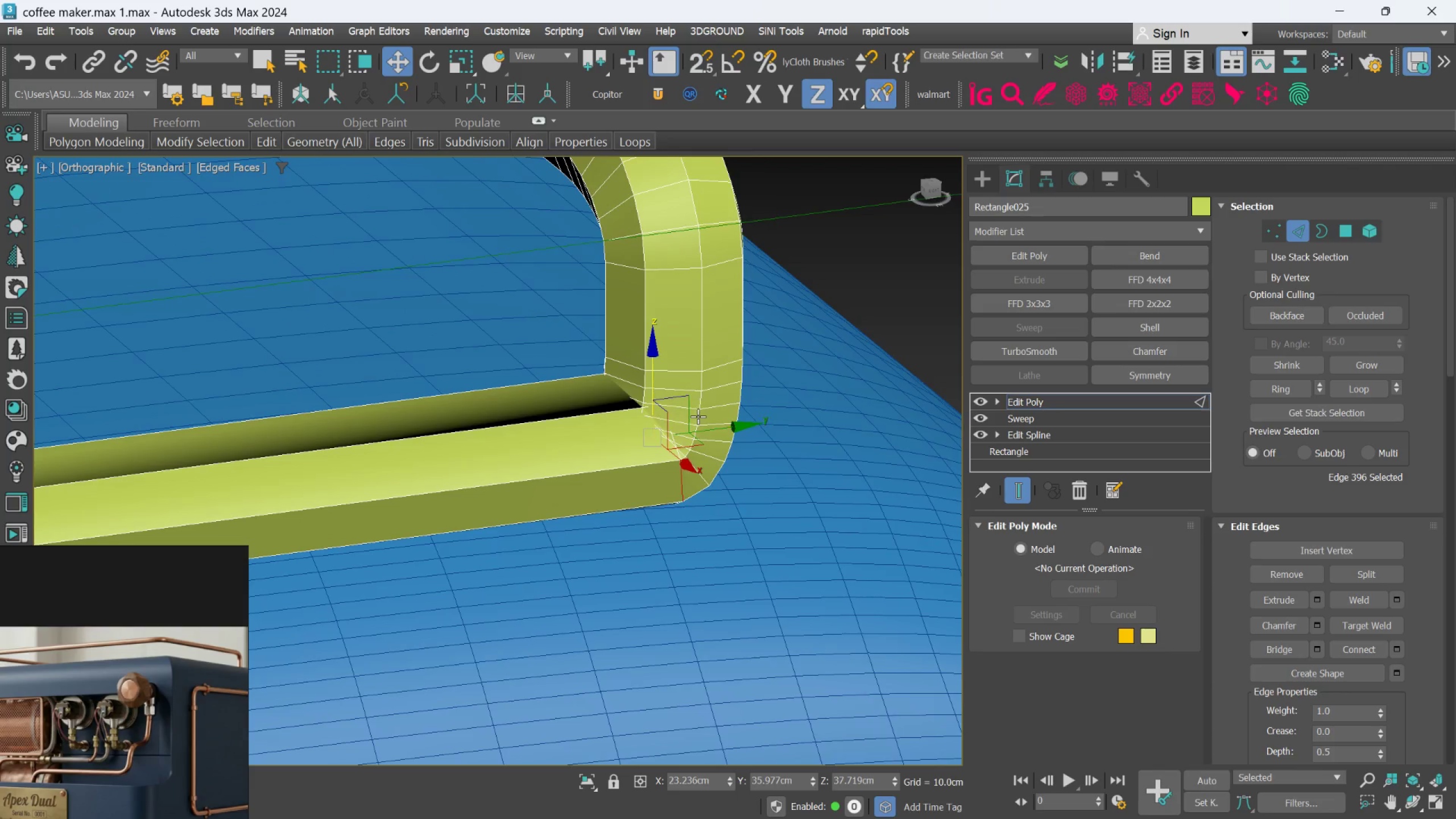 
type(zz)
 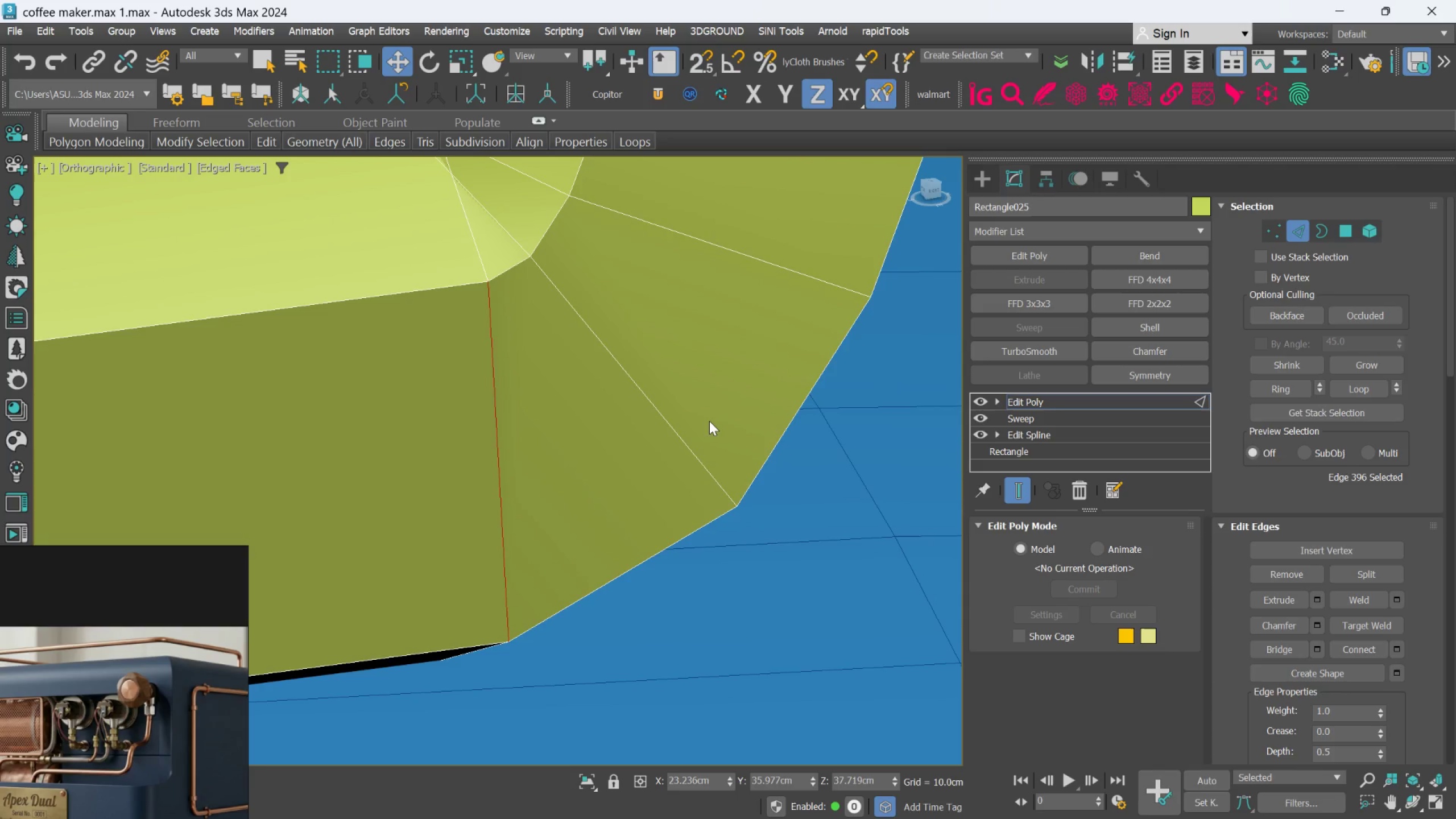 
scroll: coordinate [709, 421], scroll_direction: down, amount: 5.0
 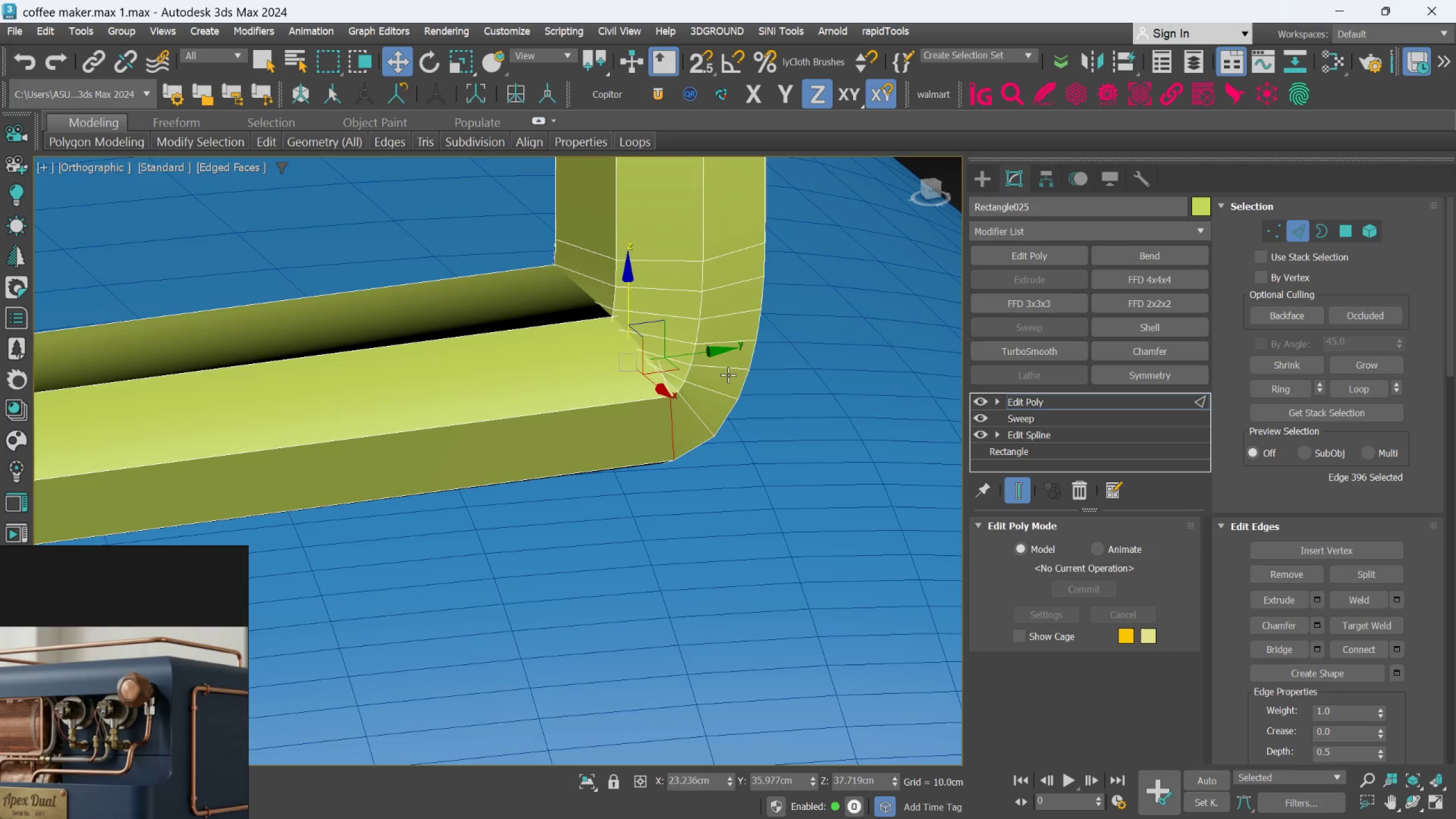 
double_click([727, 373])
 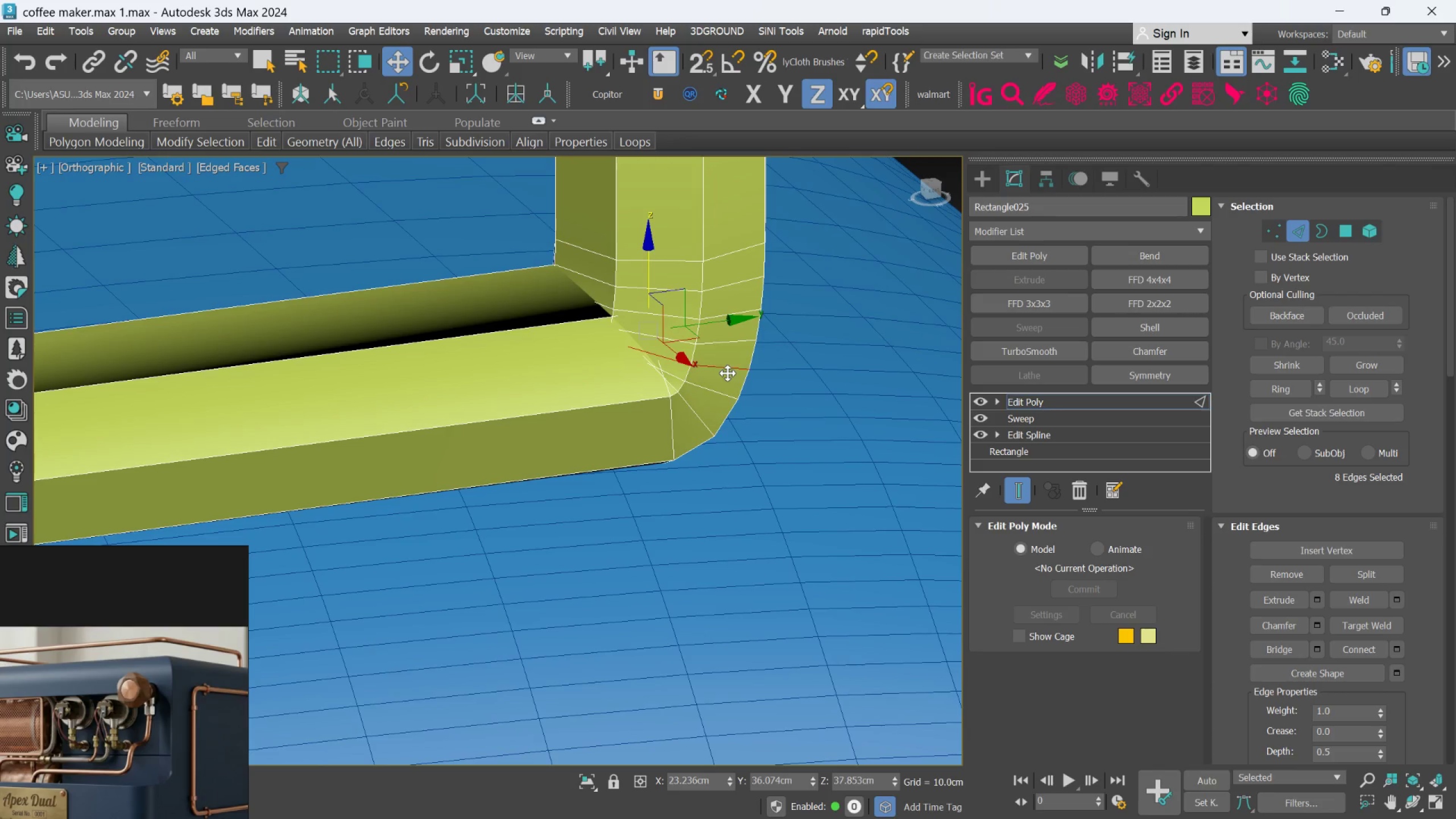 
key(Control+Backspace)
 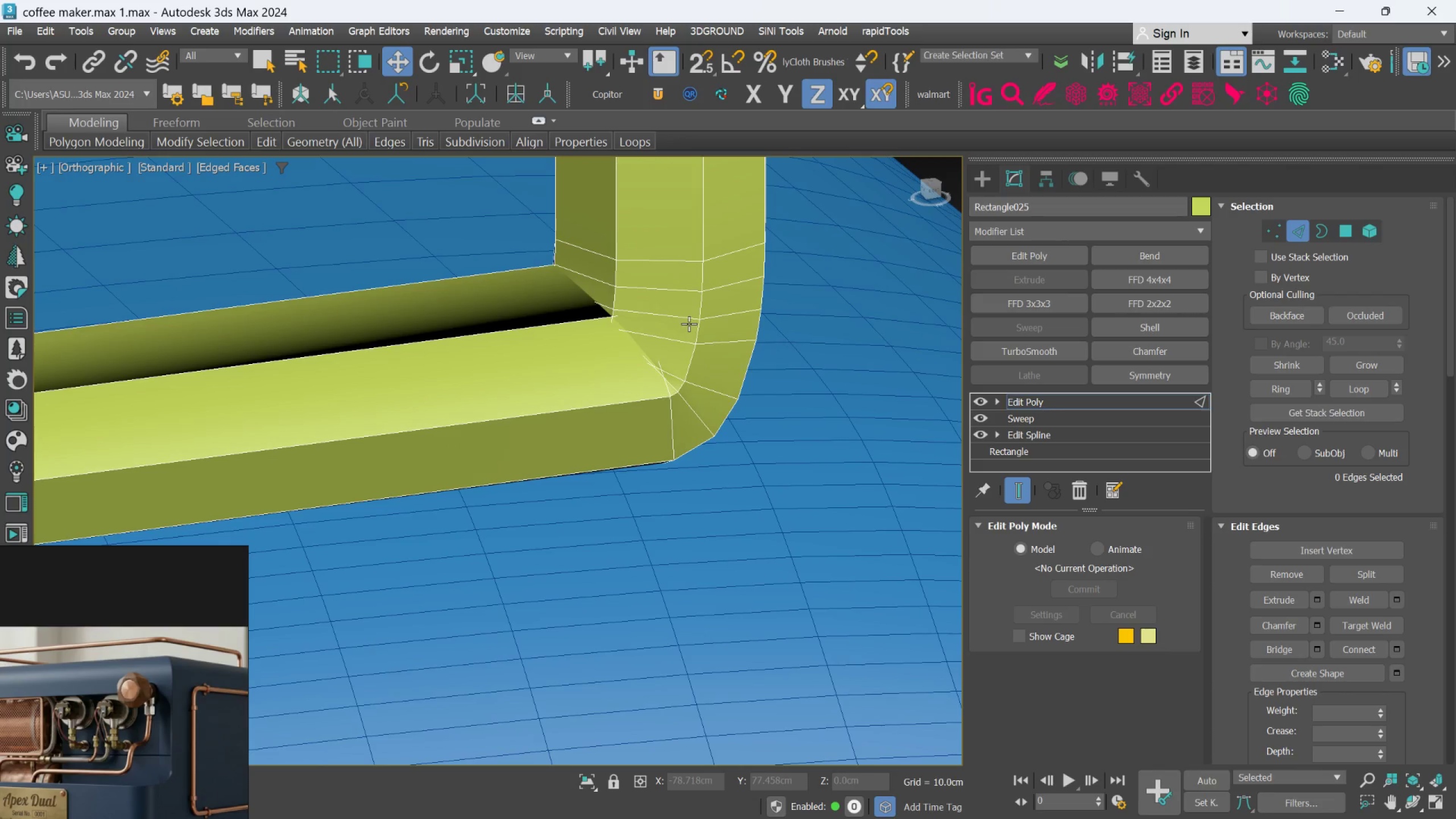 
left_click([689, 320])
 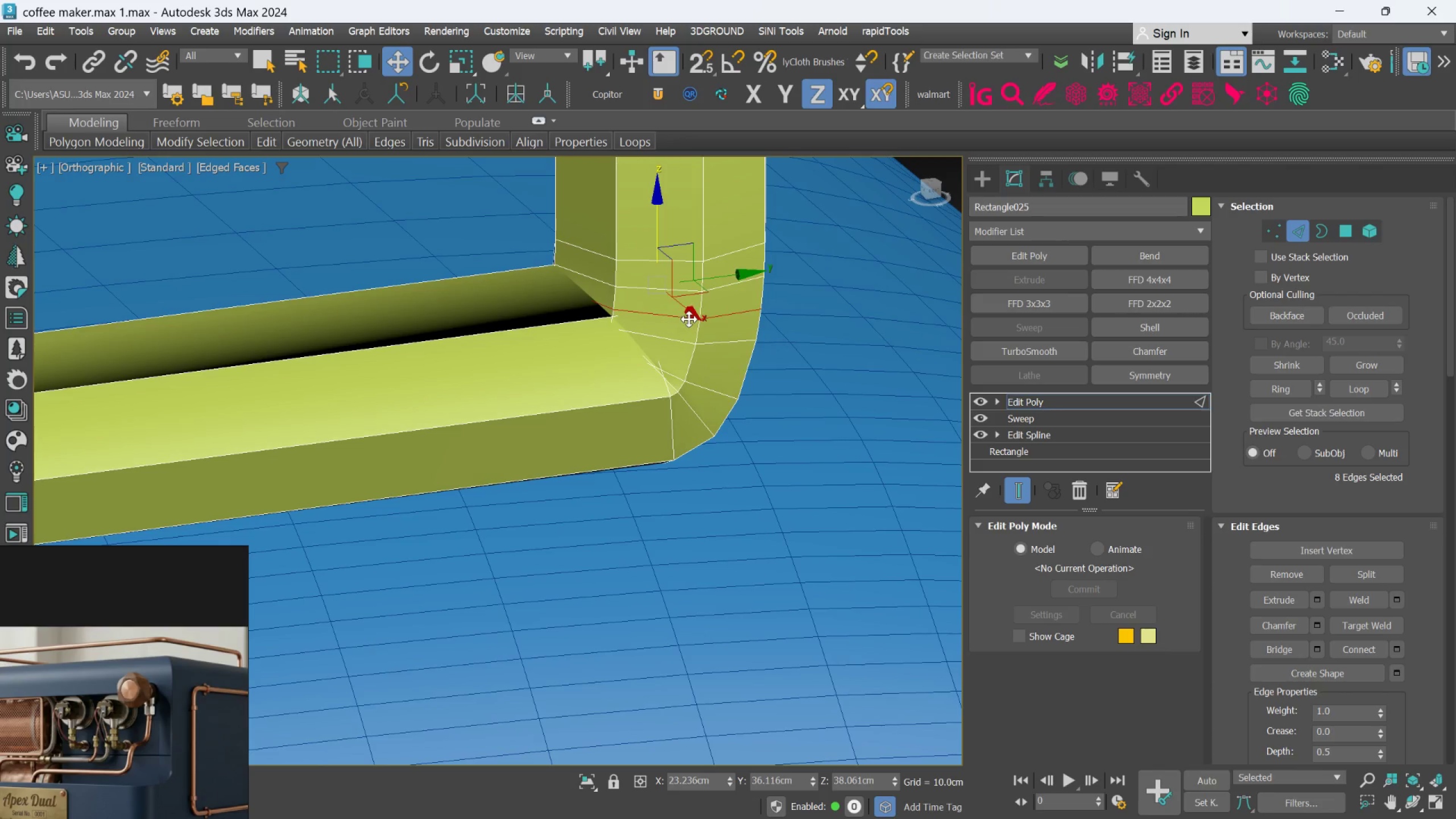 
key(Control+Enter)
 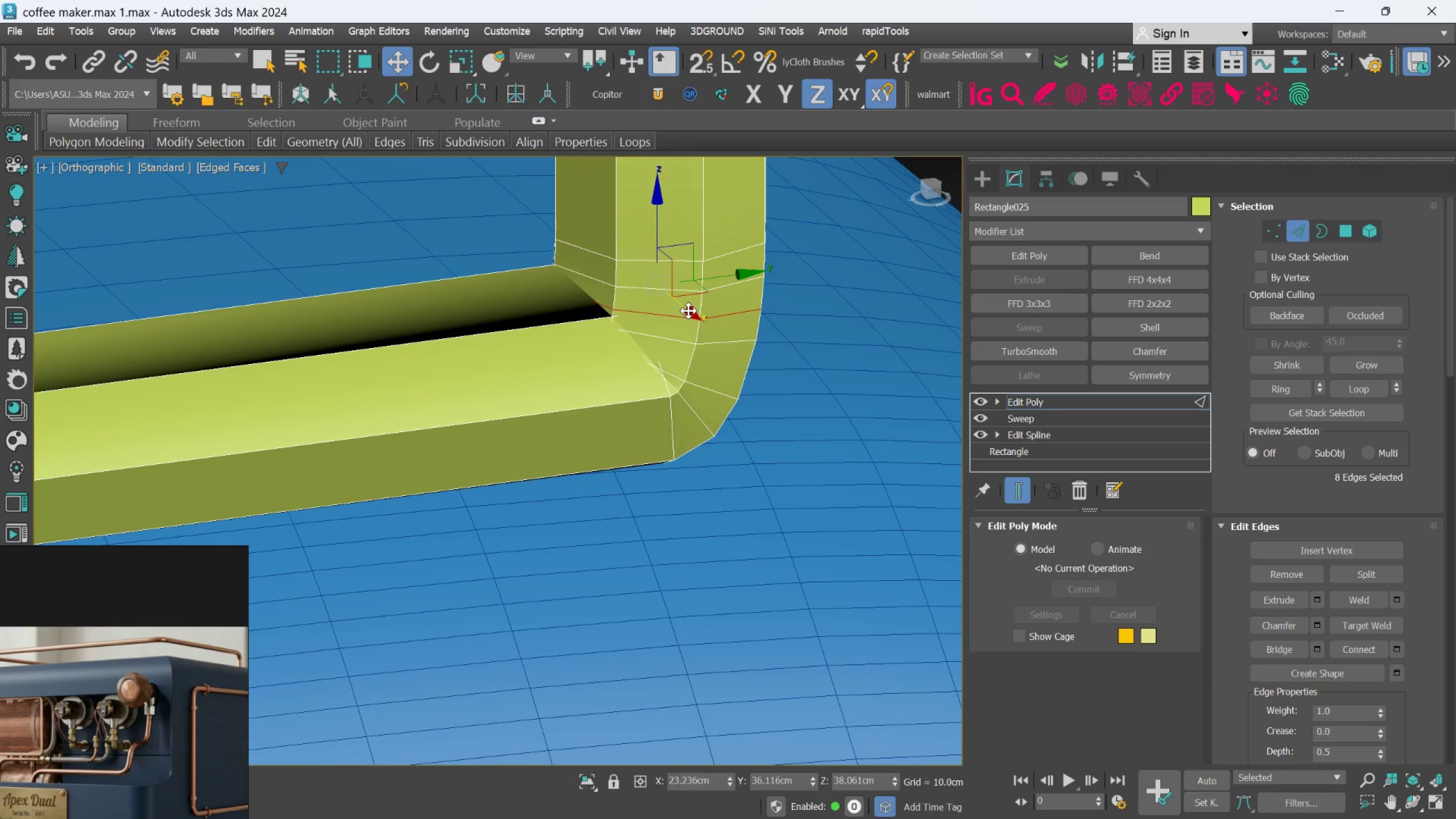 
key(Control+Backspace)
 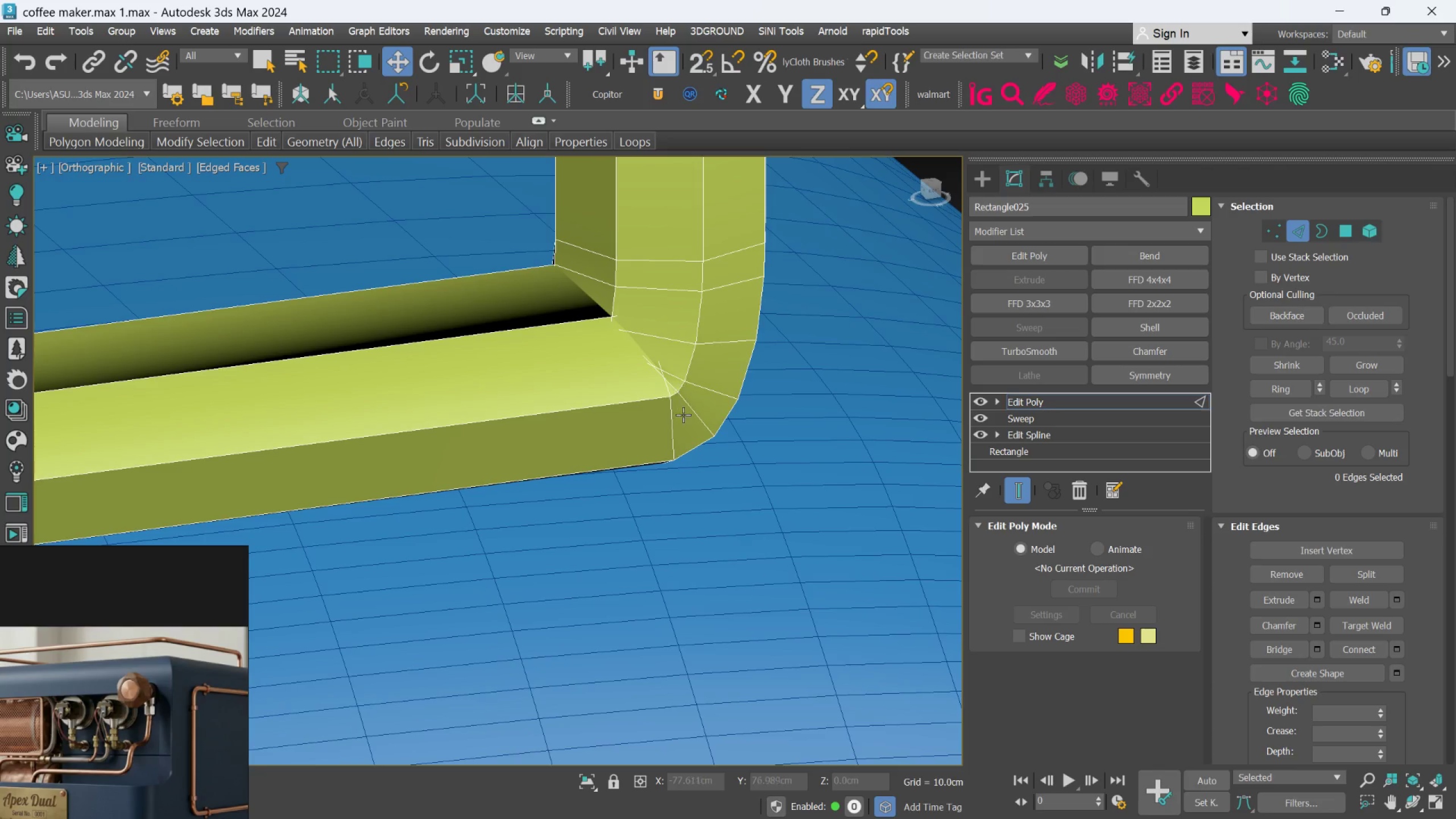 
double_click([676, 422])
 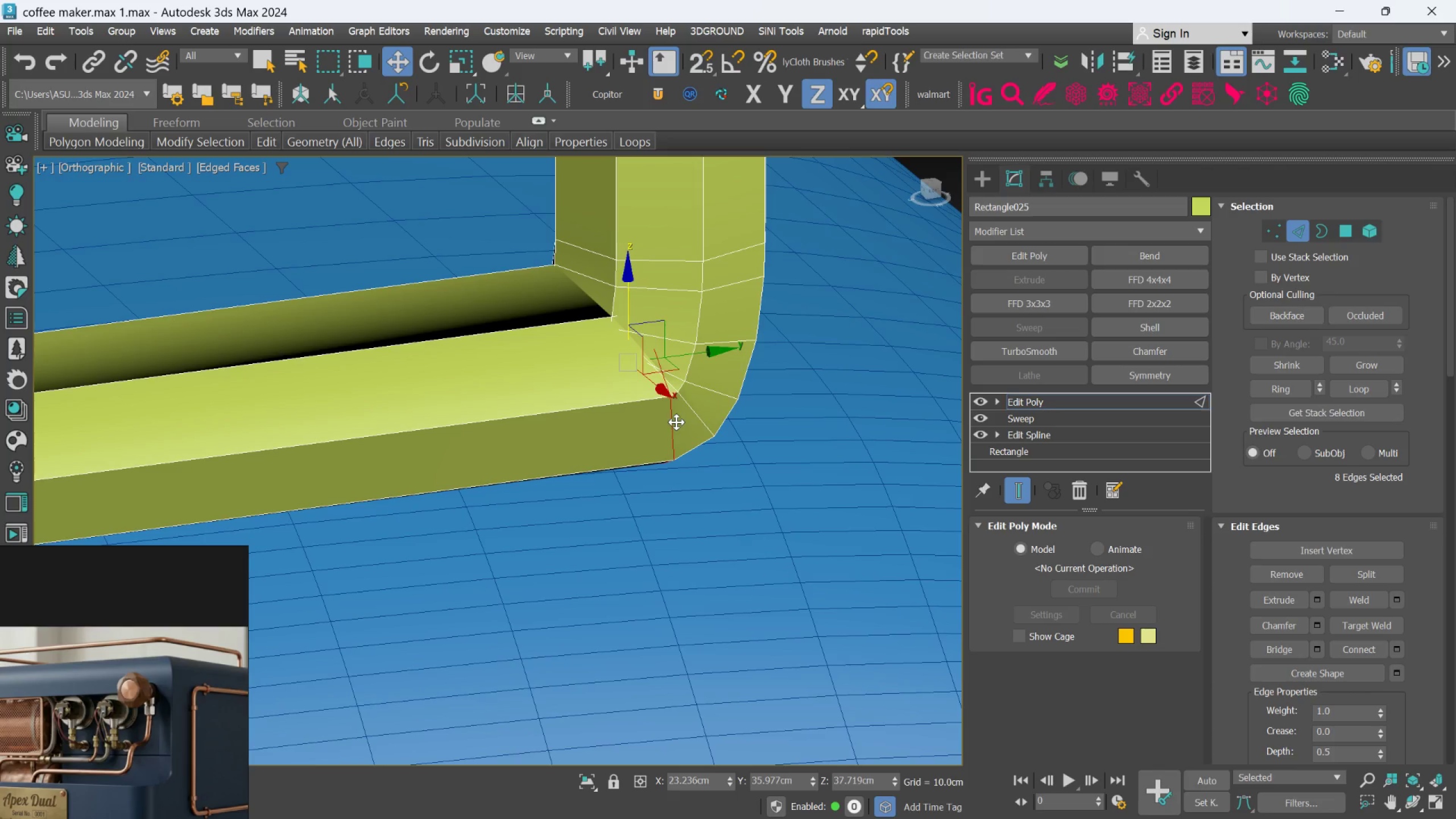 
key(Control+Backspace)
 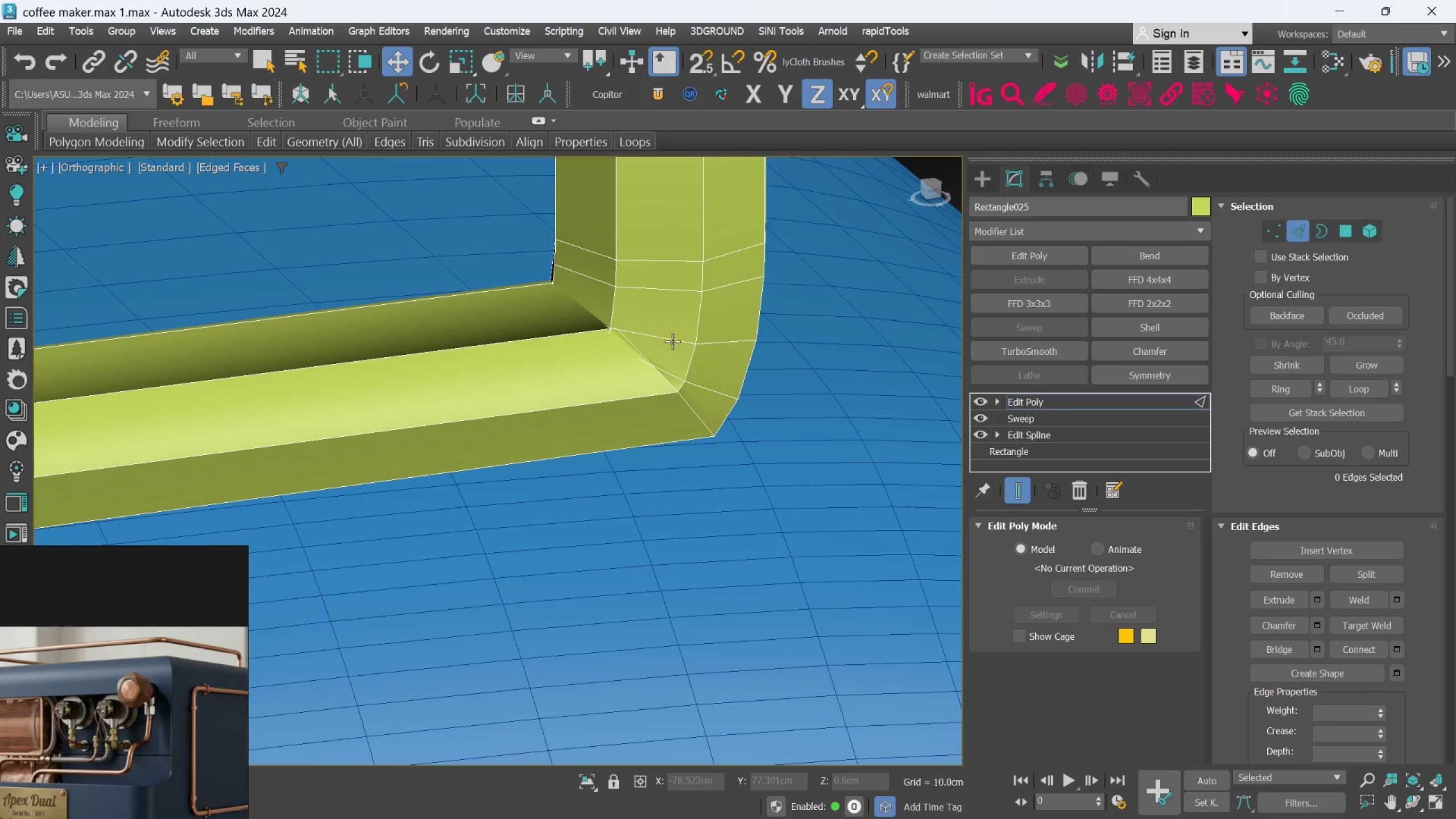 
double_click([672, 341])
 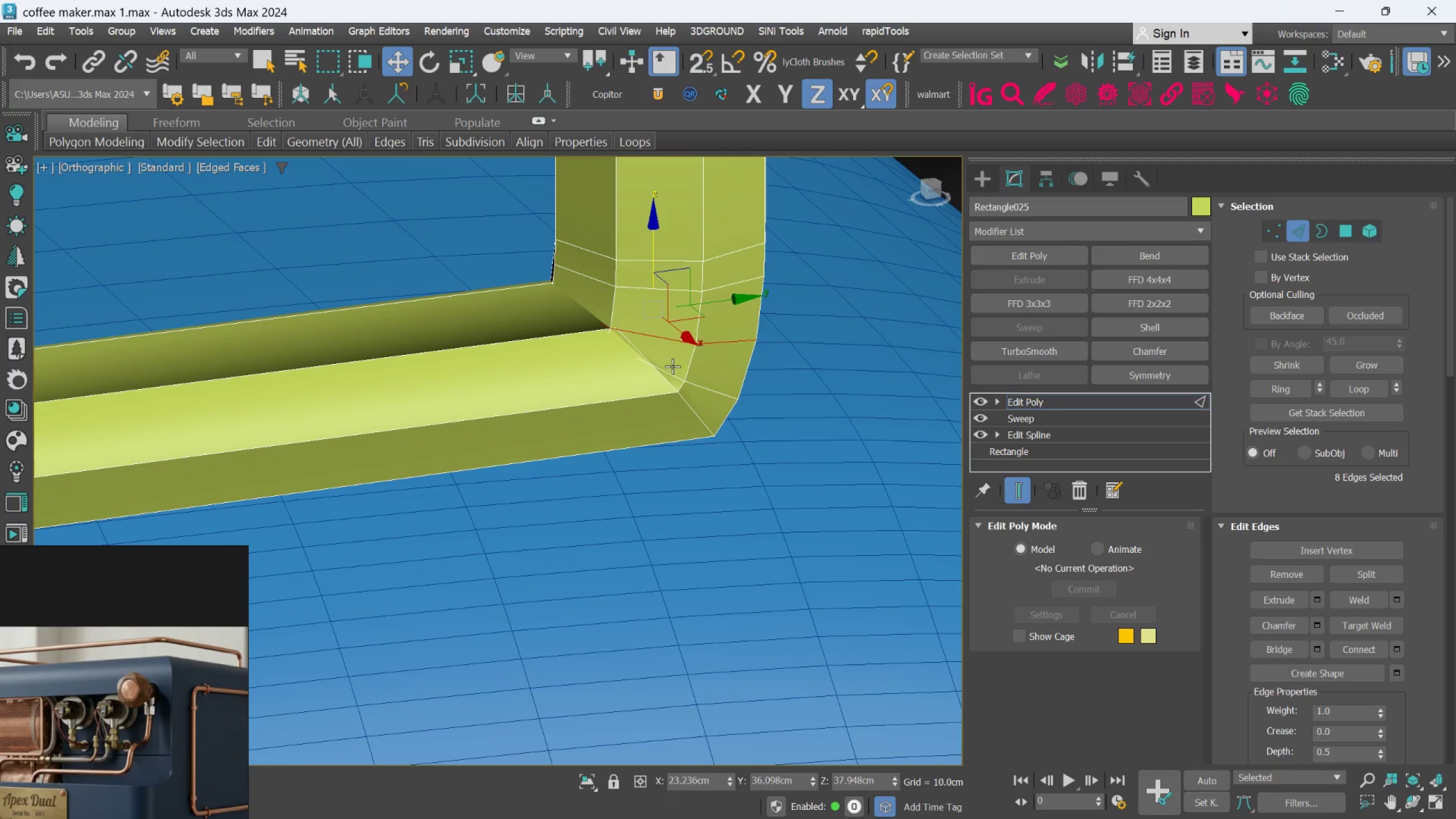 
double_click([672, 369])
 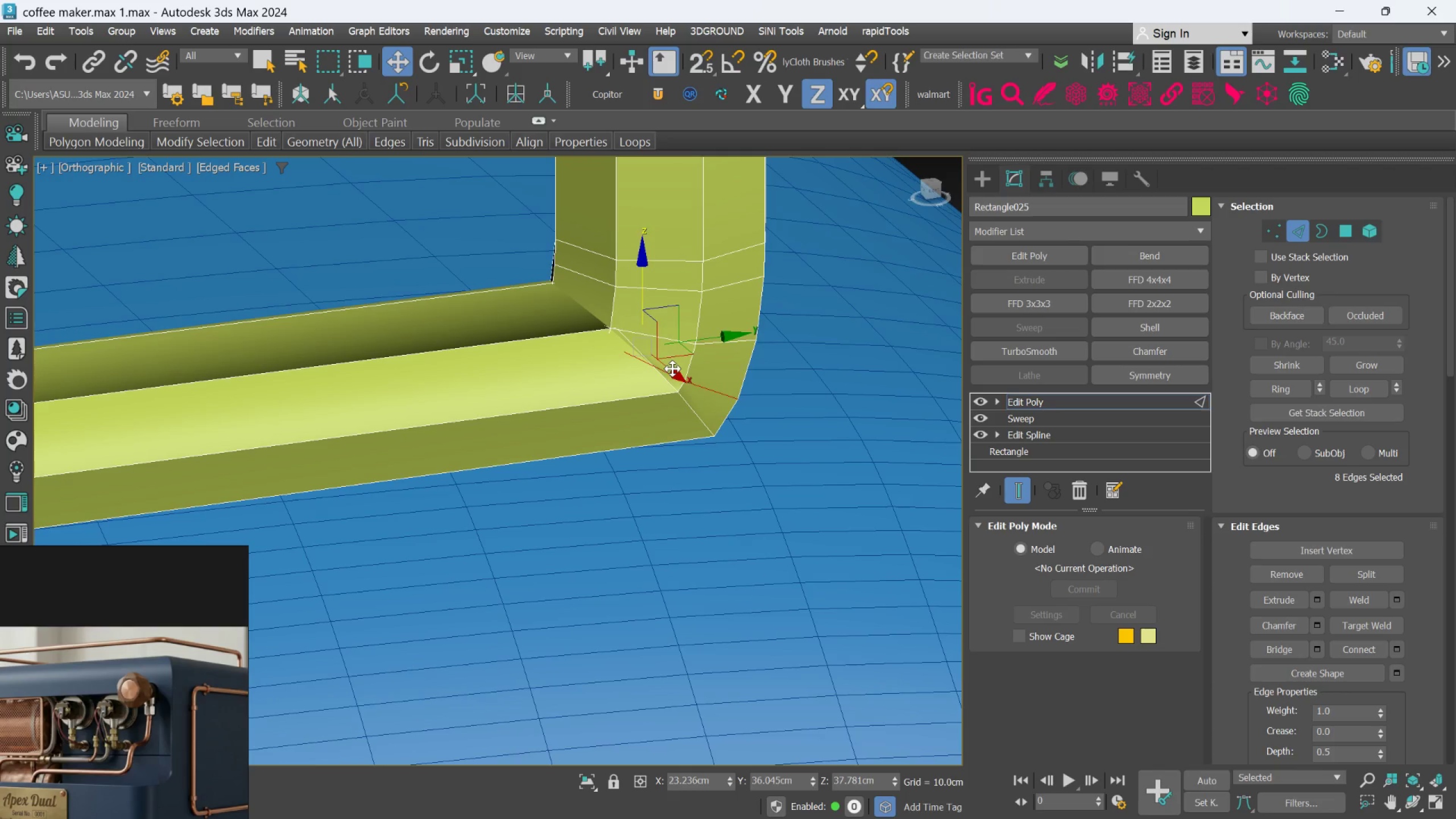 
key(Control+Backspace)
 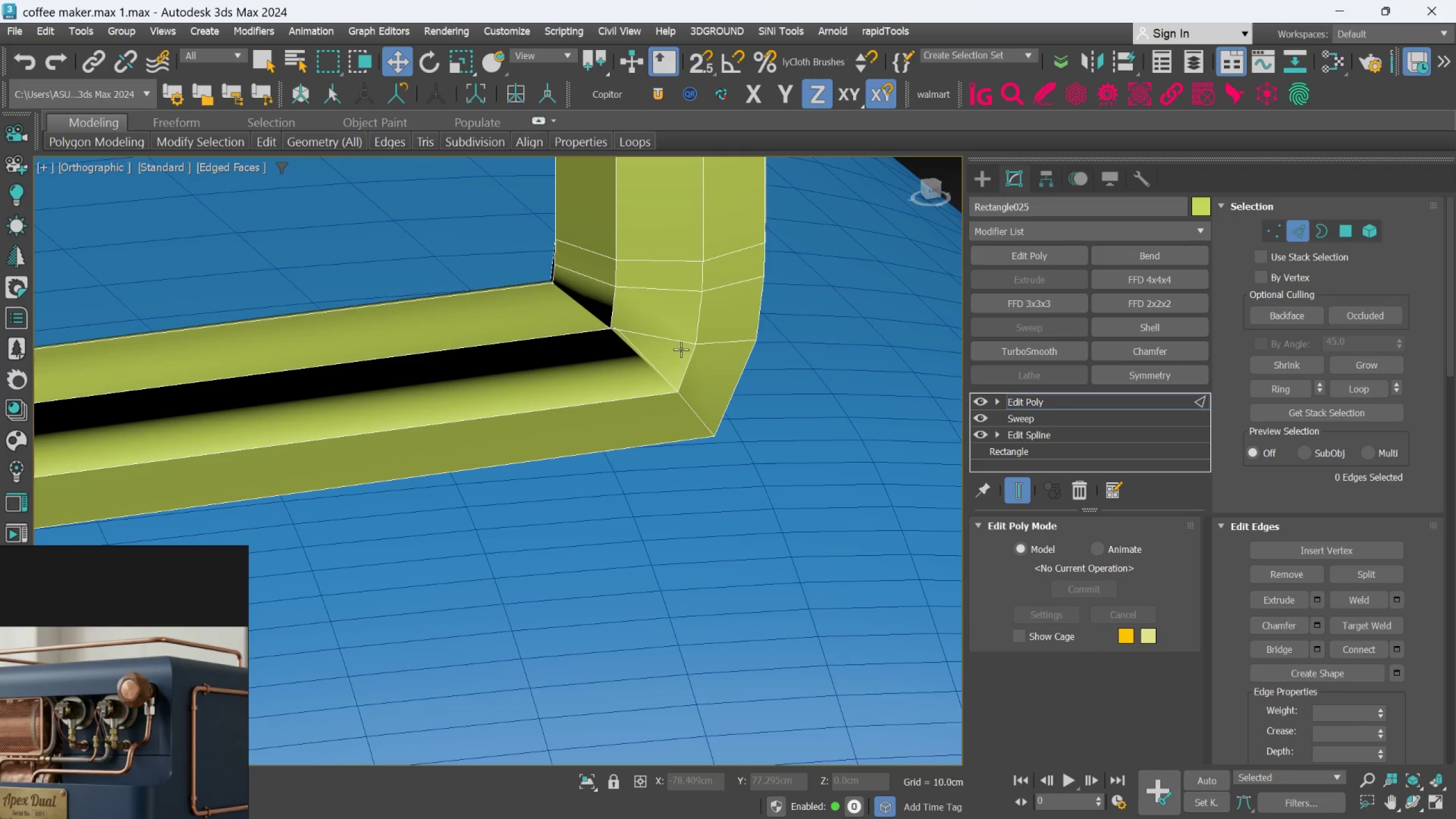 
double_click([679, 337])
 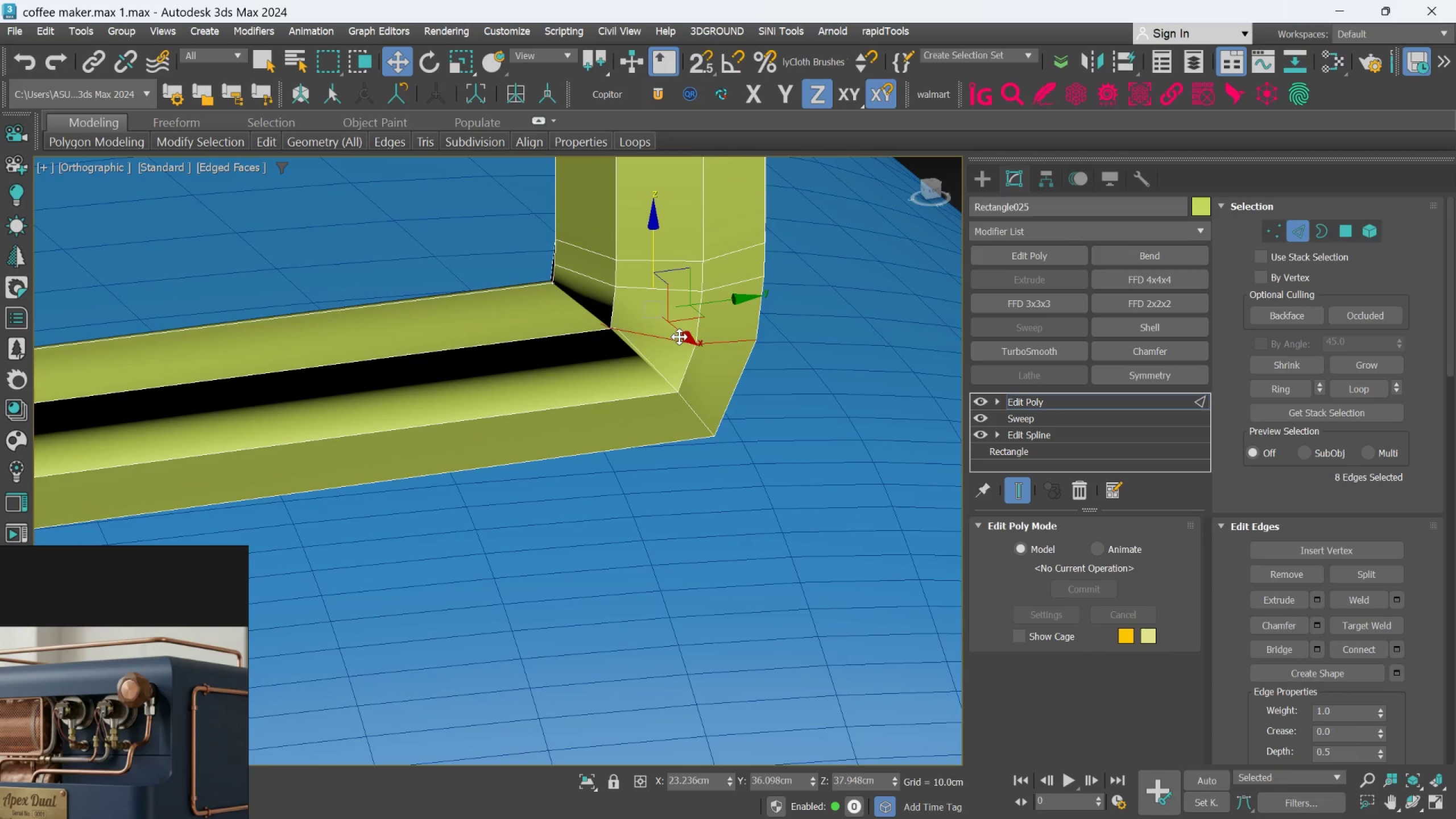 
key(Control+Backspace)
 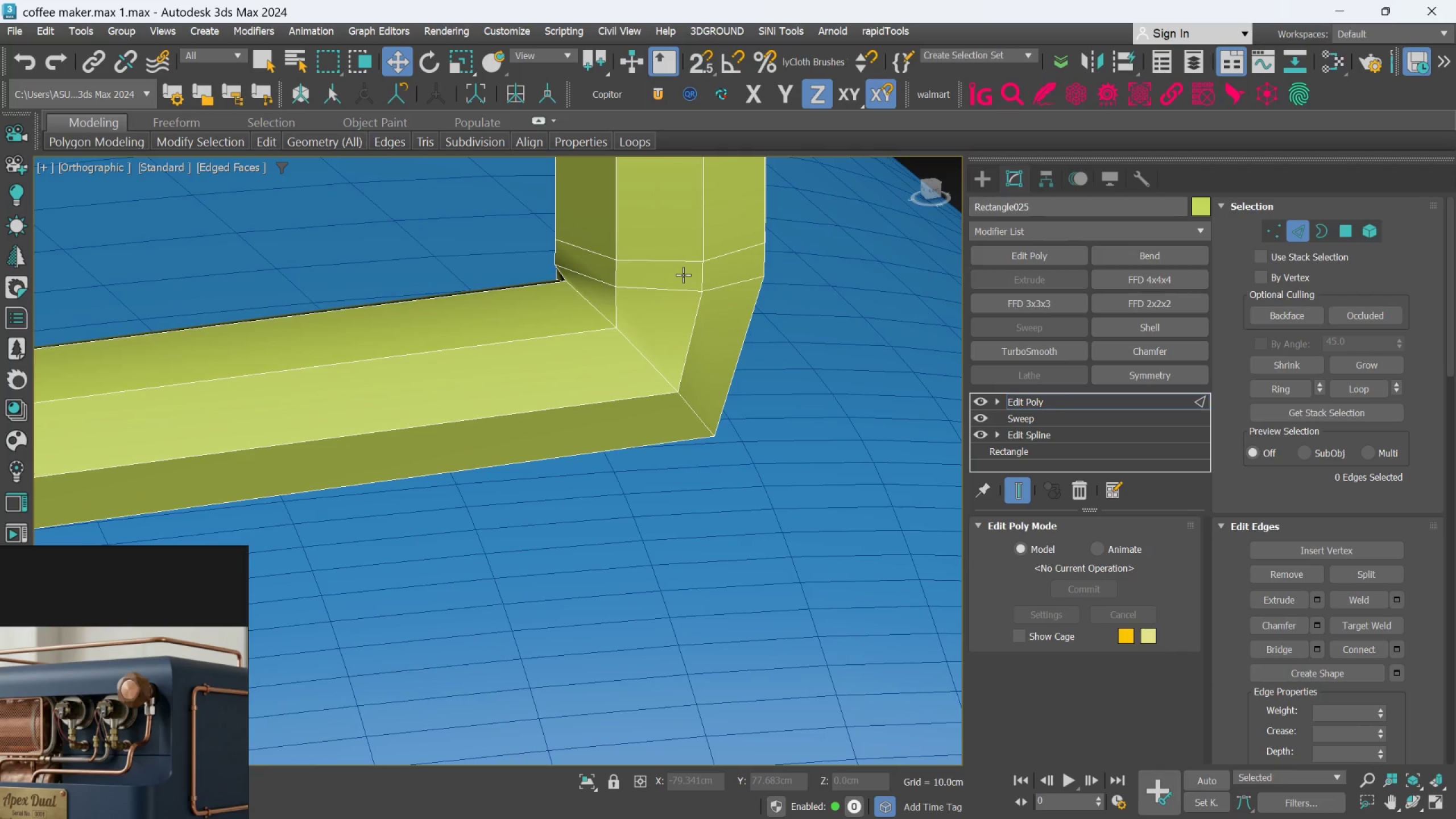 
scroll: coordinate [638, 253], scroll_direction: down, amount: 4.0
 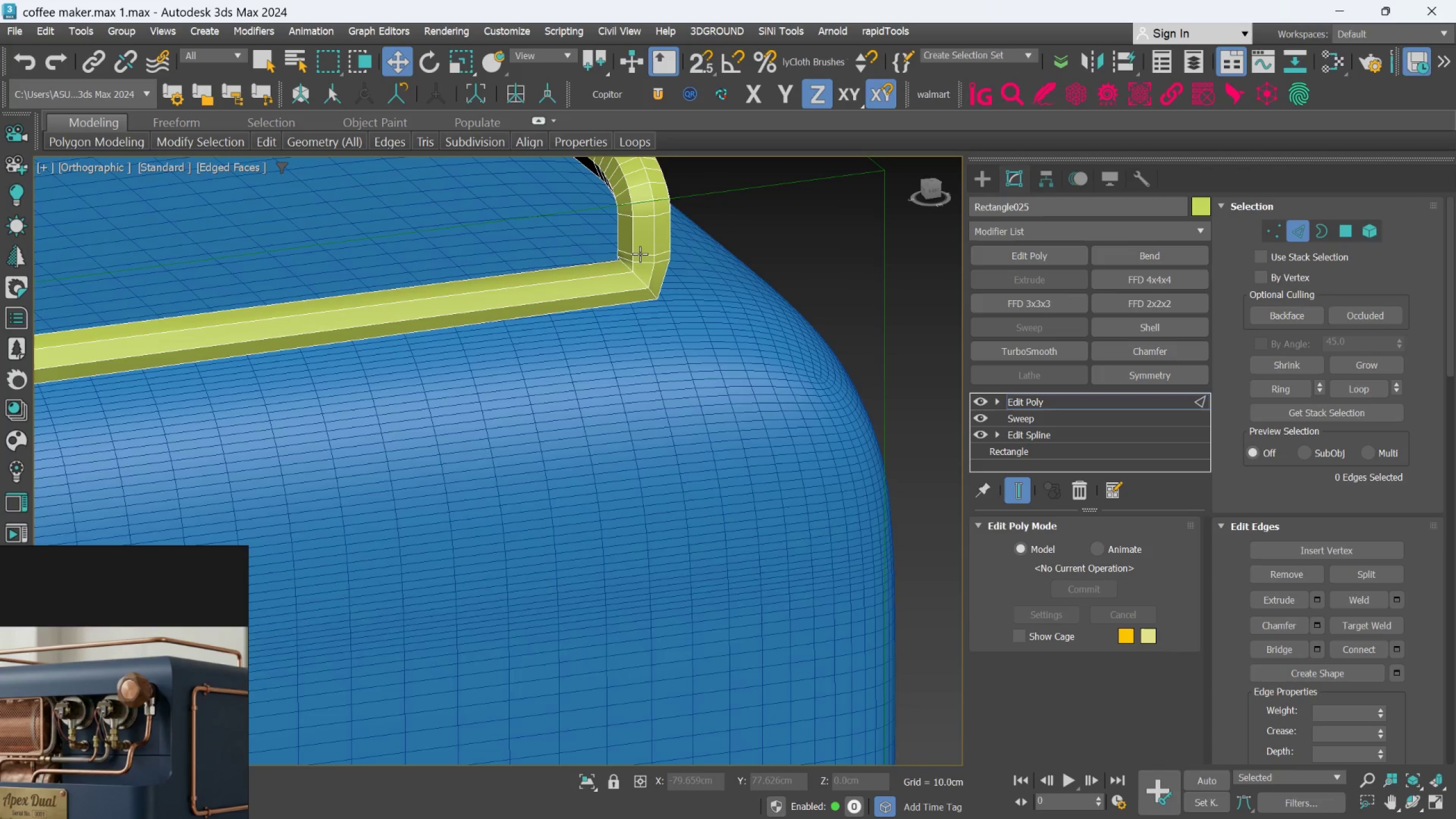 
hold_key(key=AltLeft, duration=0.5)
 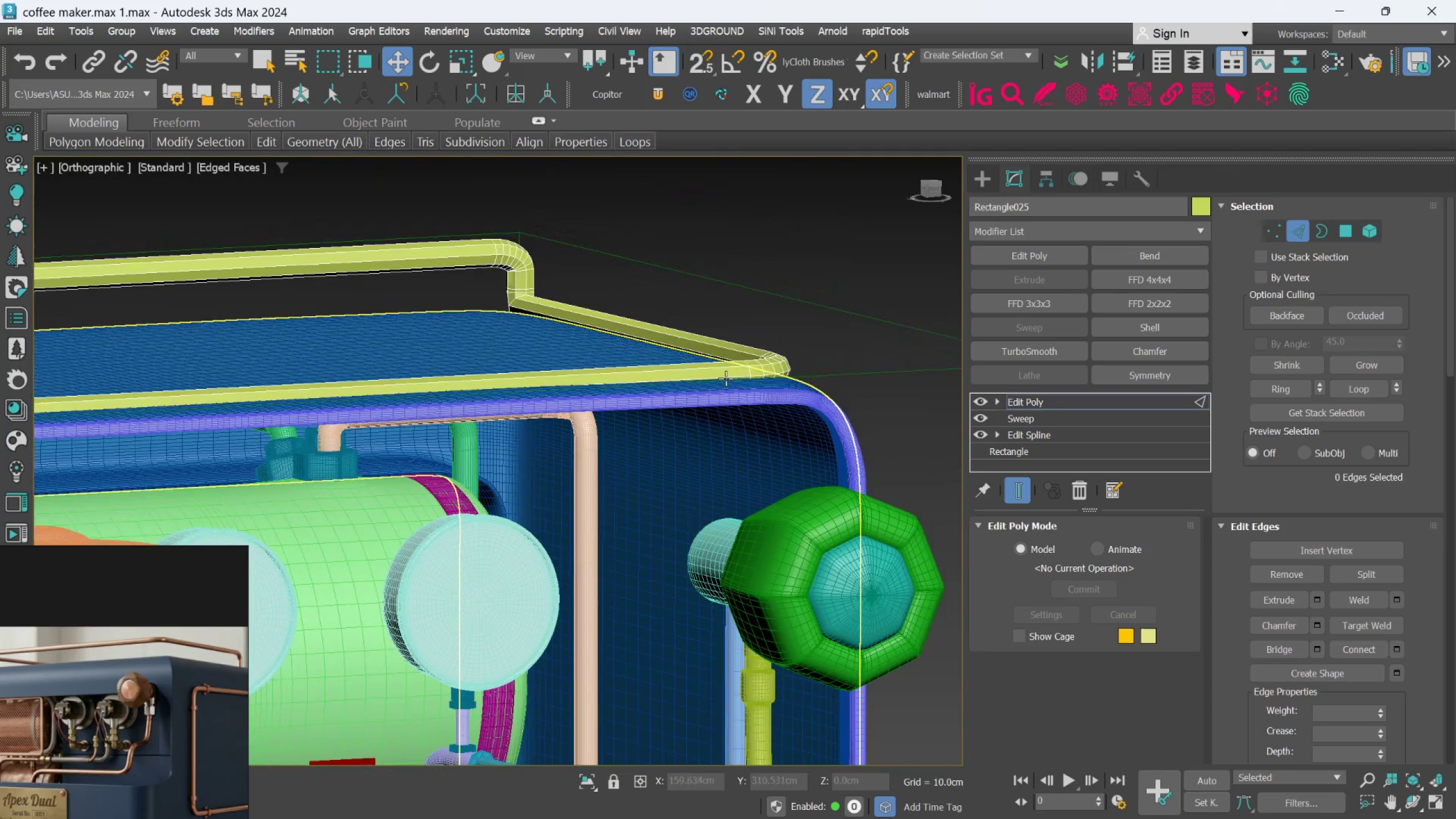 
scroll: coordinate [642, 255], scroll_direction: down, amount: 2.0
 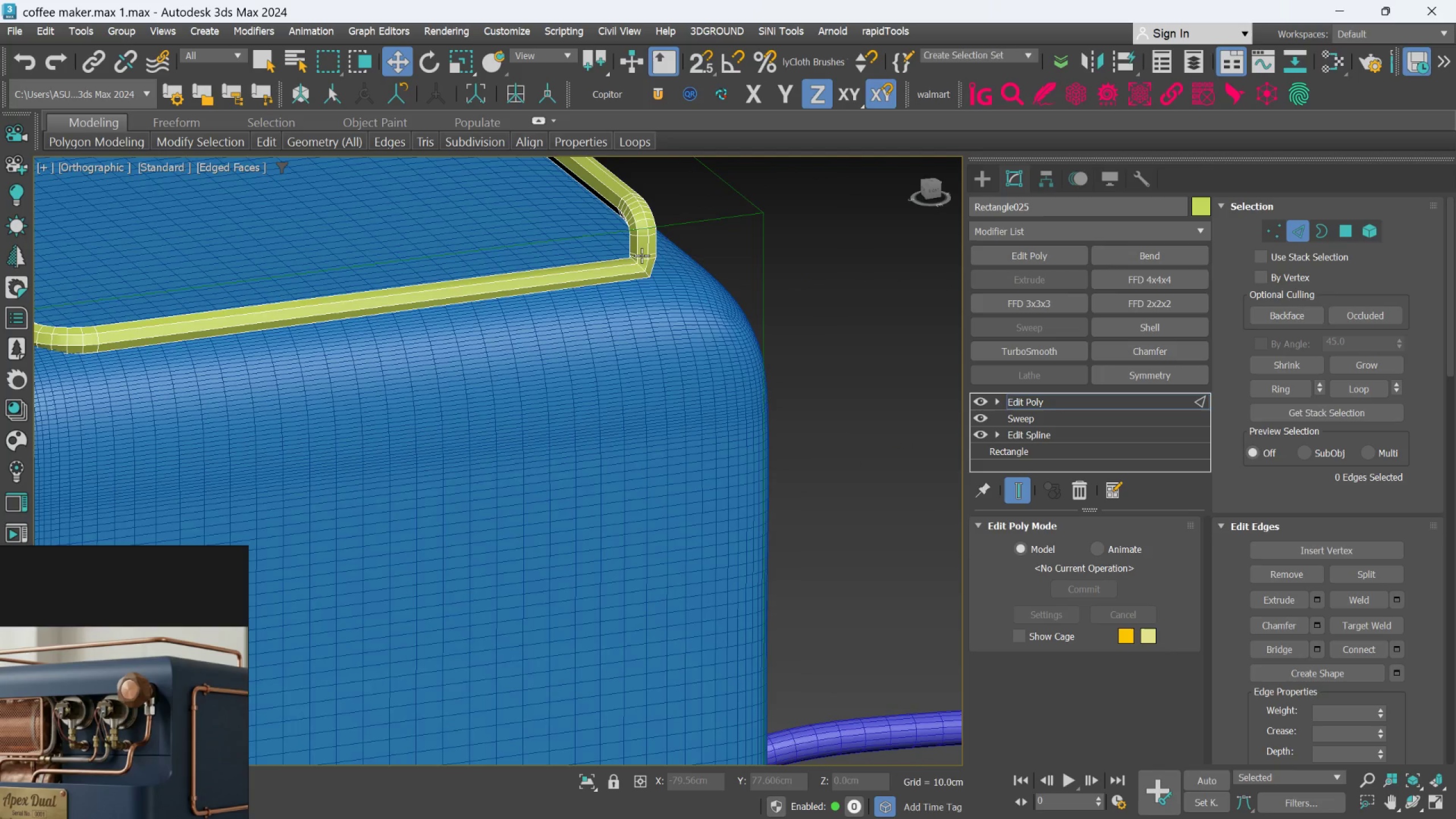 
scroll: coordinate [527, 323], scroll_direction: up, amount: 6.0
 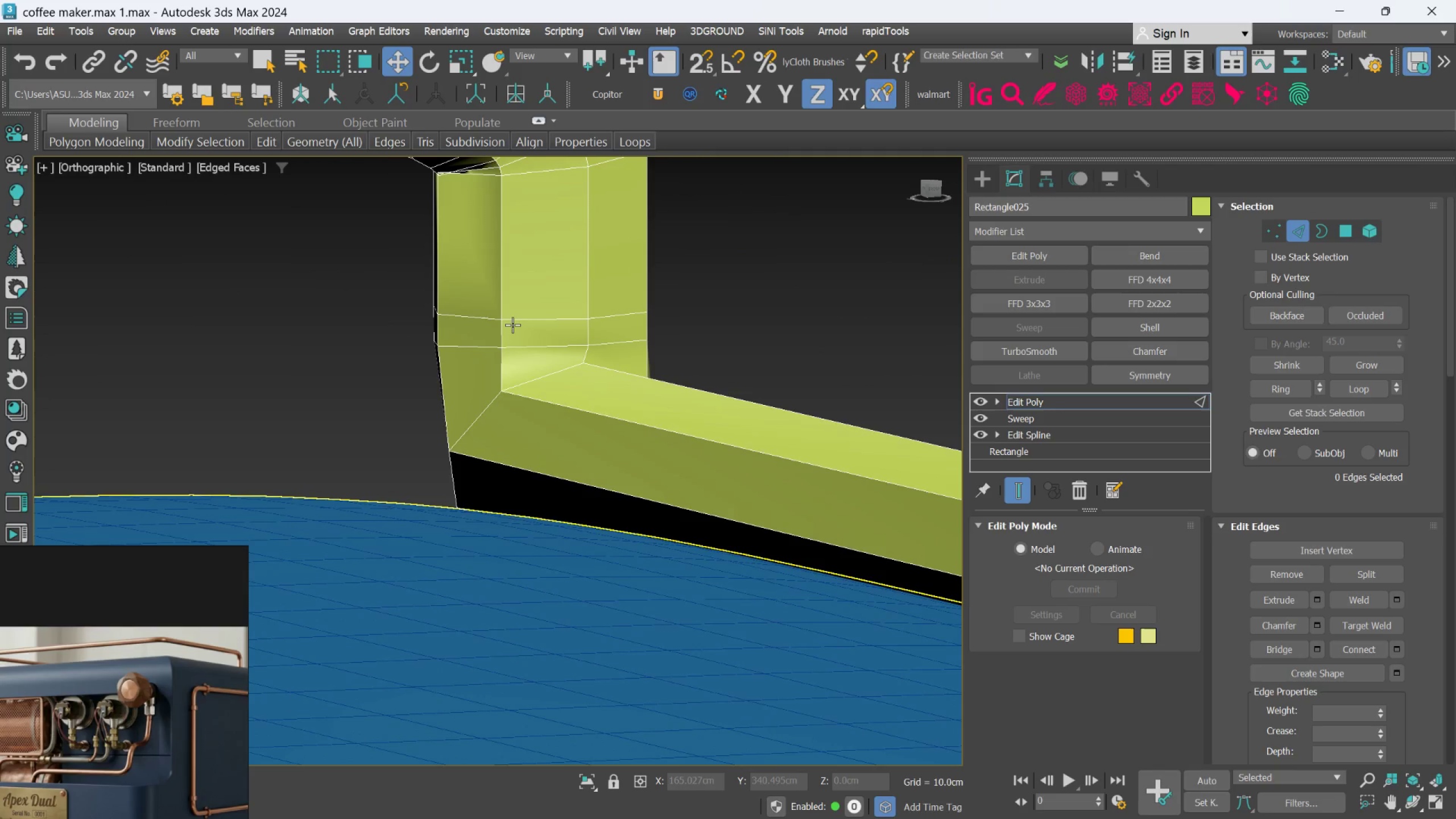 
double_click([514, 323])
 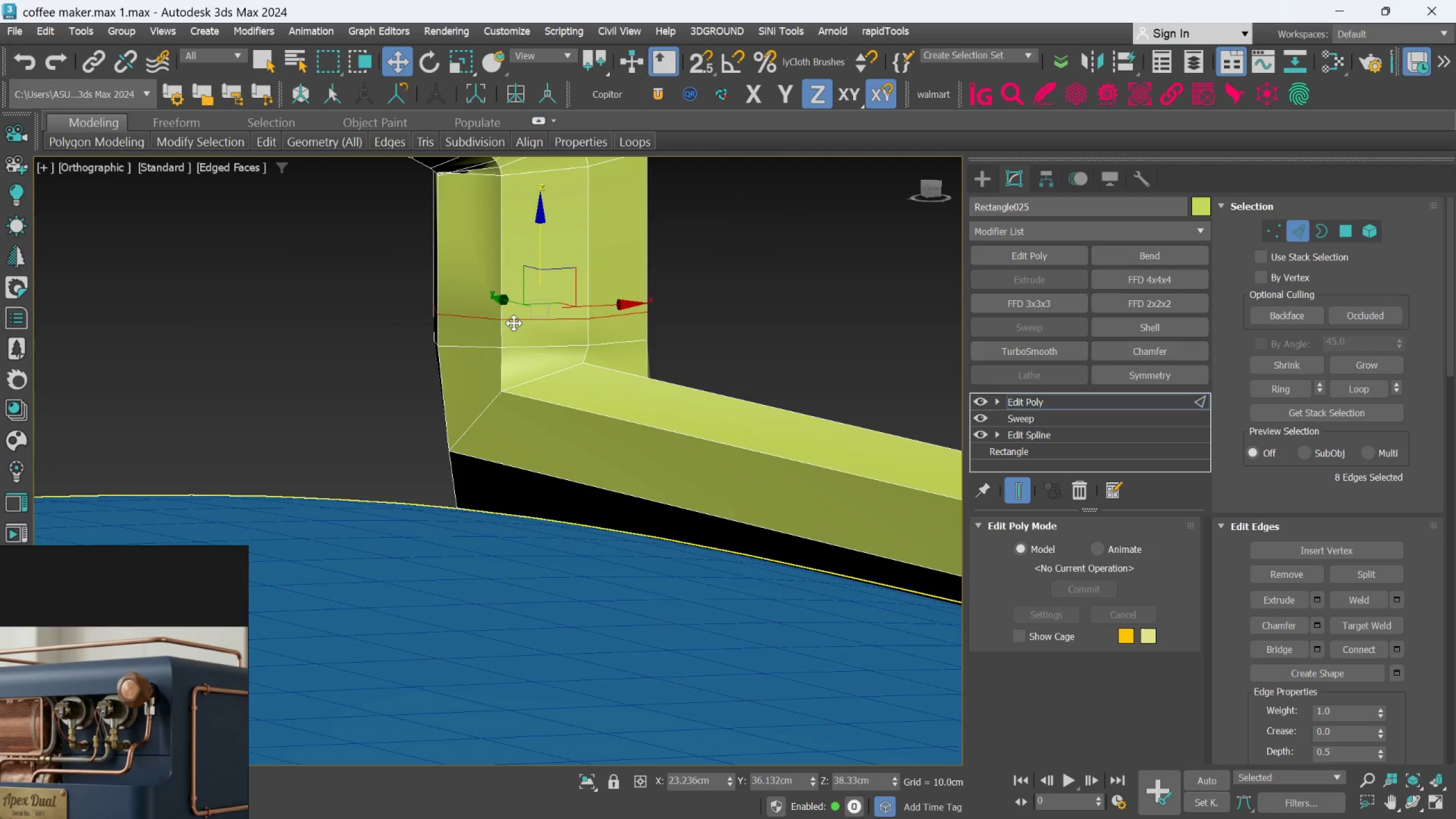 
key(Control+Backspace)
 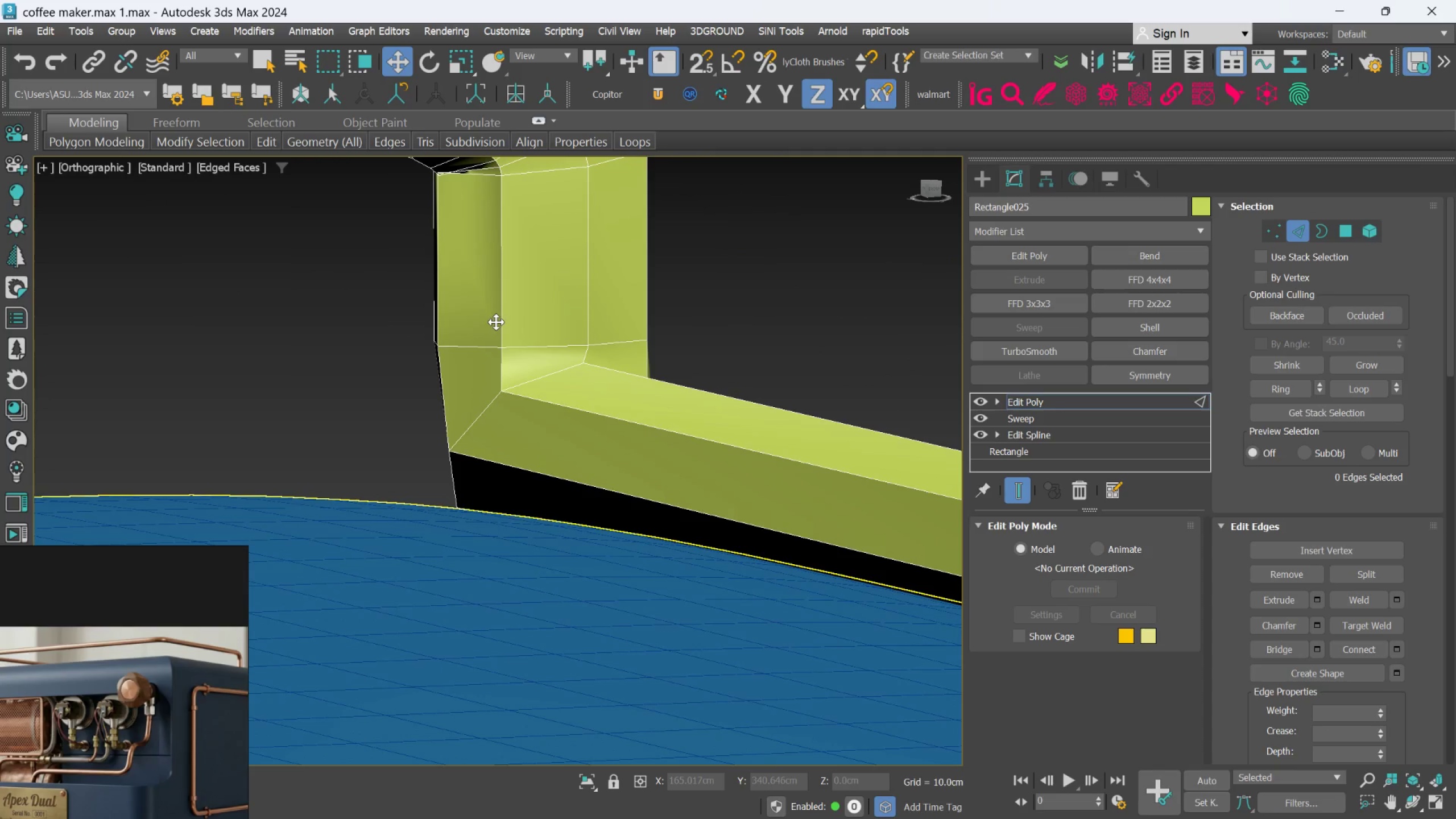 
scroll: coordinate [507, 325], scroll_direction: down, amount: 6.0
 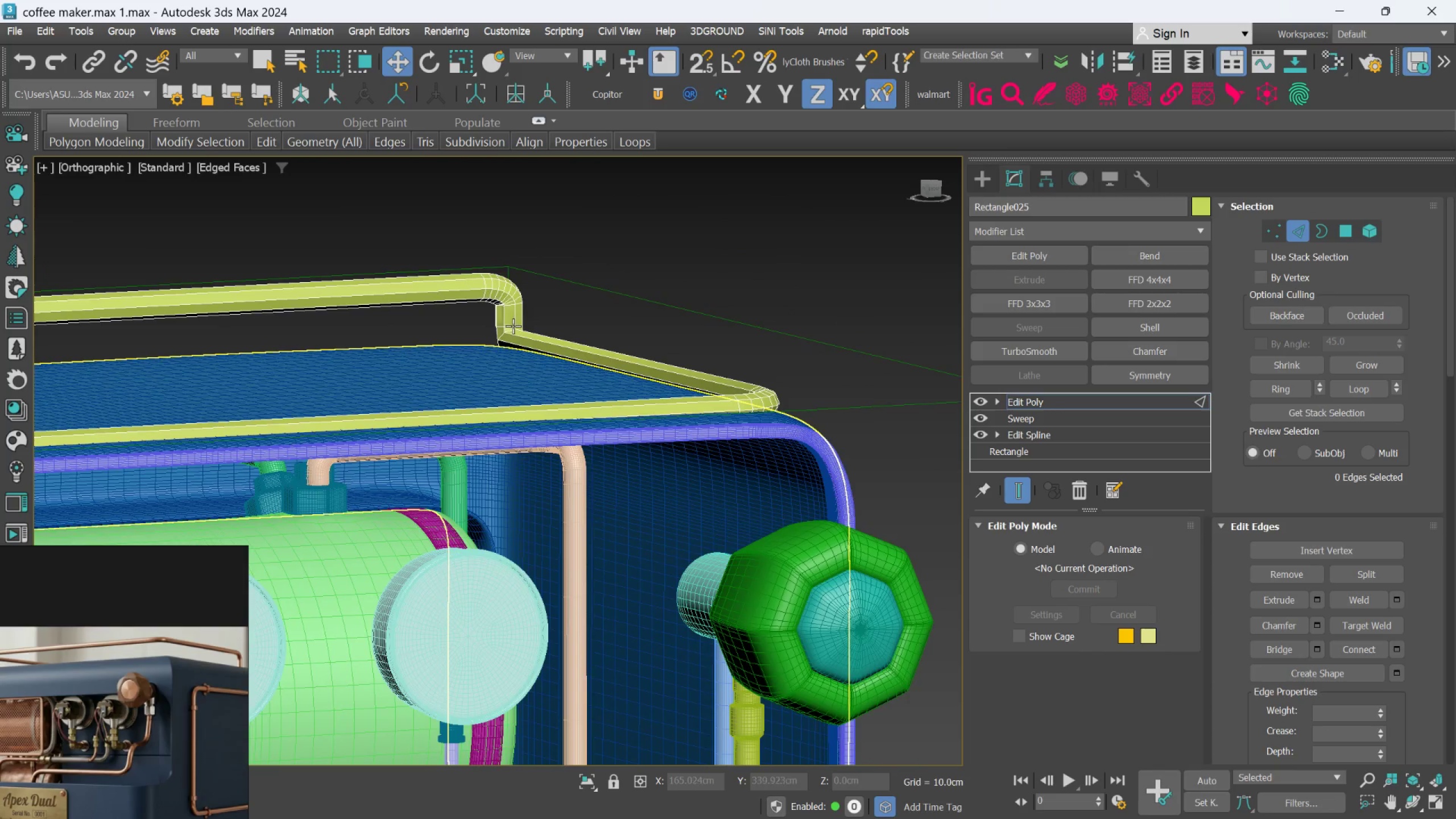 
hold_key(key=AltLeft, duration=0.67)
 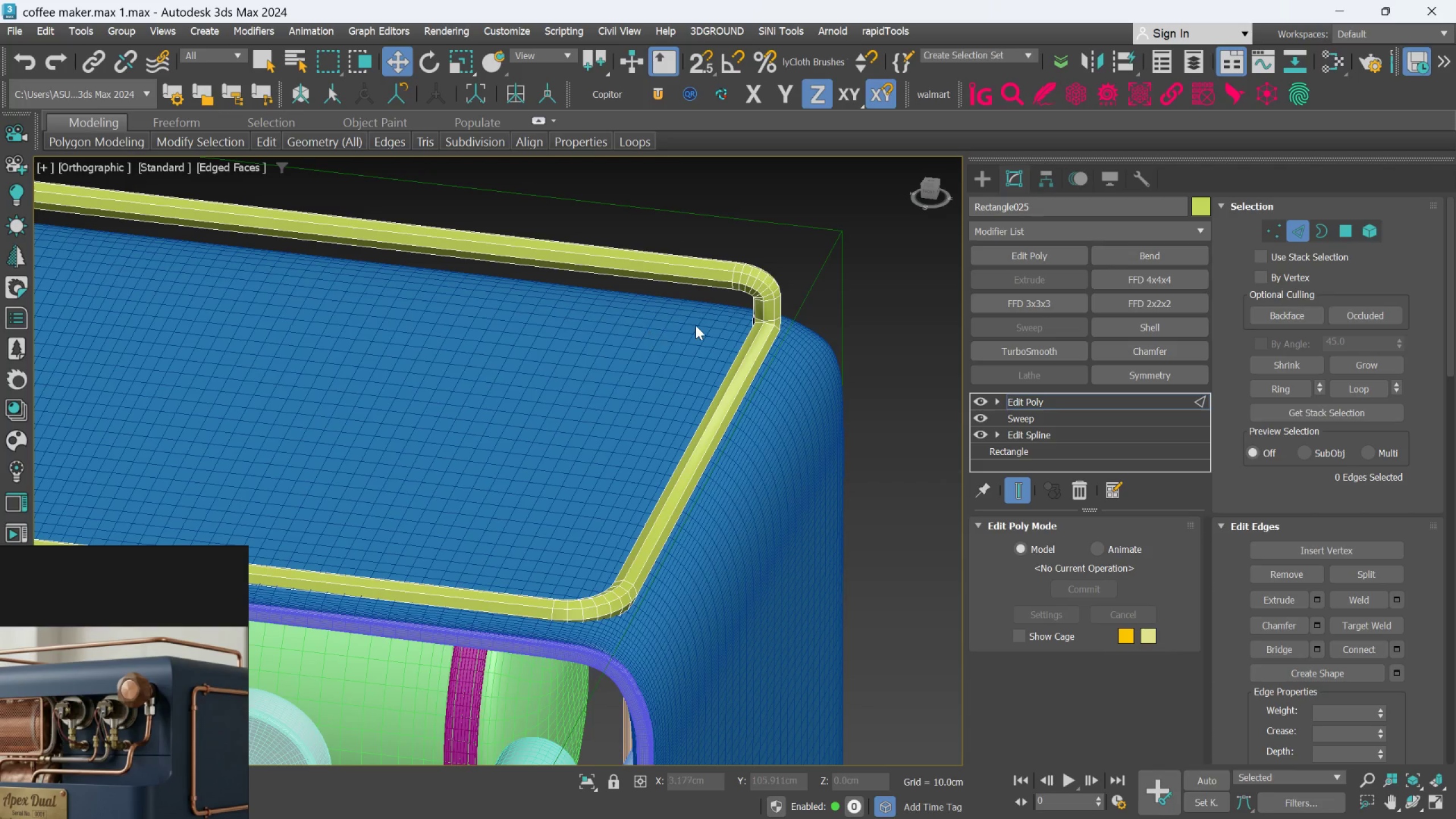 
scroll: coordinate [812, 305], scroll_direction: up, amount: 4.0
 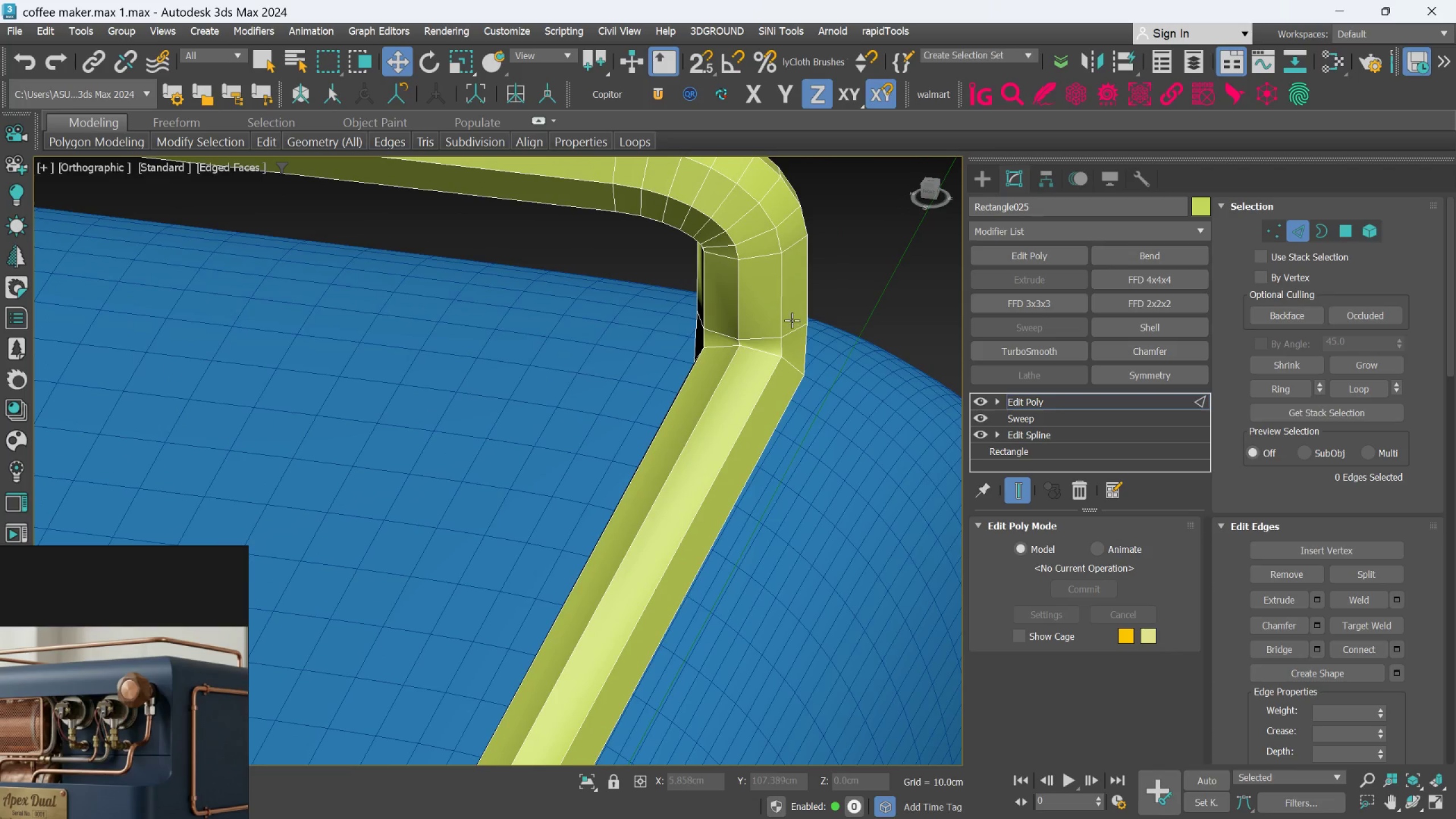 
hold_key(key=AltLeft, duration=0.61)
 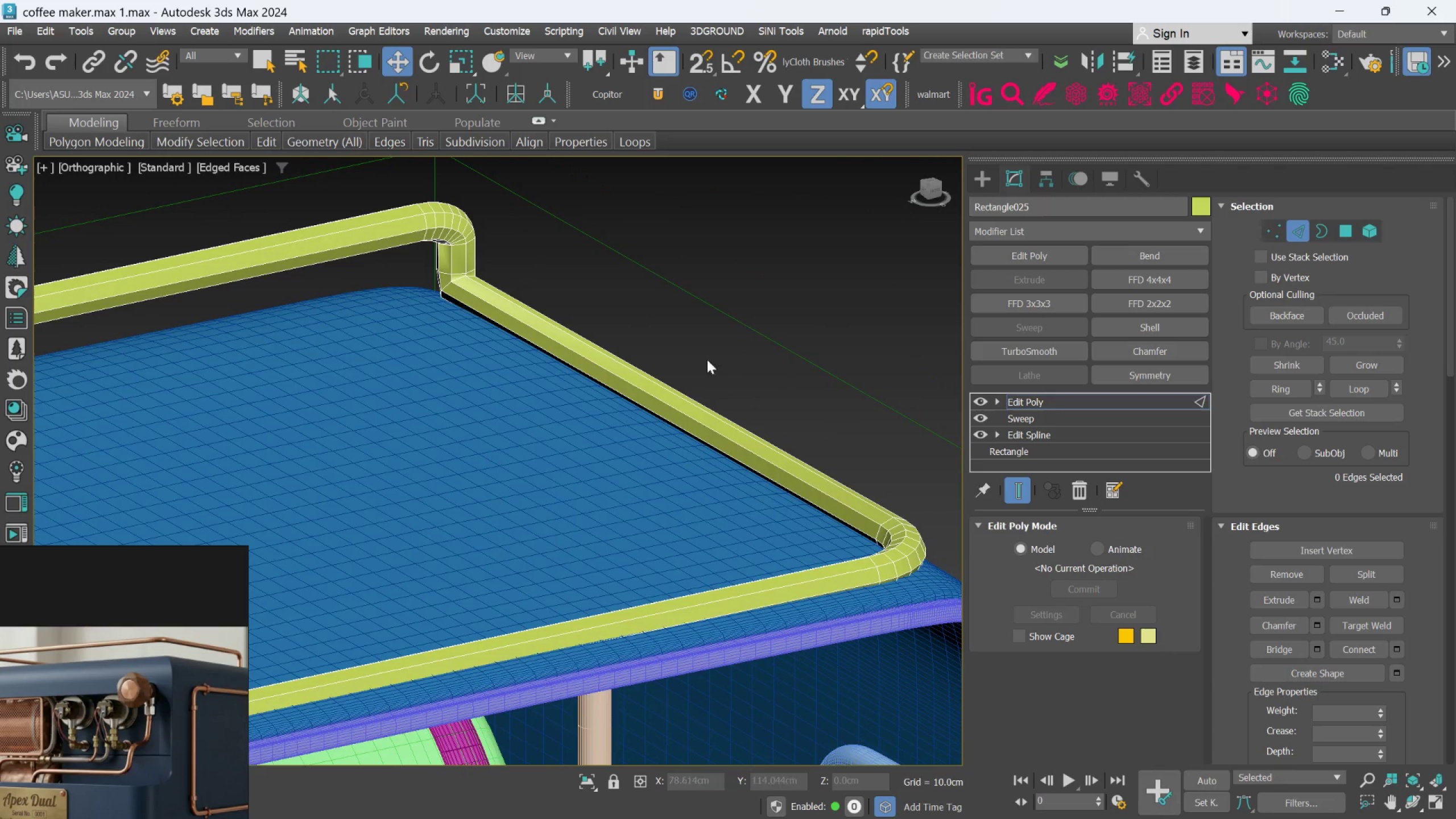 
scroll: coordinate [772, 330], scroll_direction: down, amount: 3.0
 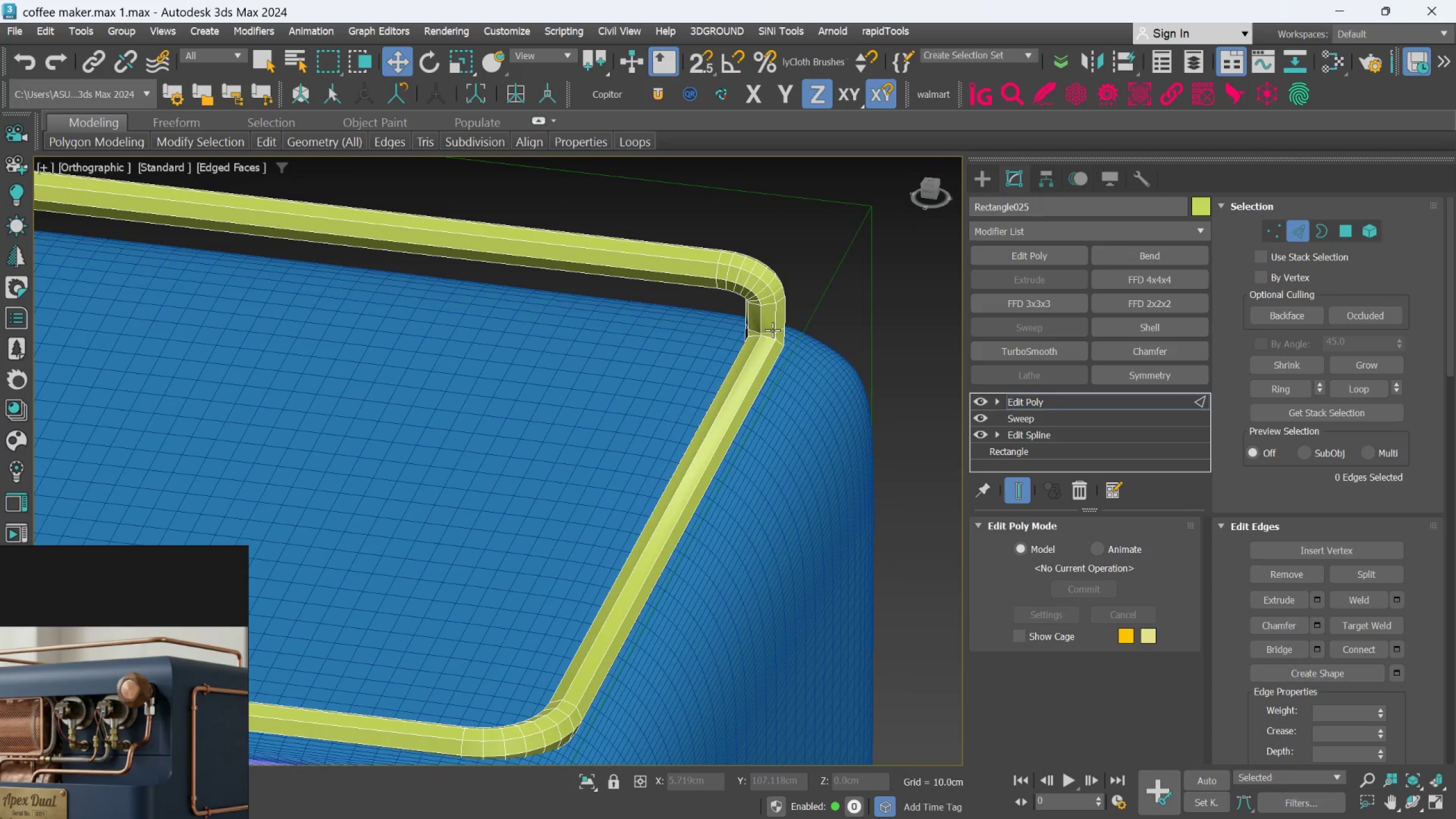 
scroll: coordinate [505, 382], scroll_direction: up, amount: 3.0
 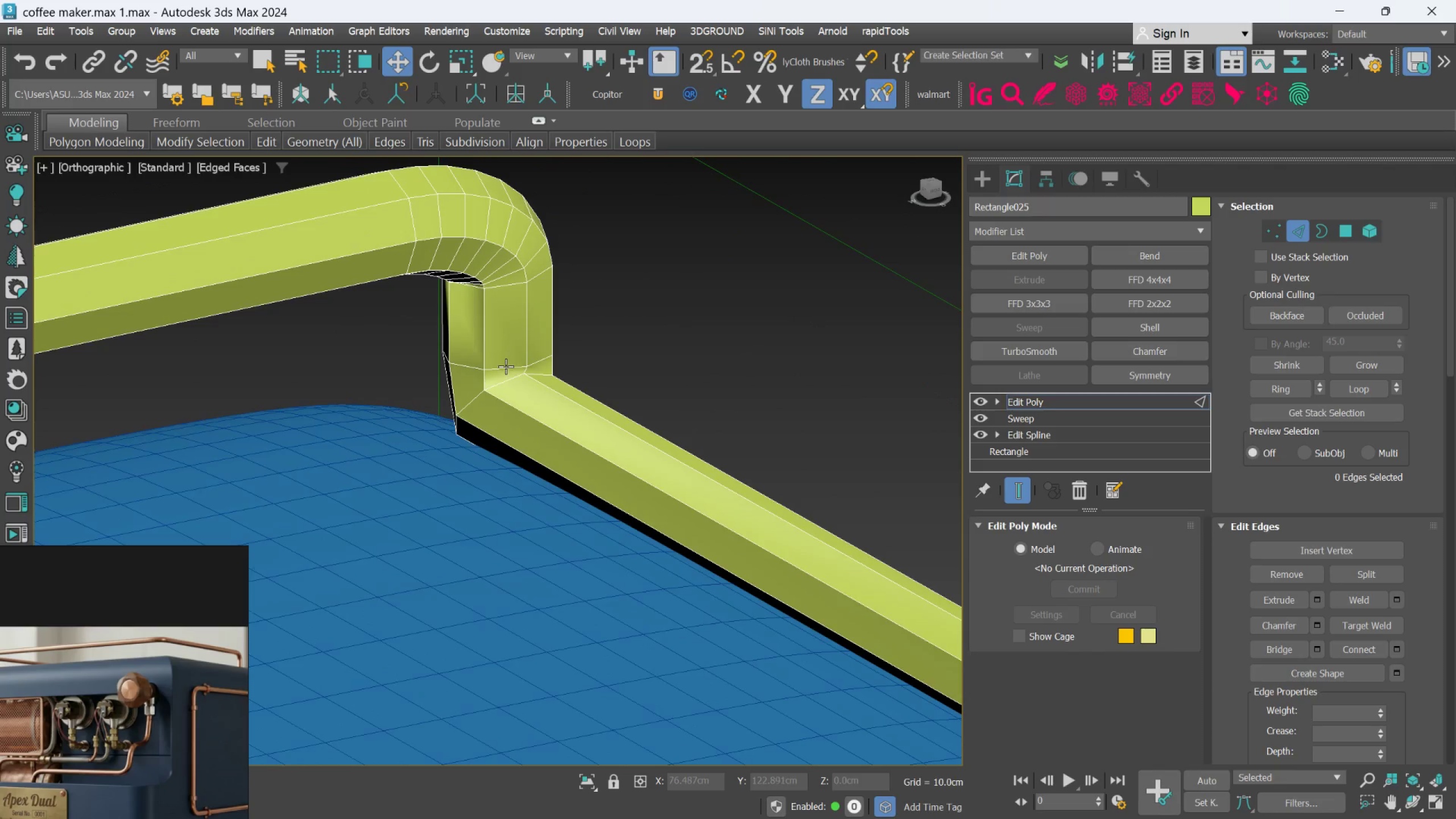 
double_click([506, 366])
 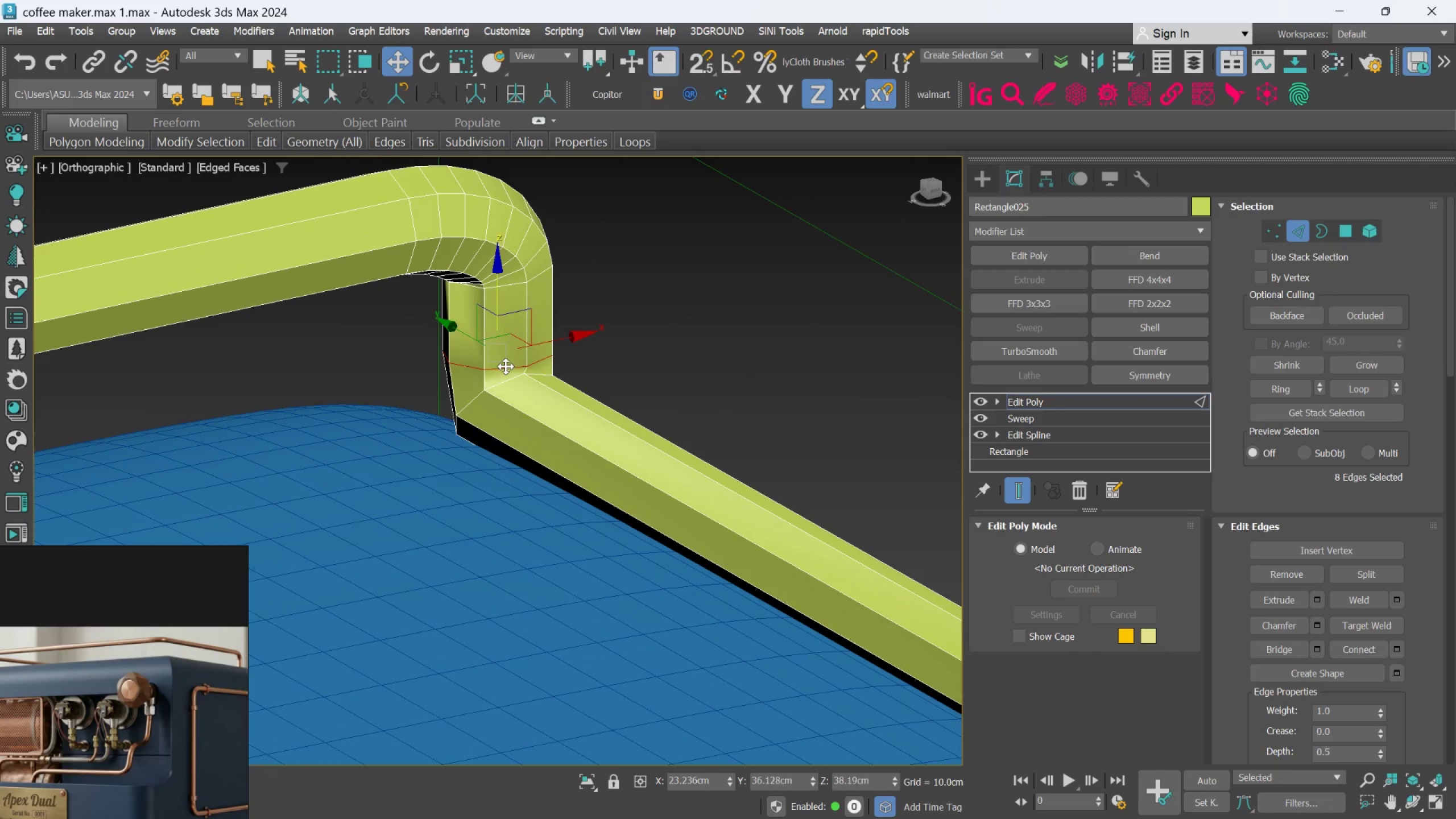 
key(Control+Backspace)
 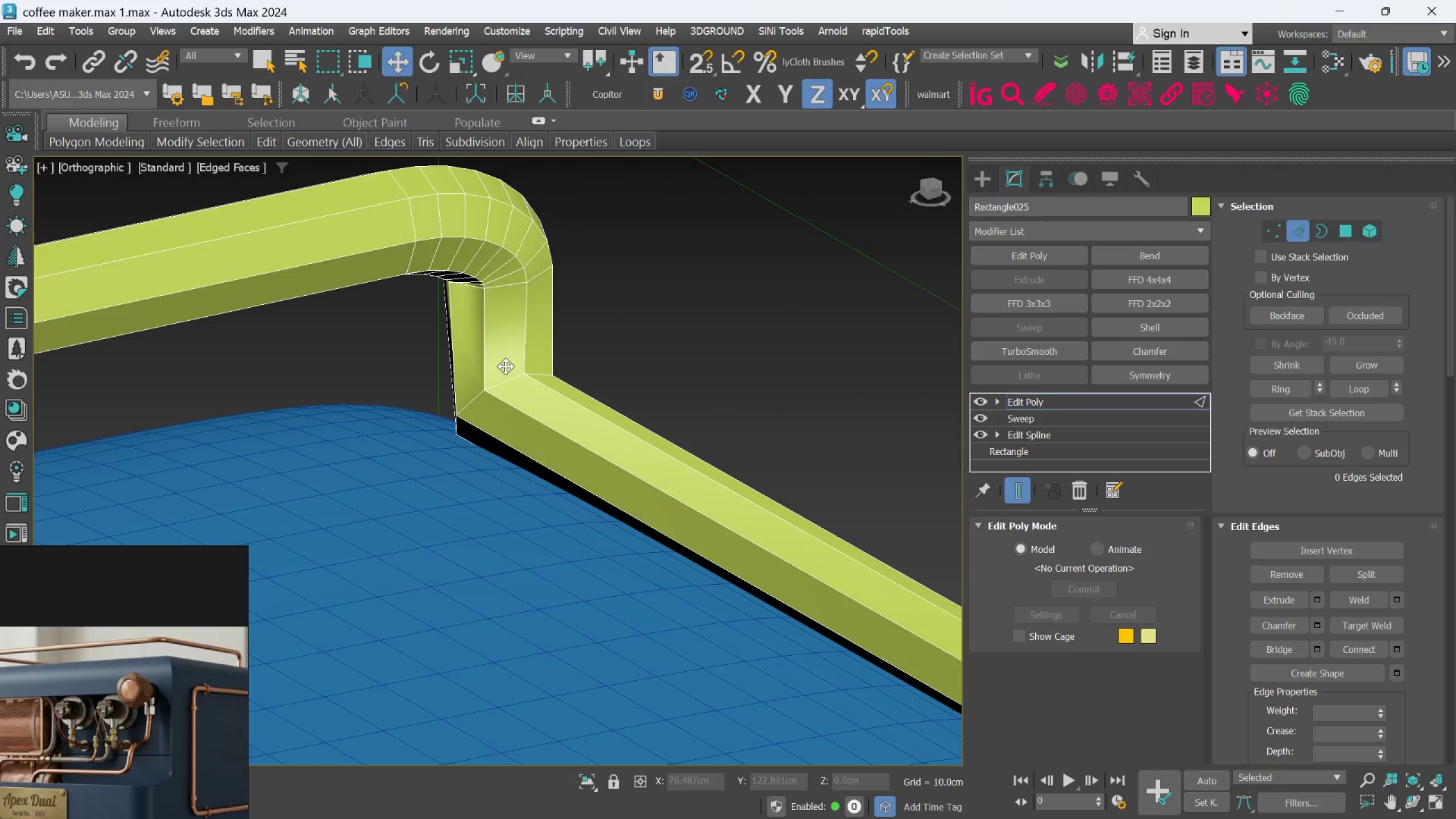 
hold_key(key=AltLeft, duration=0.57)
 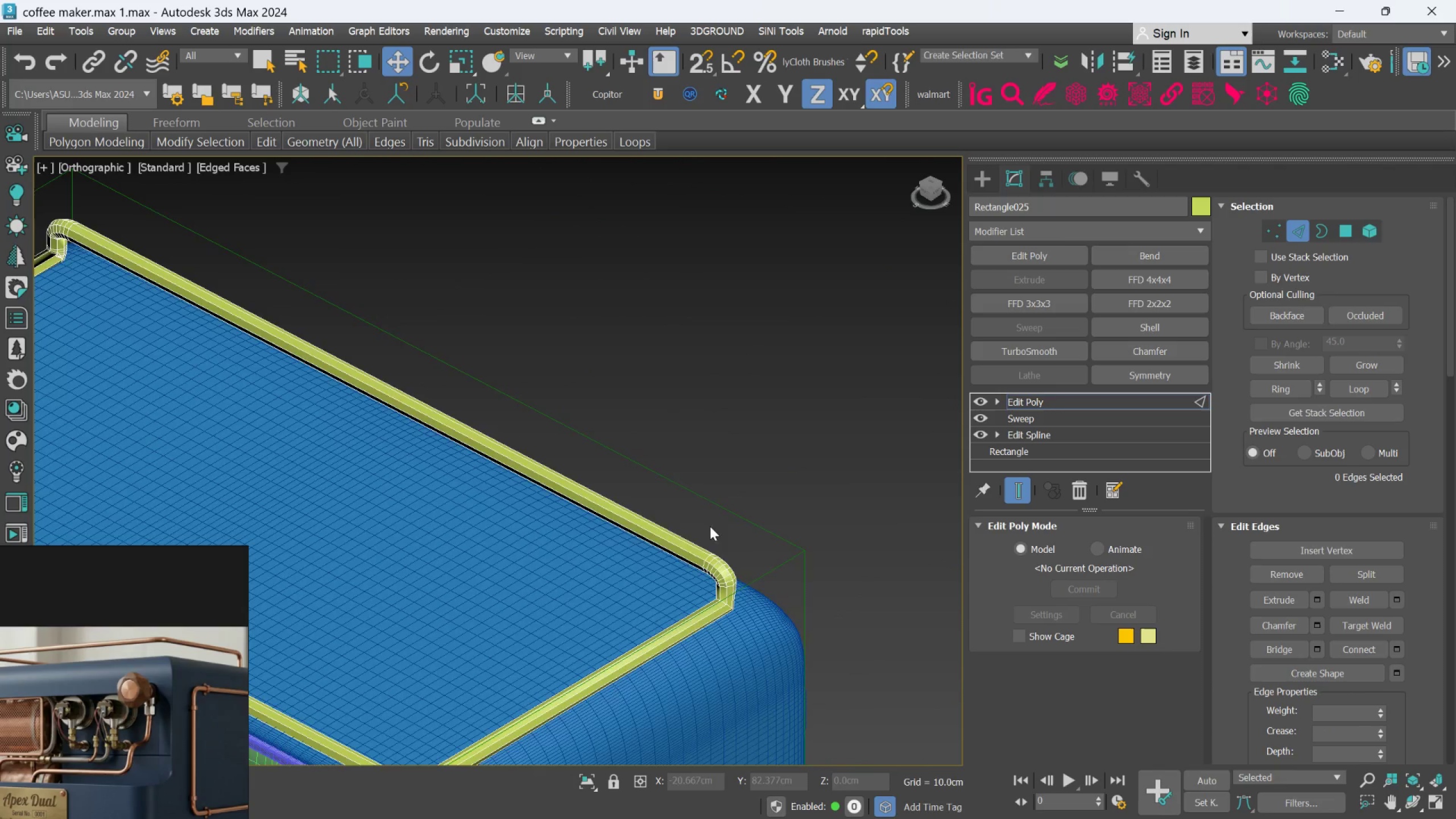 
scroll: coordinate [506, 366], scroll_direction: down, amount: 5.0
 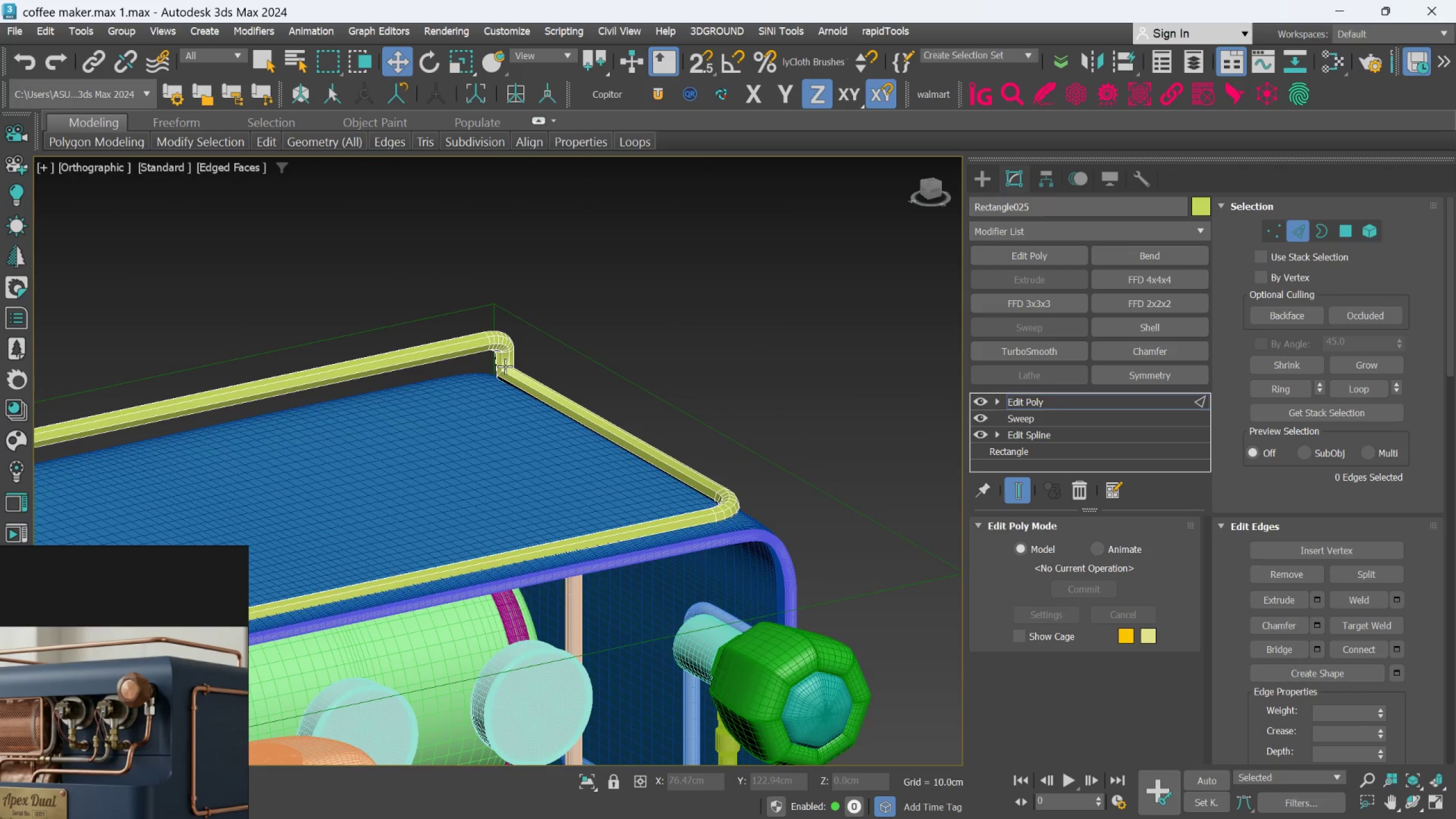 
scroll: coordinate [710, 556], scroll_direction: up, amount: 2.0
 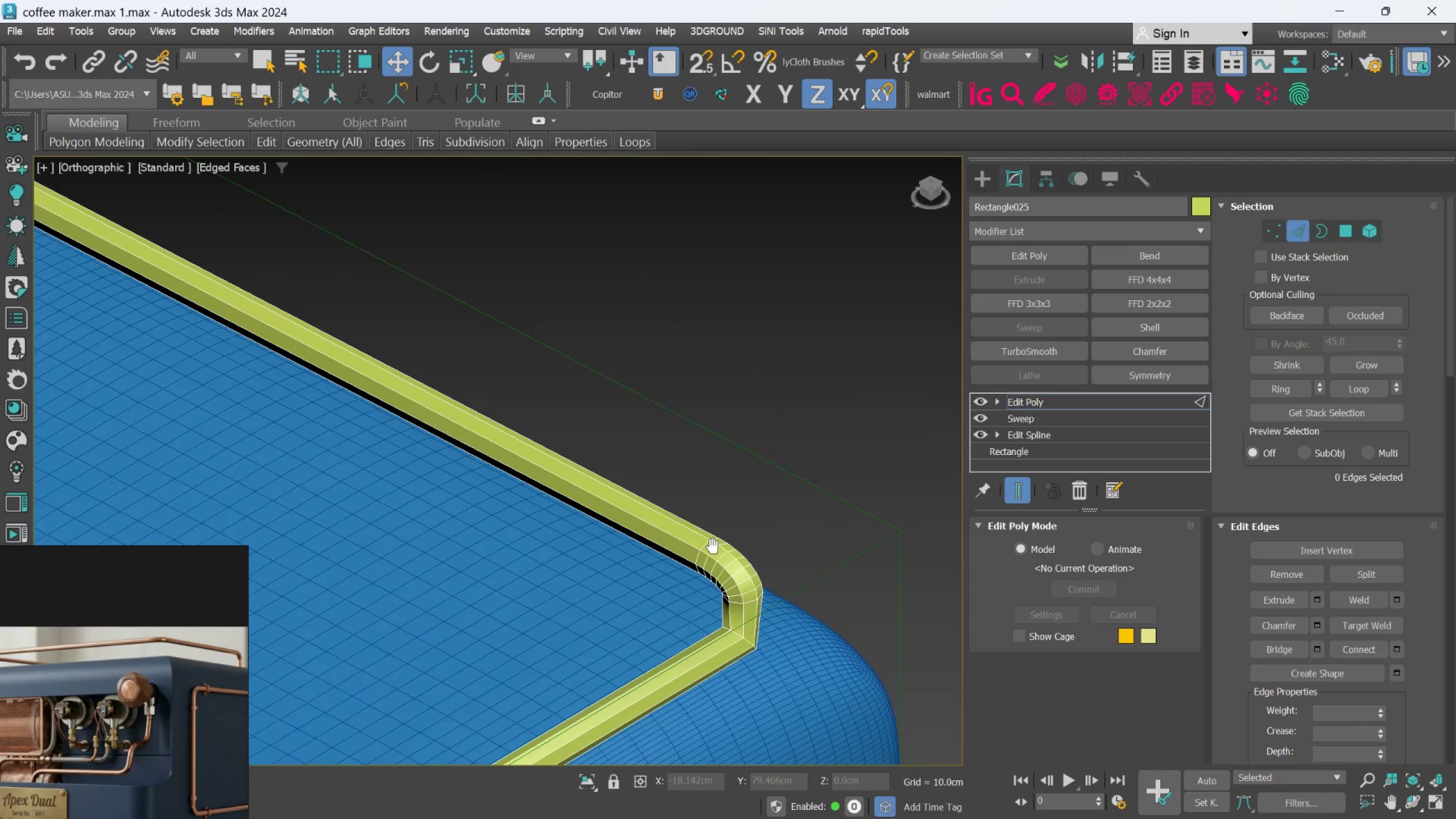 
hold_key(key=AltLeft, duration=0.69)
 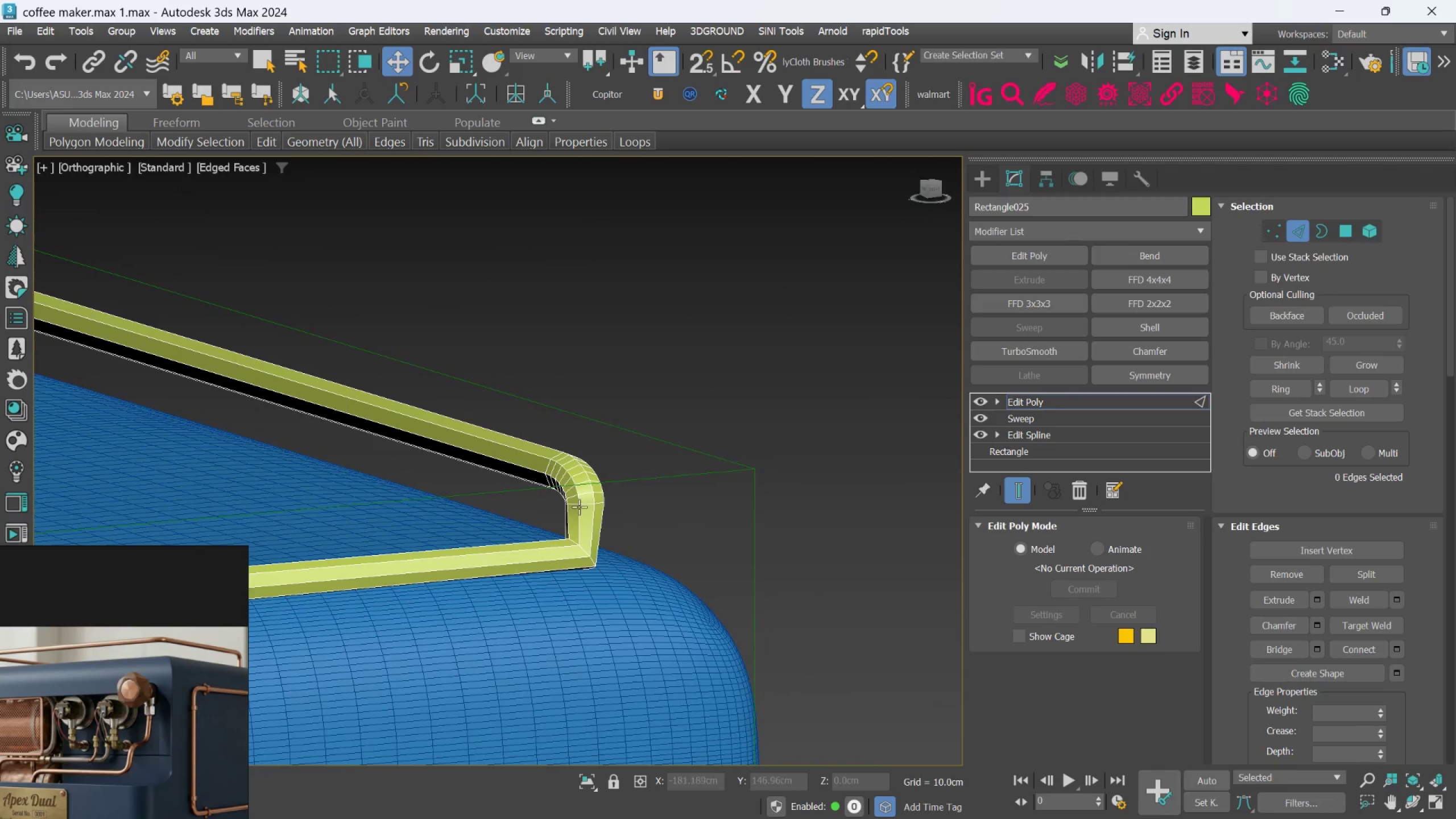 
hold_key(key=AltLeft, duration=0.65)
 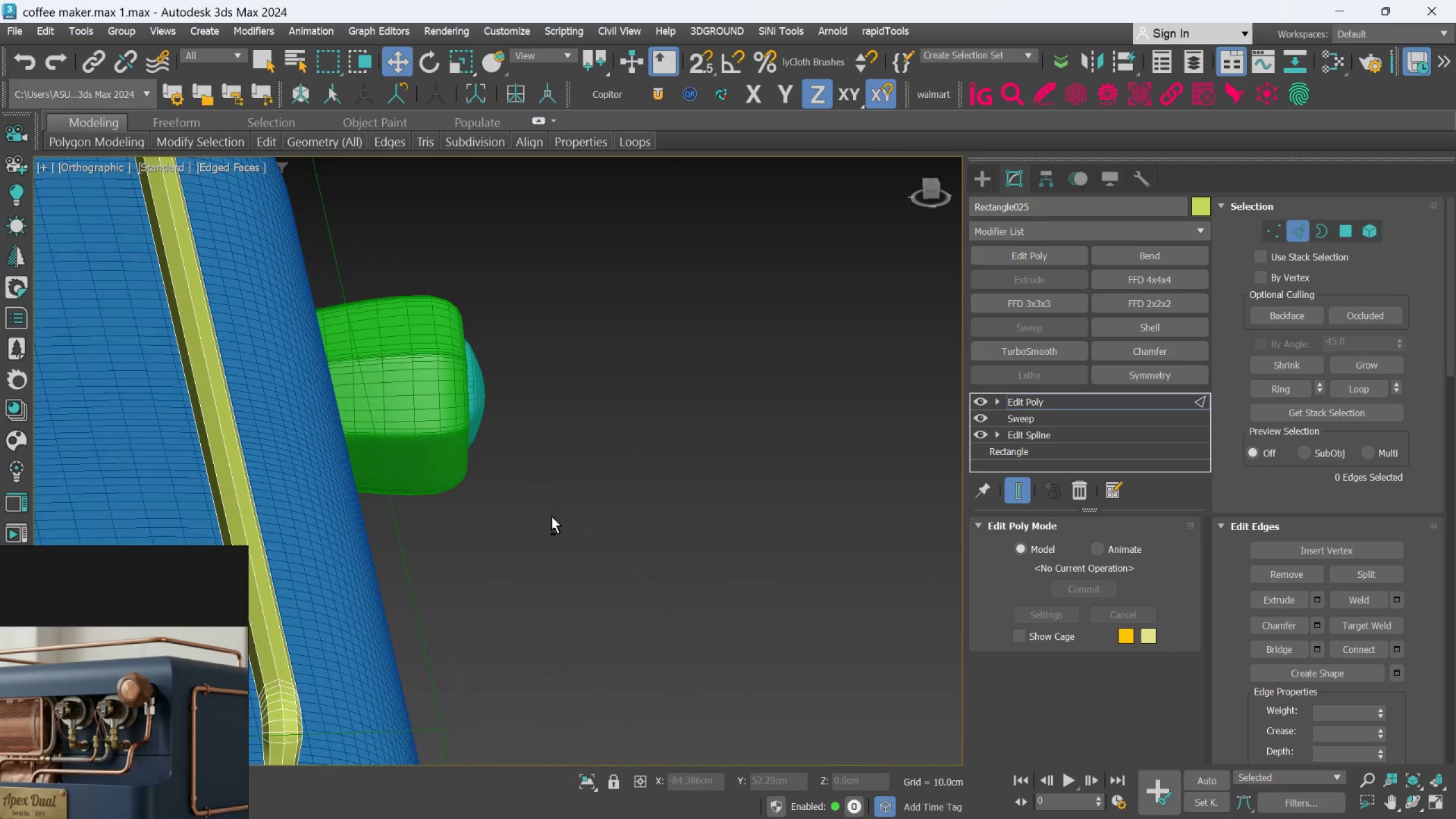 
scroll: coordinate [578, 502], scroll_direction: none, amount: 0.0
 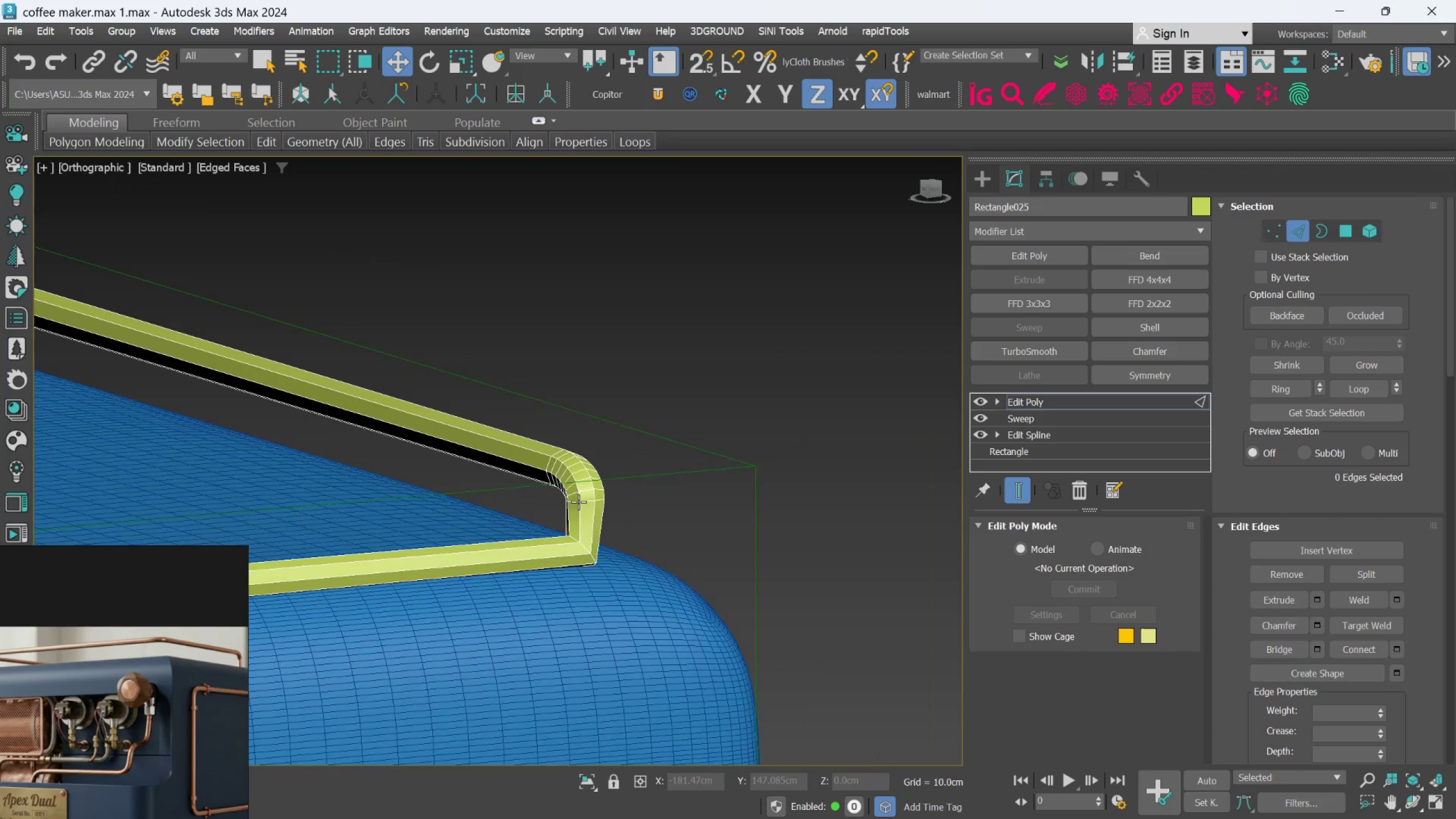 
hold_key(key=AltLeft, duration=0.69)
 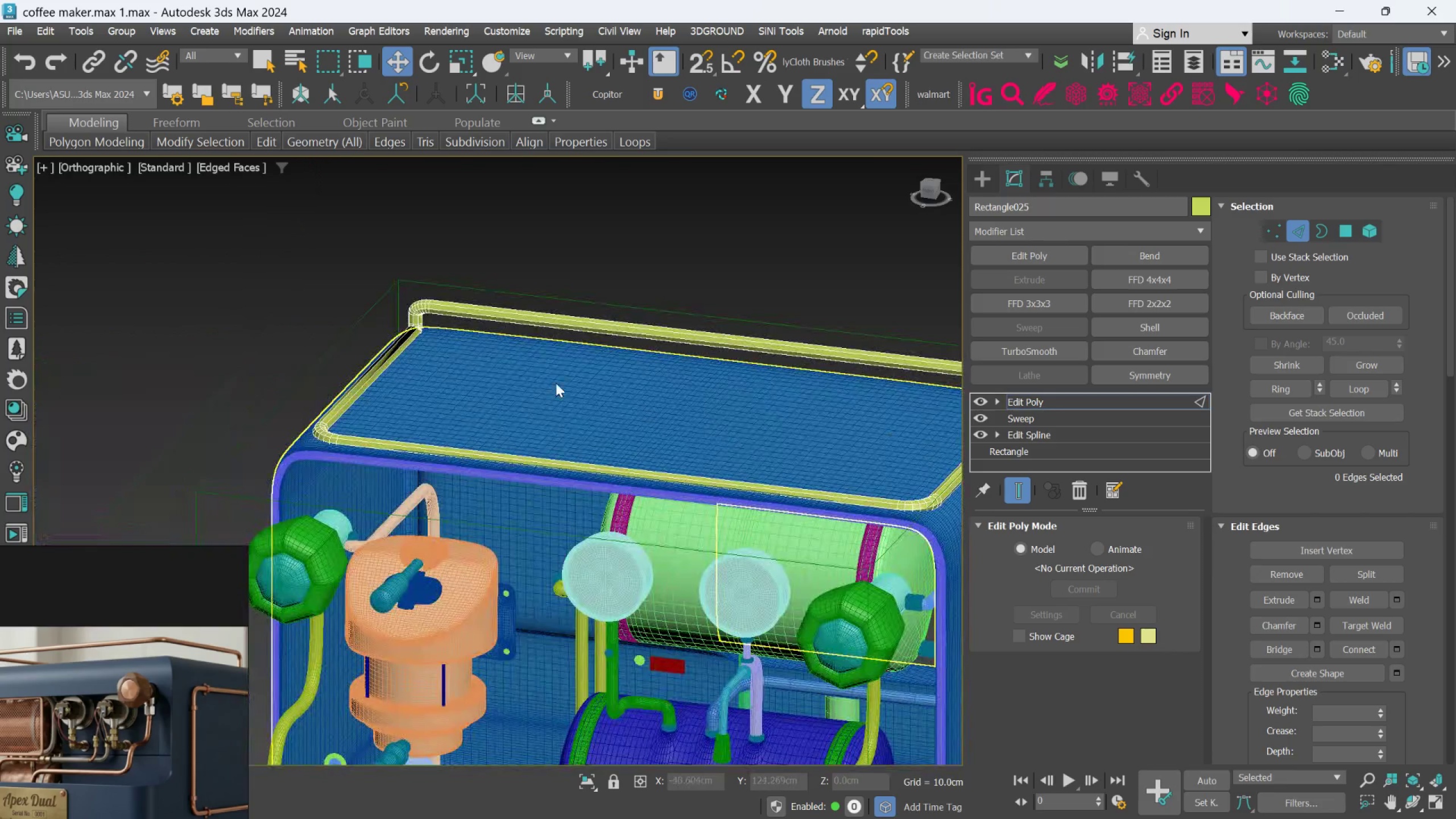 
scroll: coordinate [552, 516], scroll_direction: down, amount: 3.0
 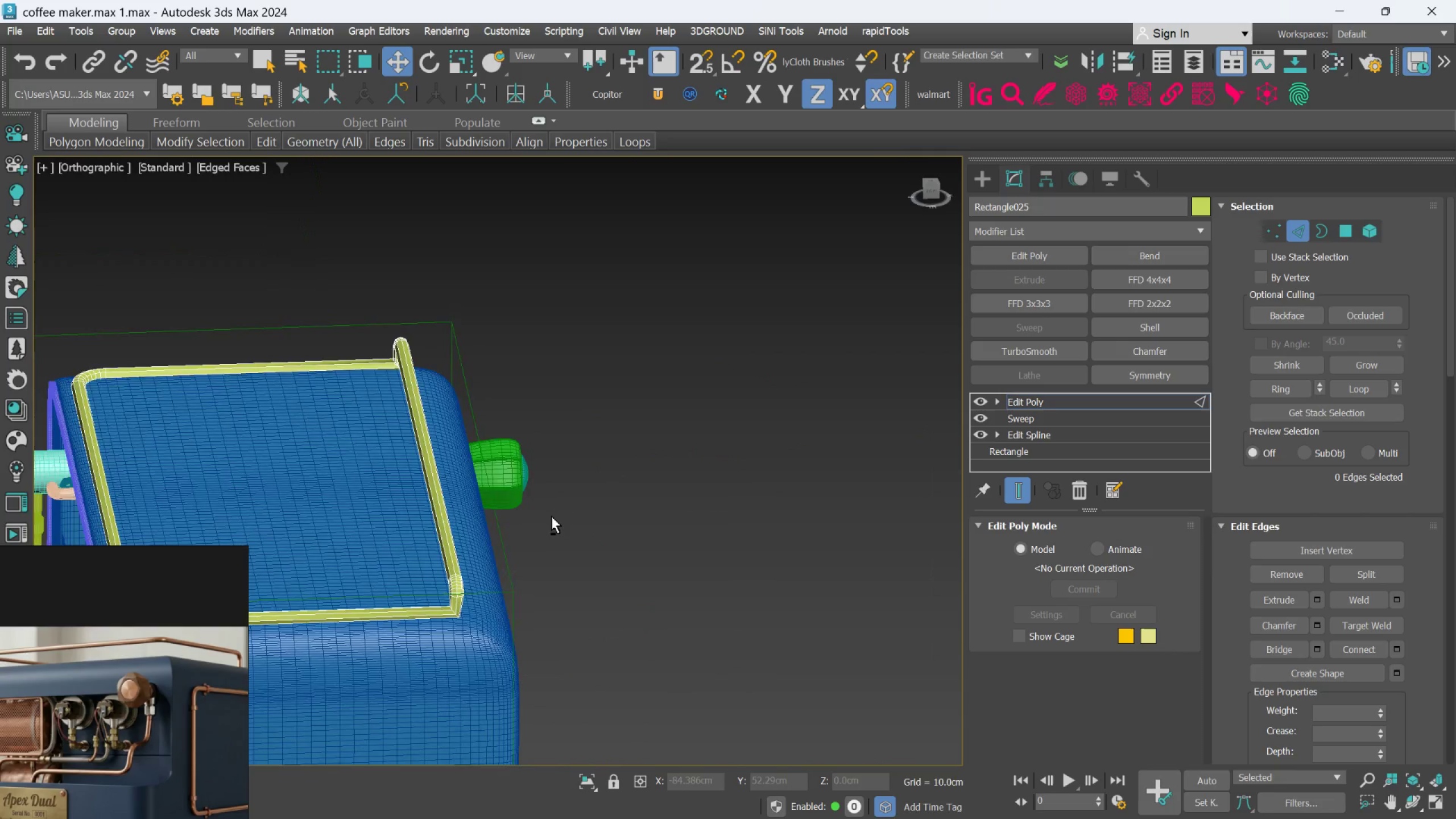 
scroll: coordinate [456, 337], scroll_direction: up, amount: 3.0
 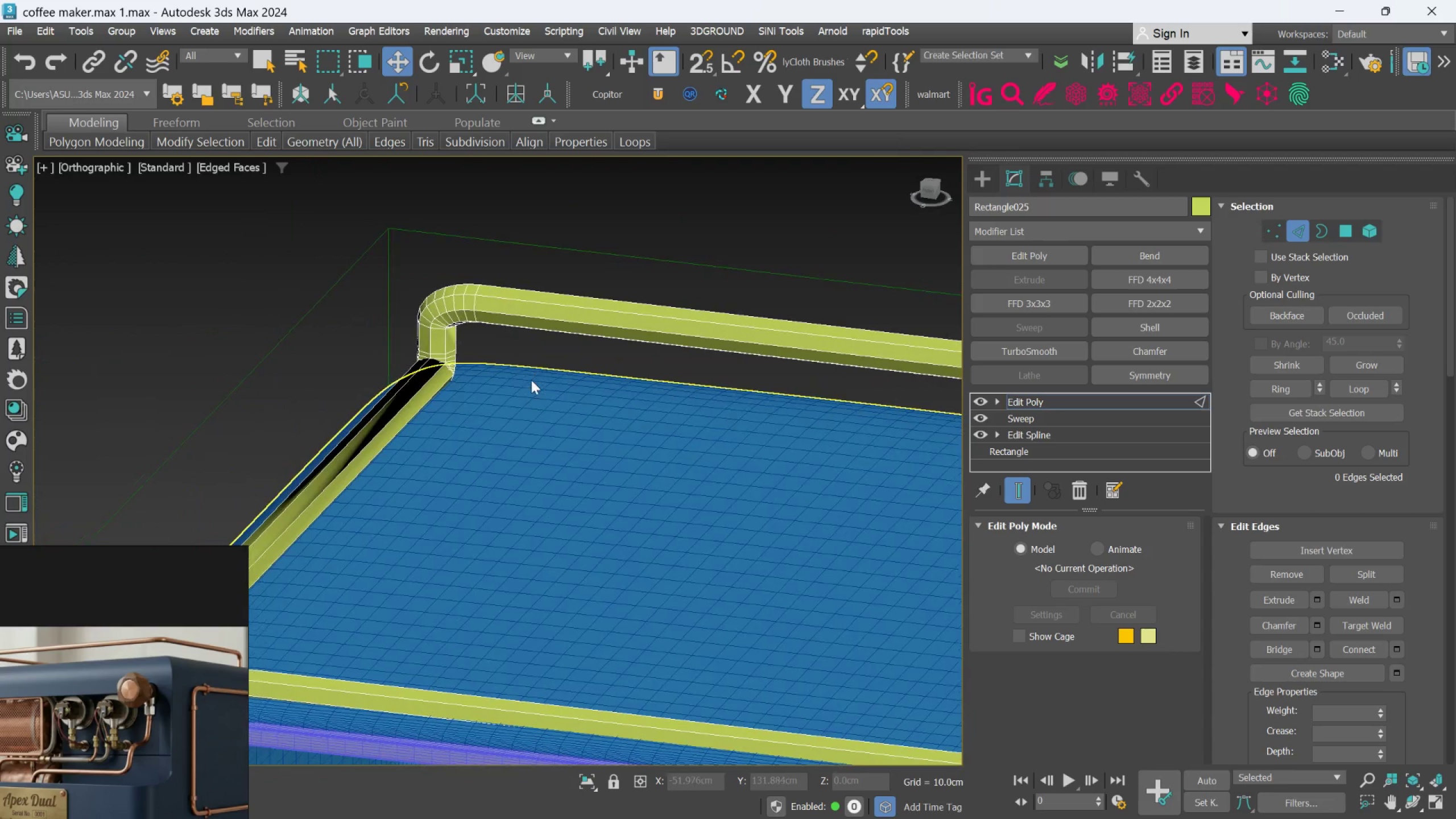 
scroll: coordinate [530, 380], scroll_direction: down, amount: 3.0
 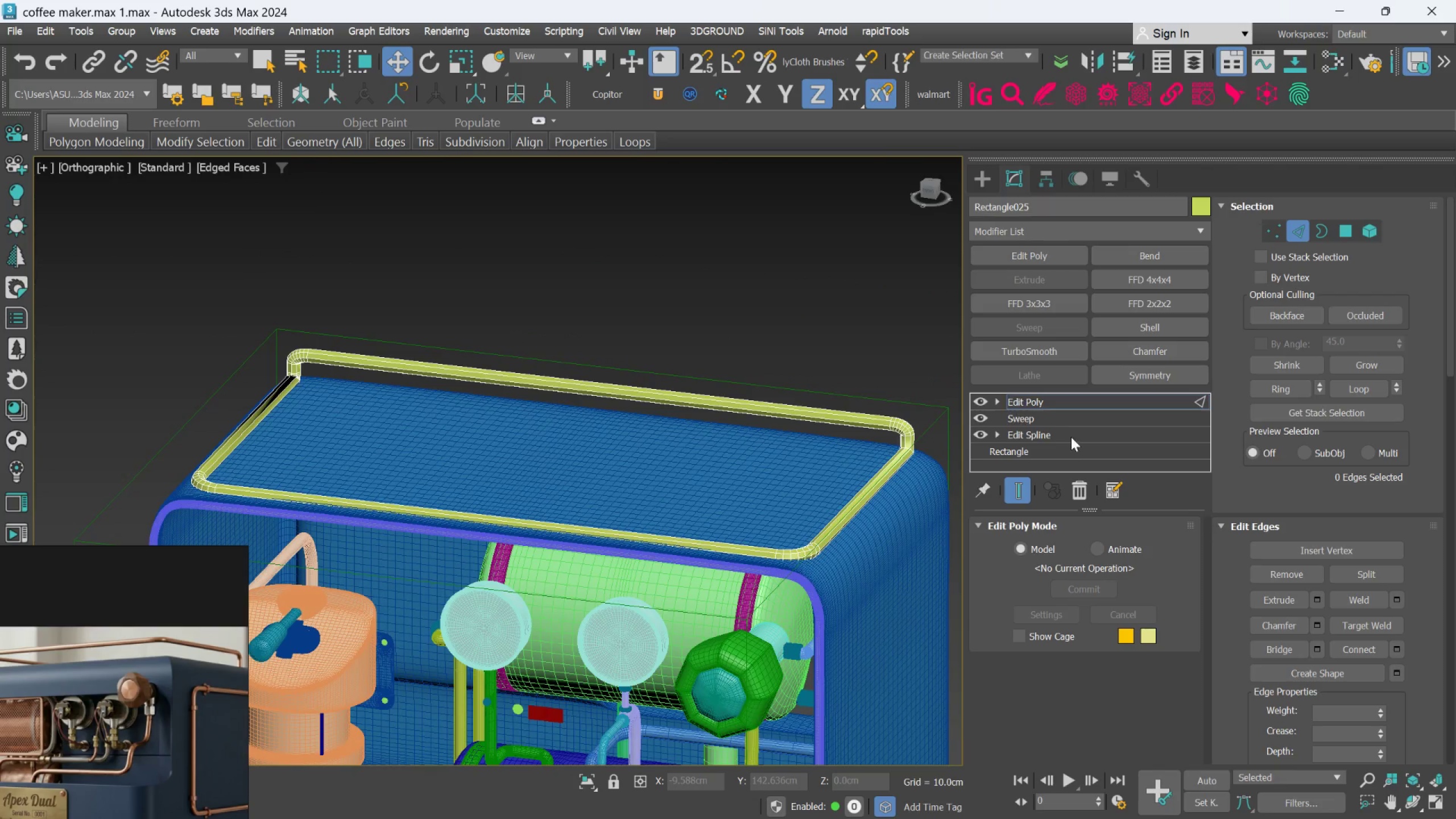 
left_click([1074, 487])
 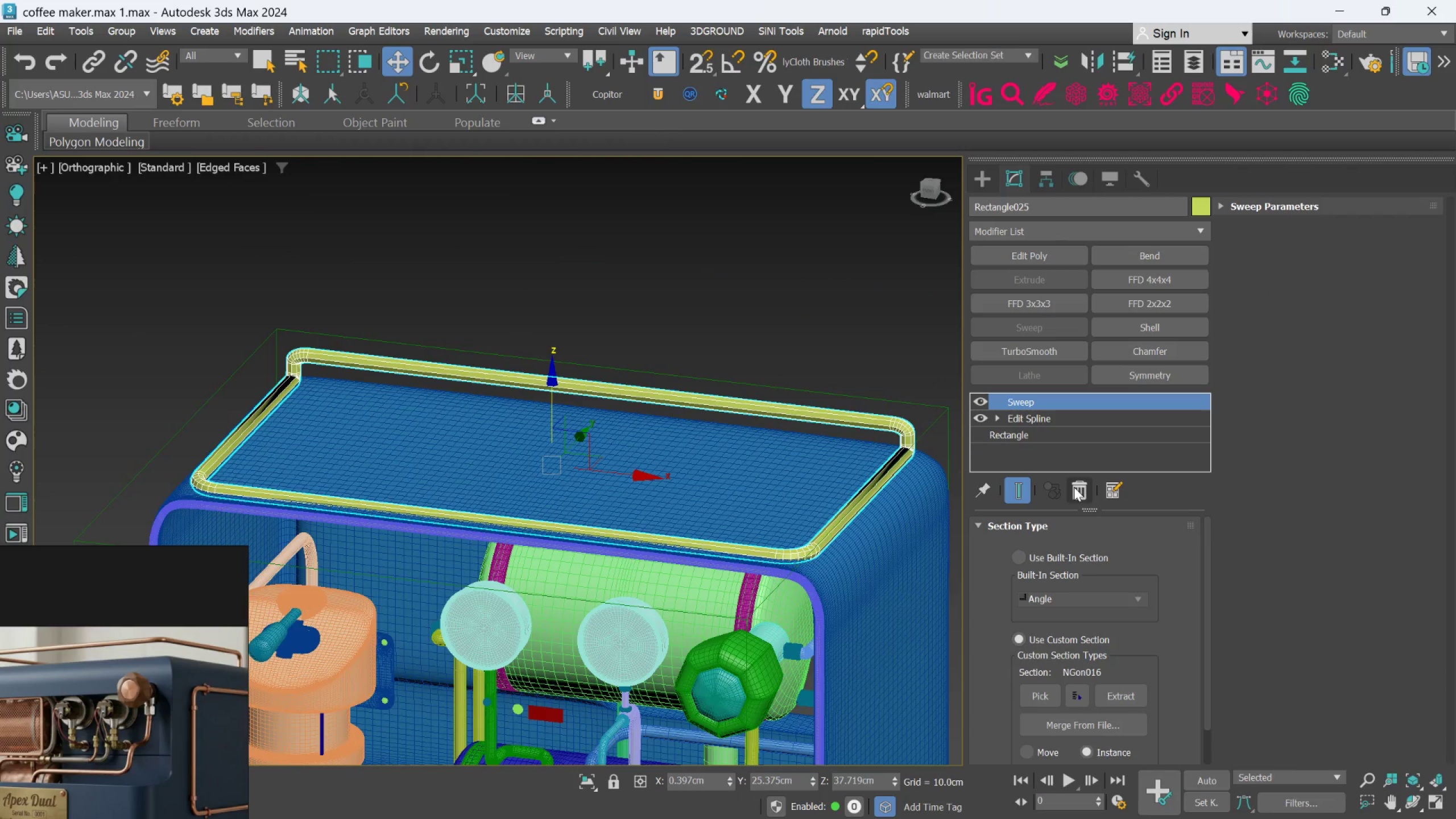 
left_click([1074, 487])
 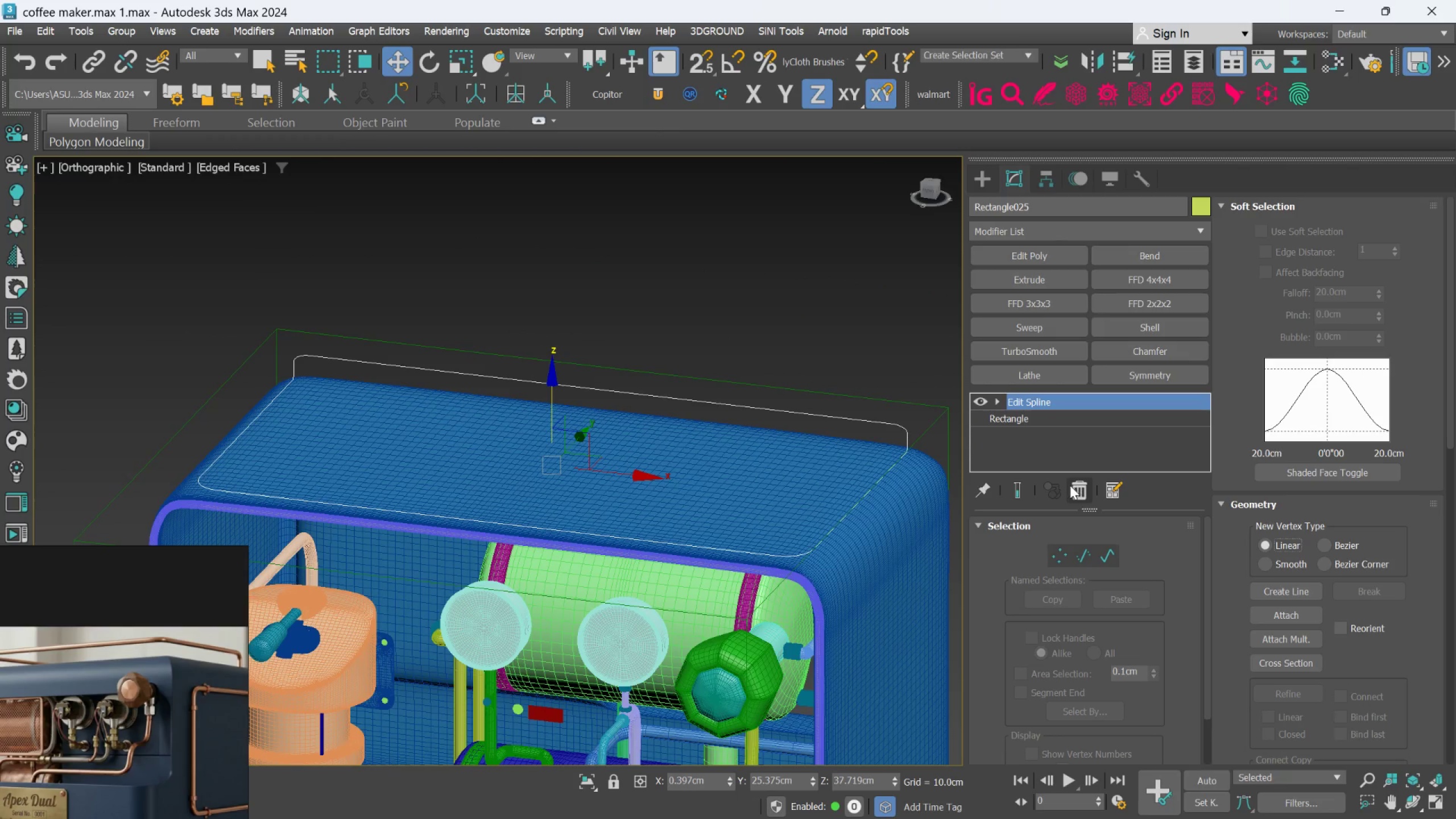 
scroll: coordinate [834, 509], scroll_direction: down, amount: 3.0
 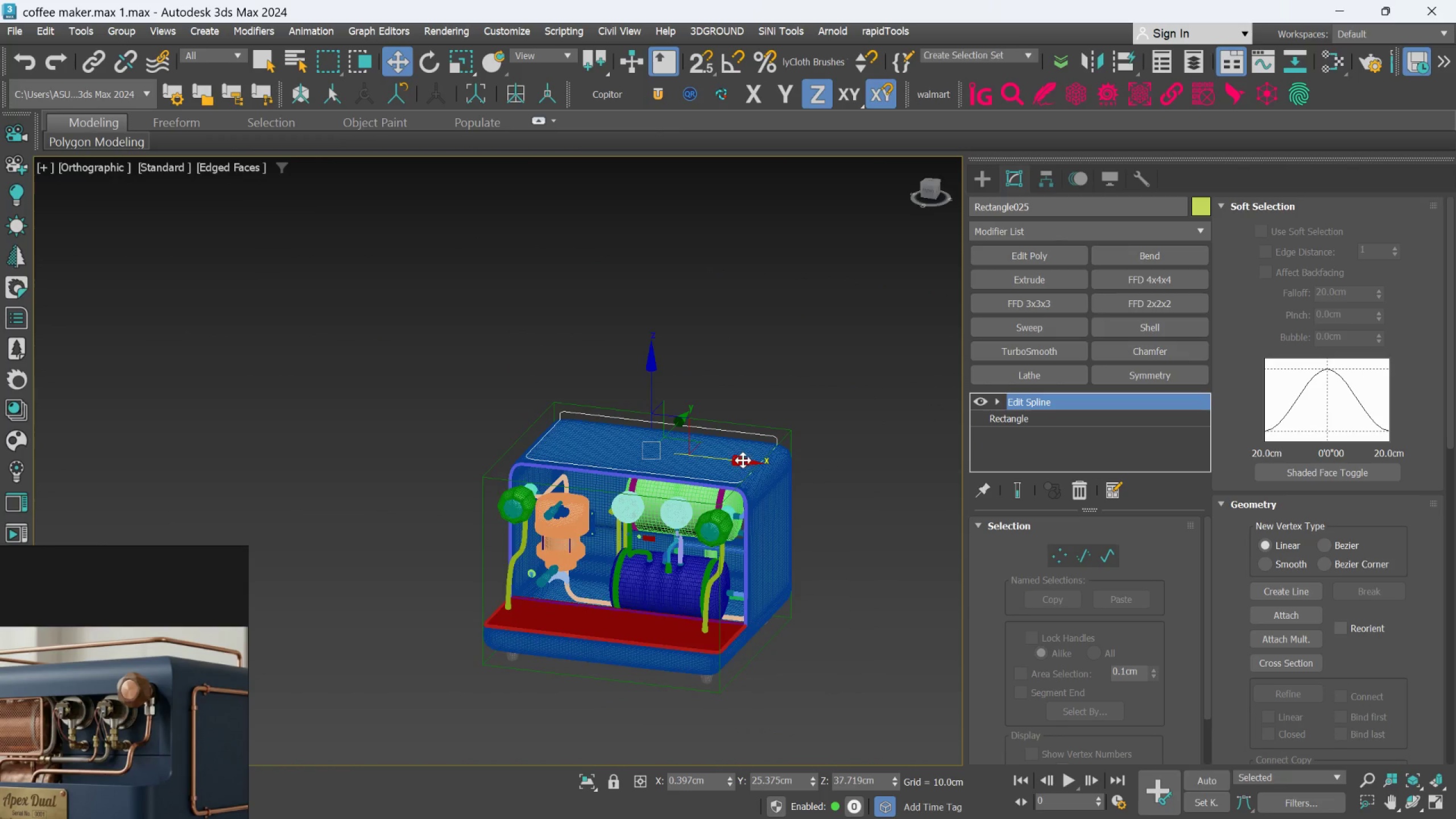 
key(Control+Z)
 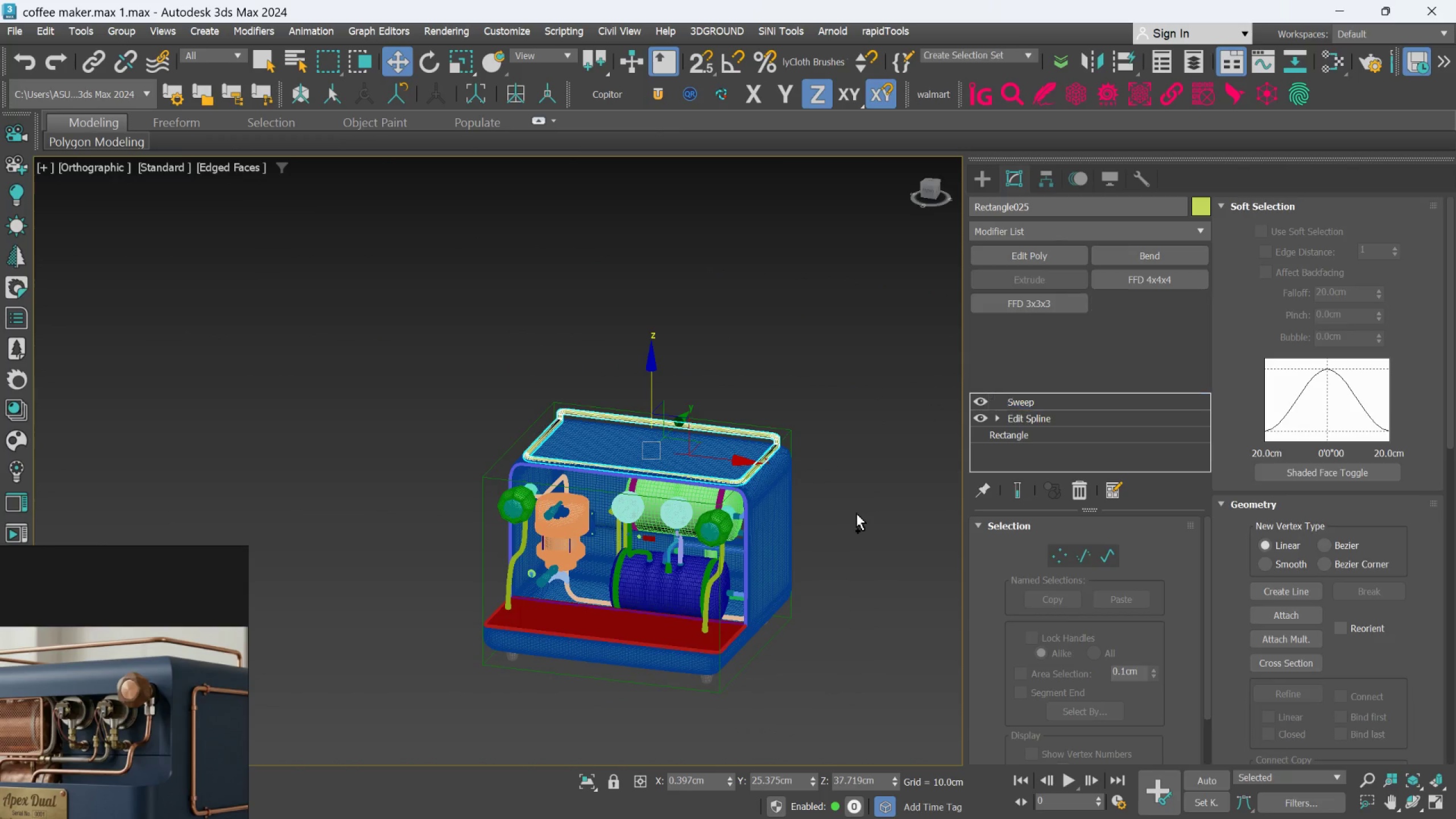 
hold_key(key=Z, duration=1.53)
 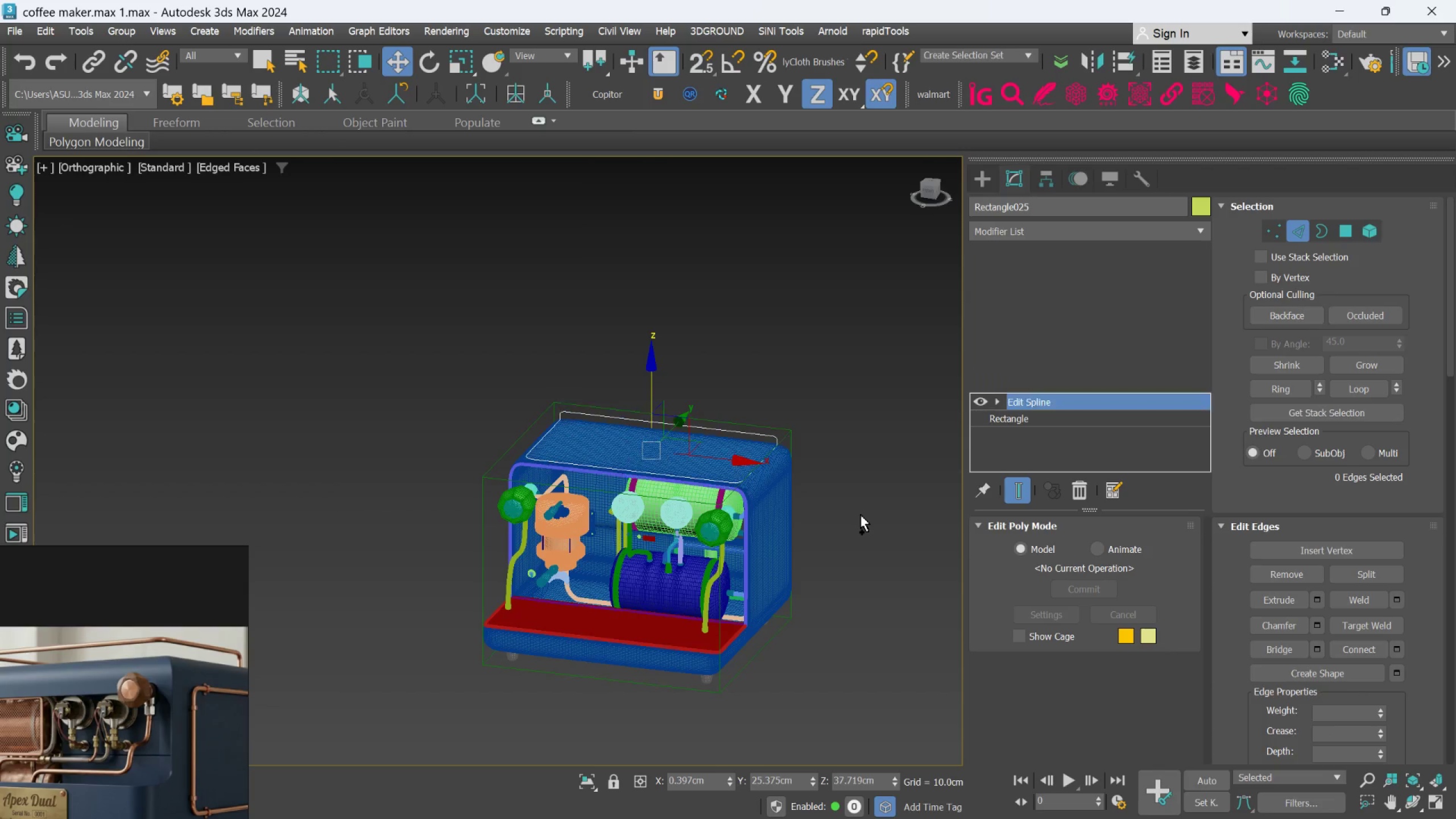 
key(Control+Z)
 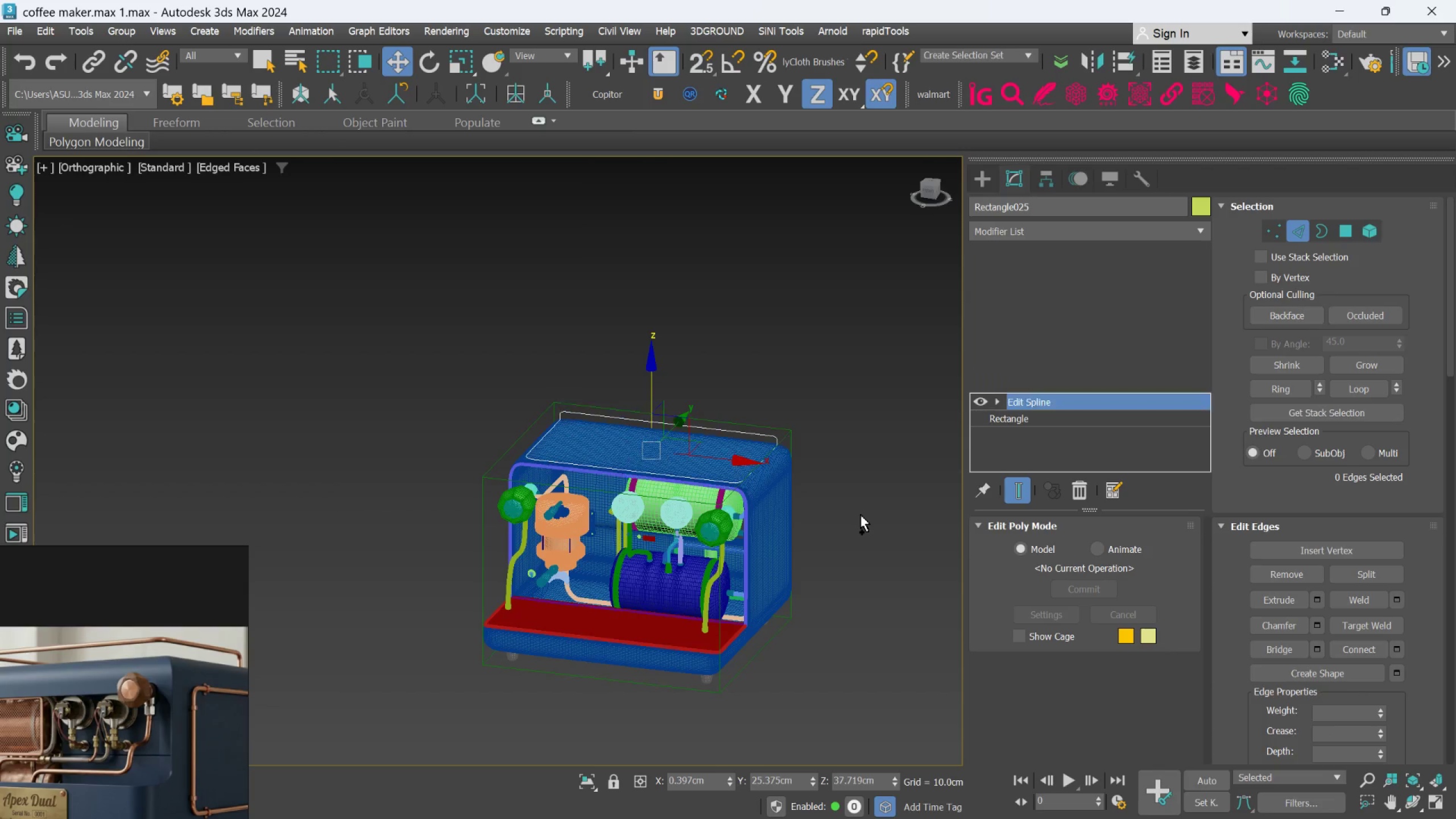 
key(Control+Z)
 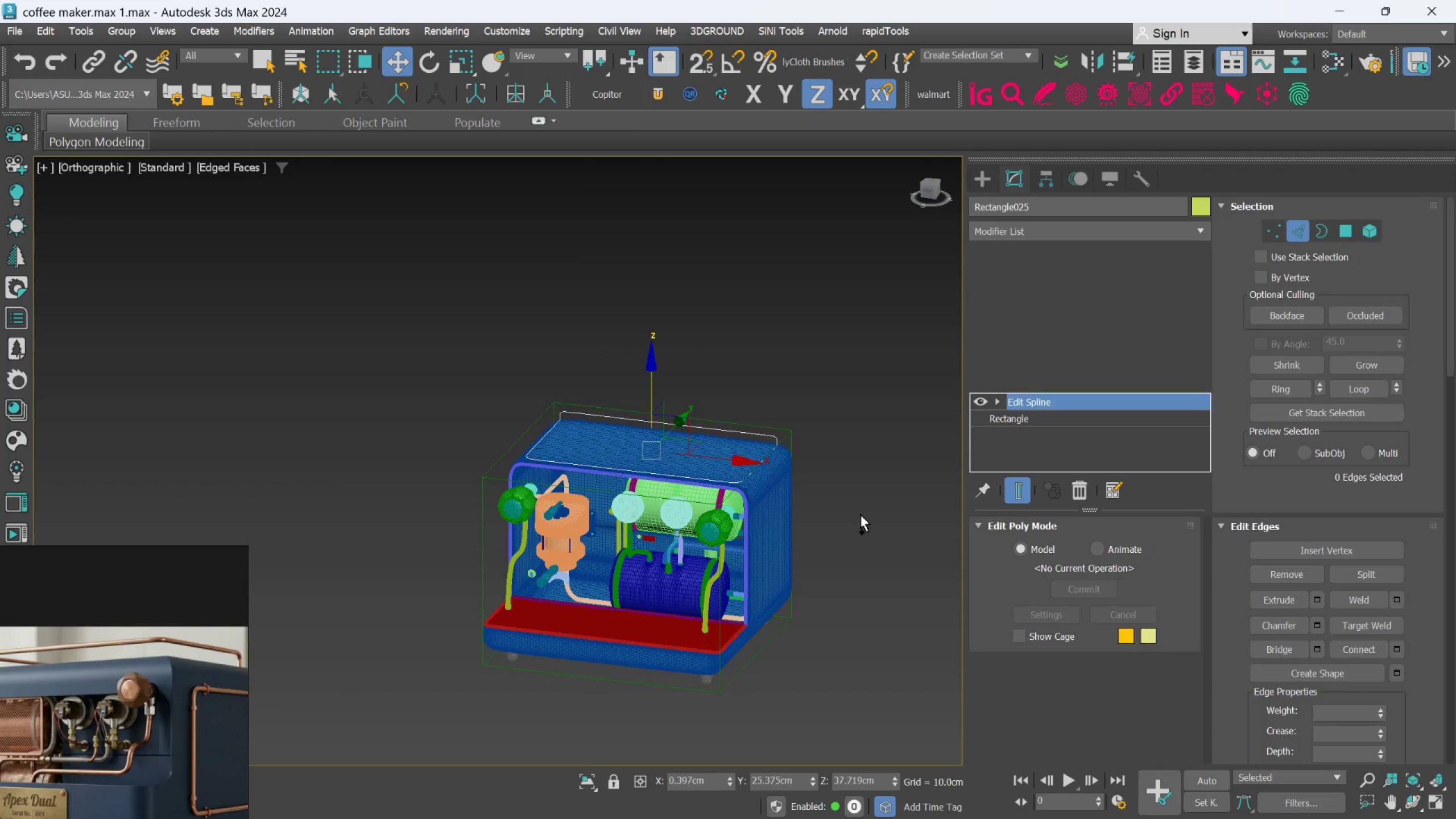 
key(Control+Z)
 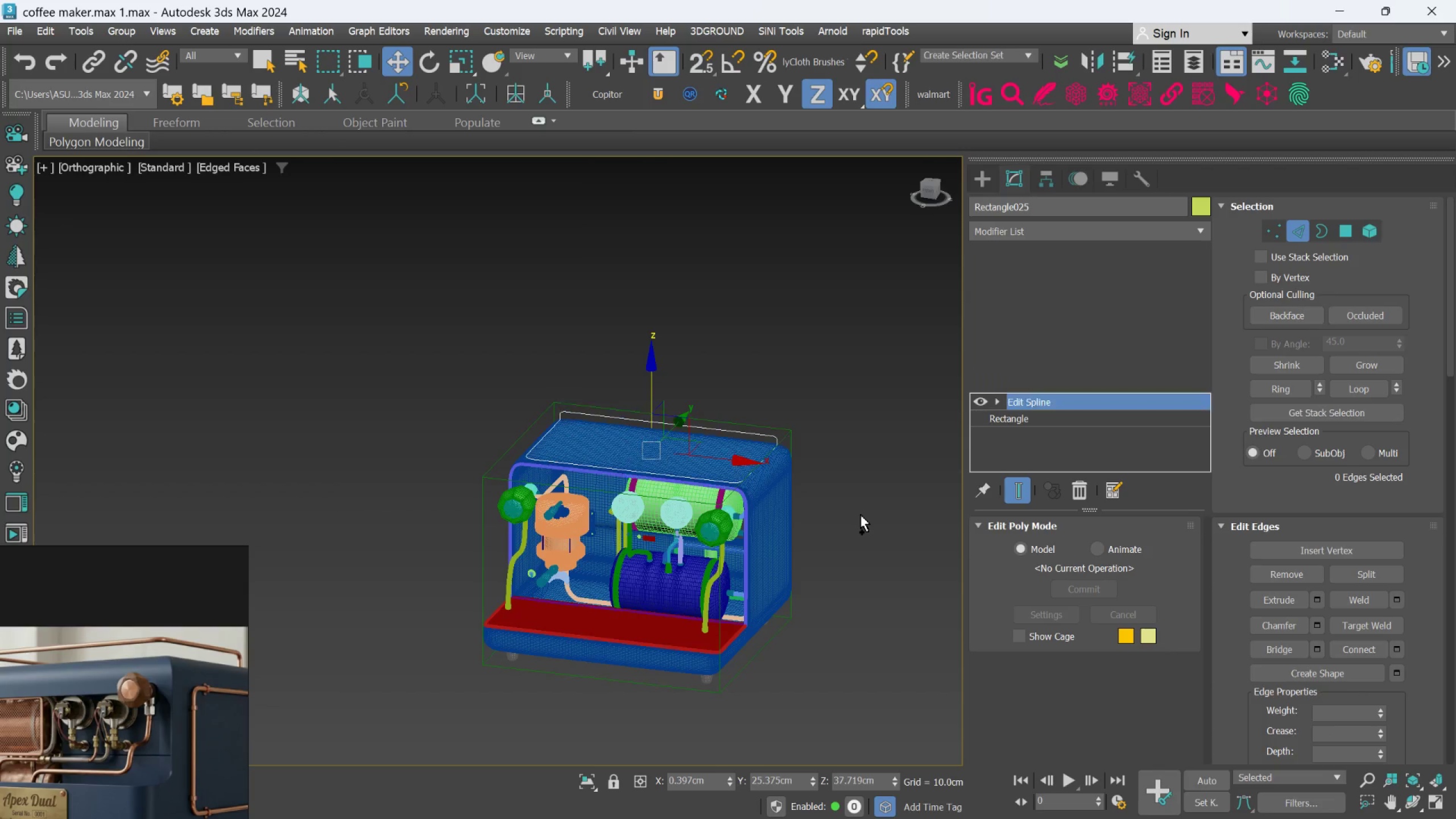 
key(Control+Z)
 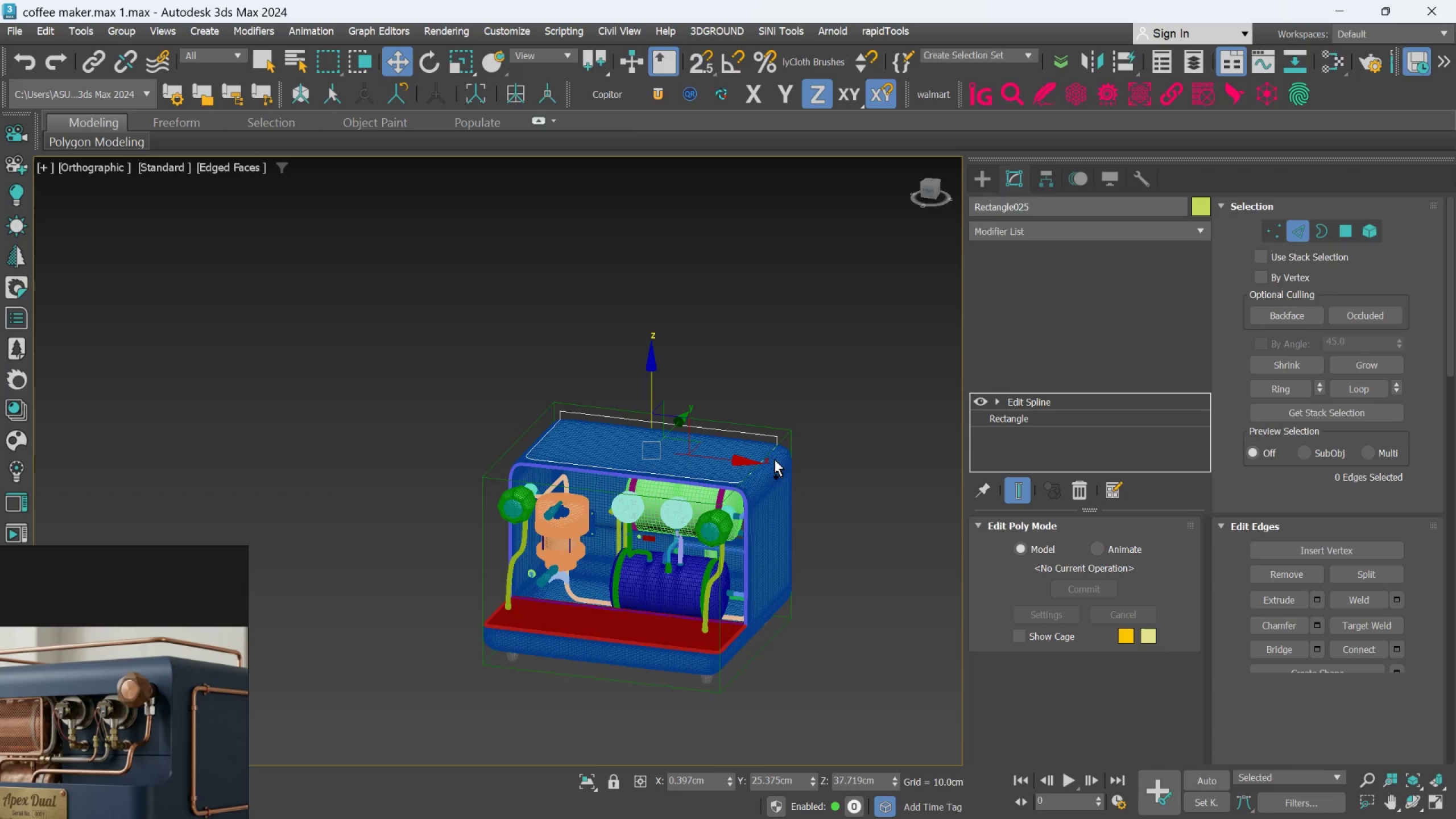 
scroll: coordinate [777, 456], scroll_direction: up, amount: 10.0
 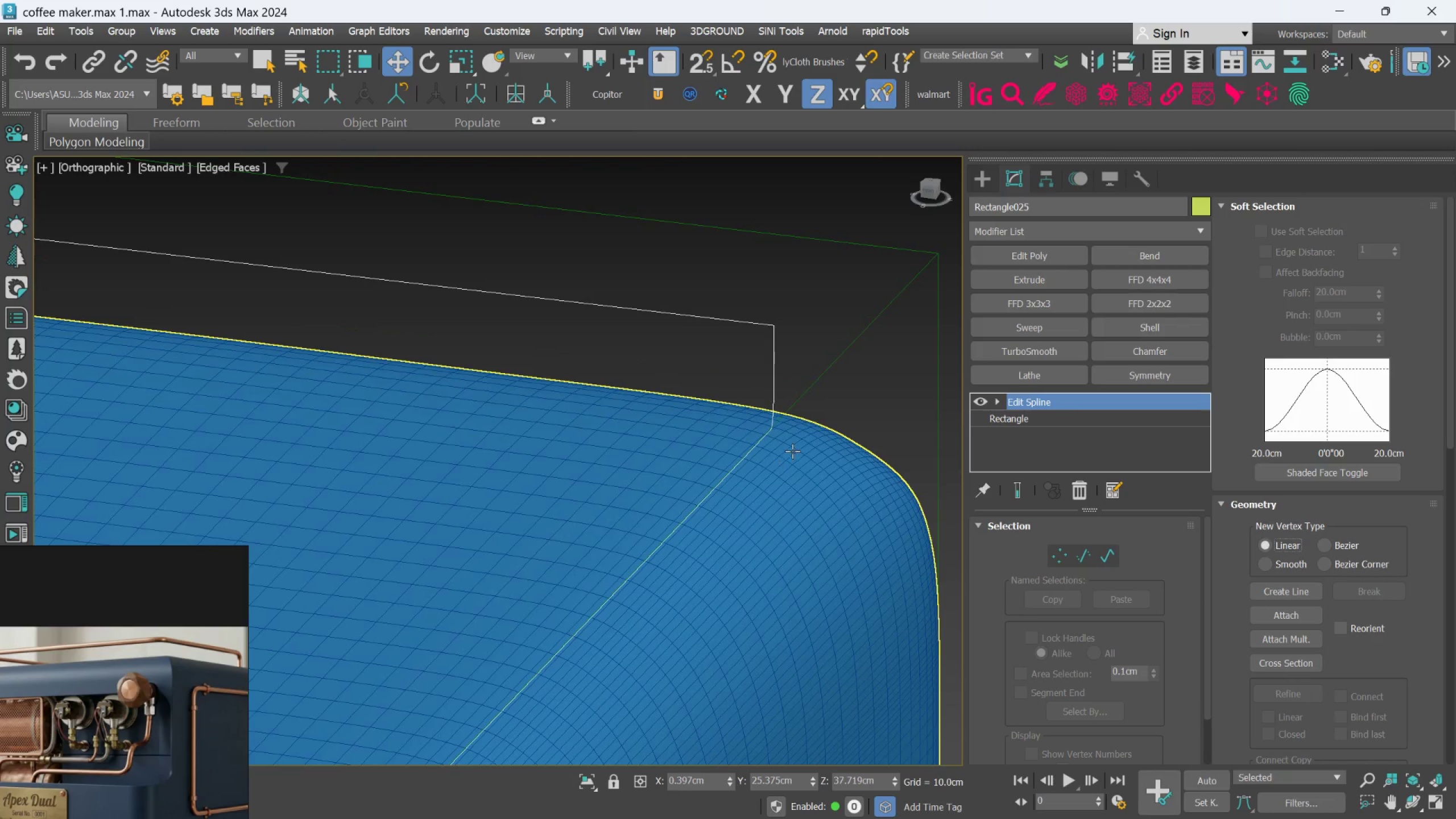 
key(Control+Z)
 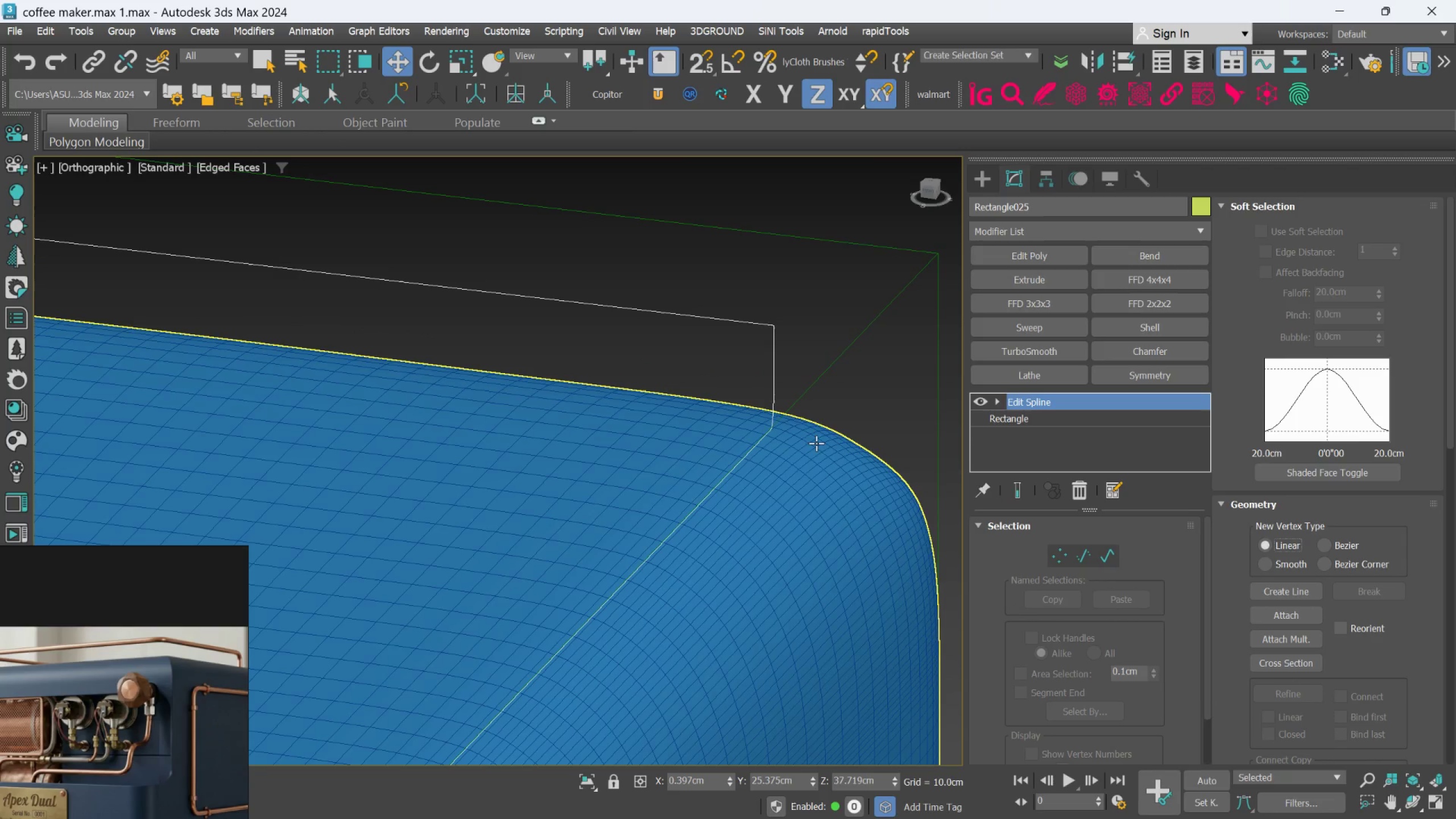 
key(Control+Z)
 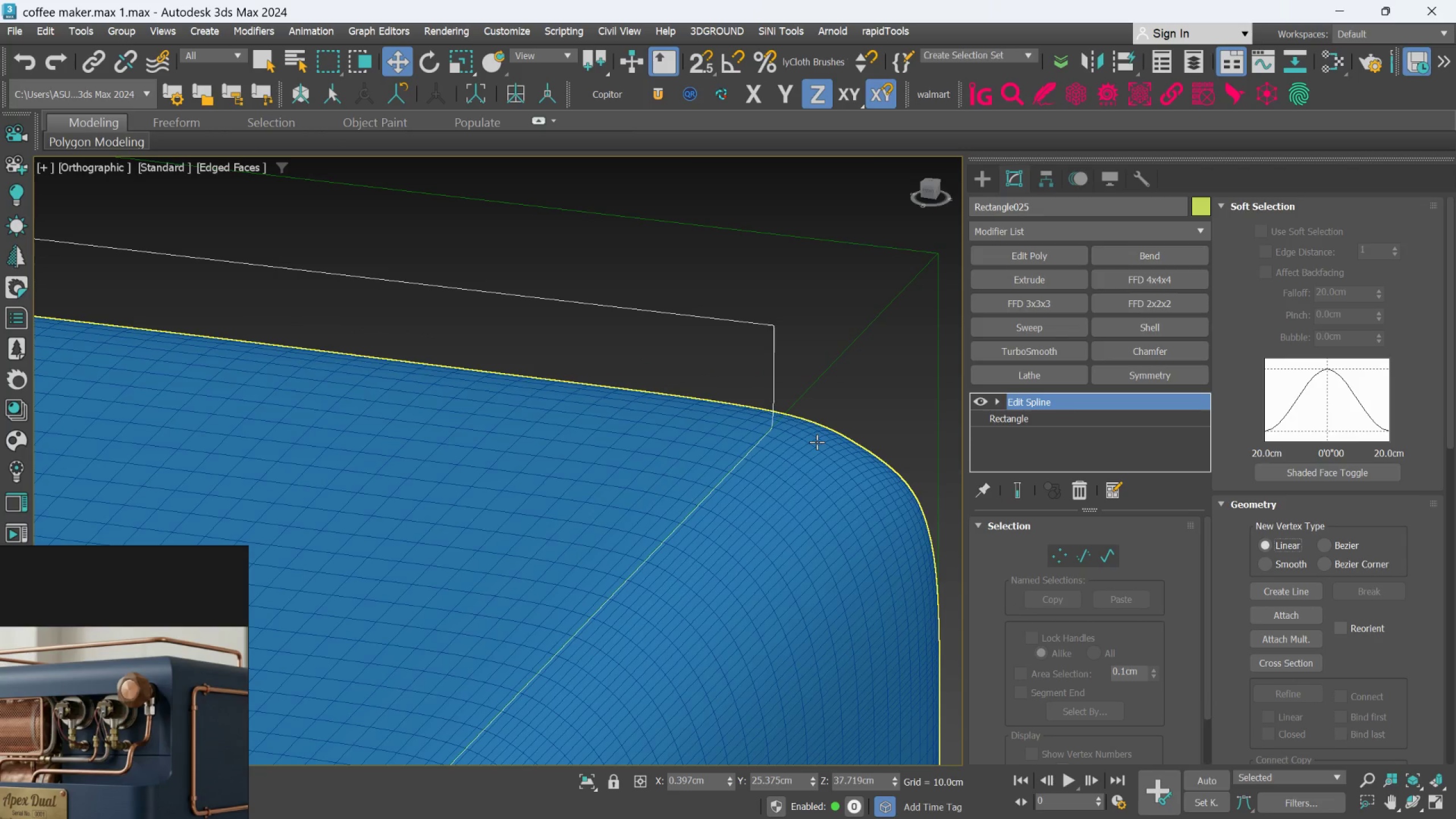 
key(Control+Z)
 